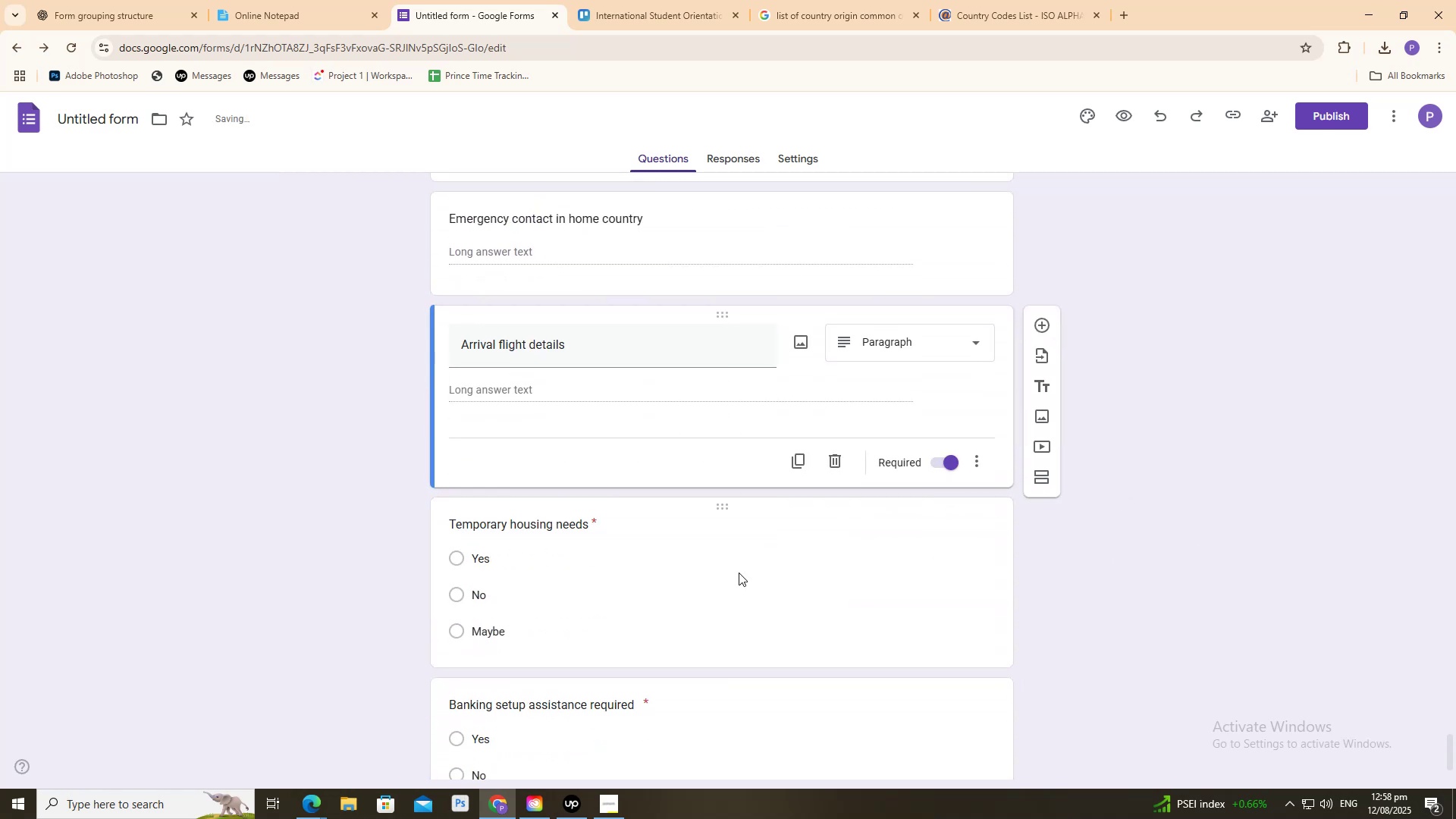 
left_click([739, 573])
 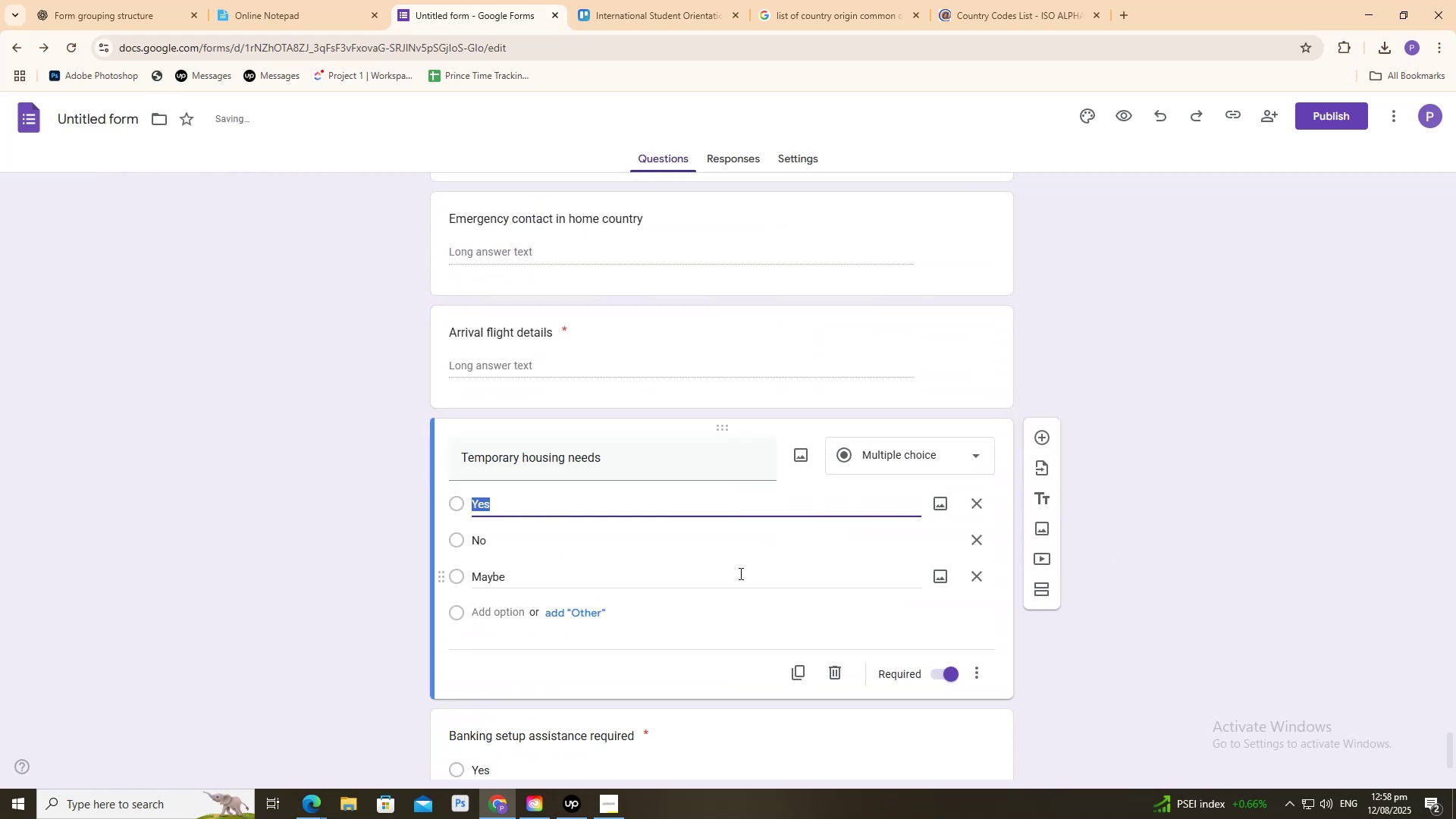 
scroll: coordinate [739, 573], scroll_direction: down, amount: 4.0
 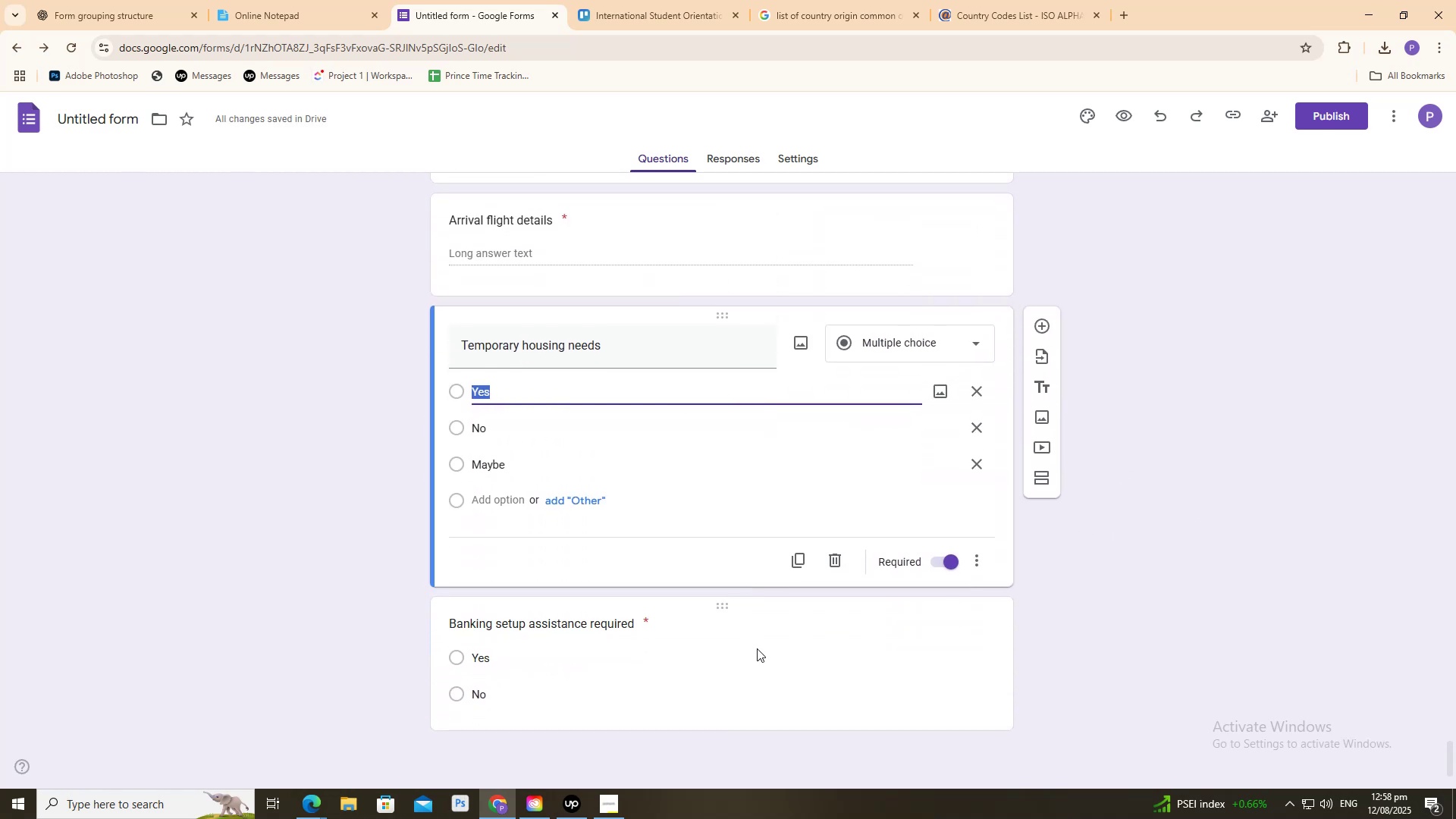 
left_click([757, 654])
 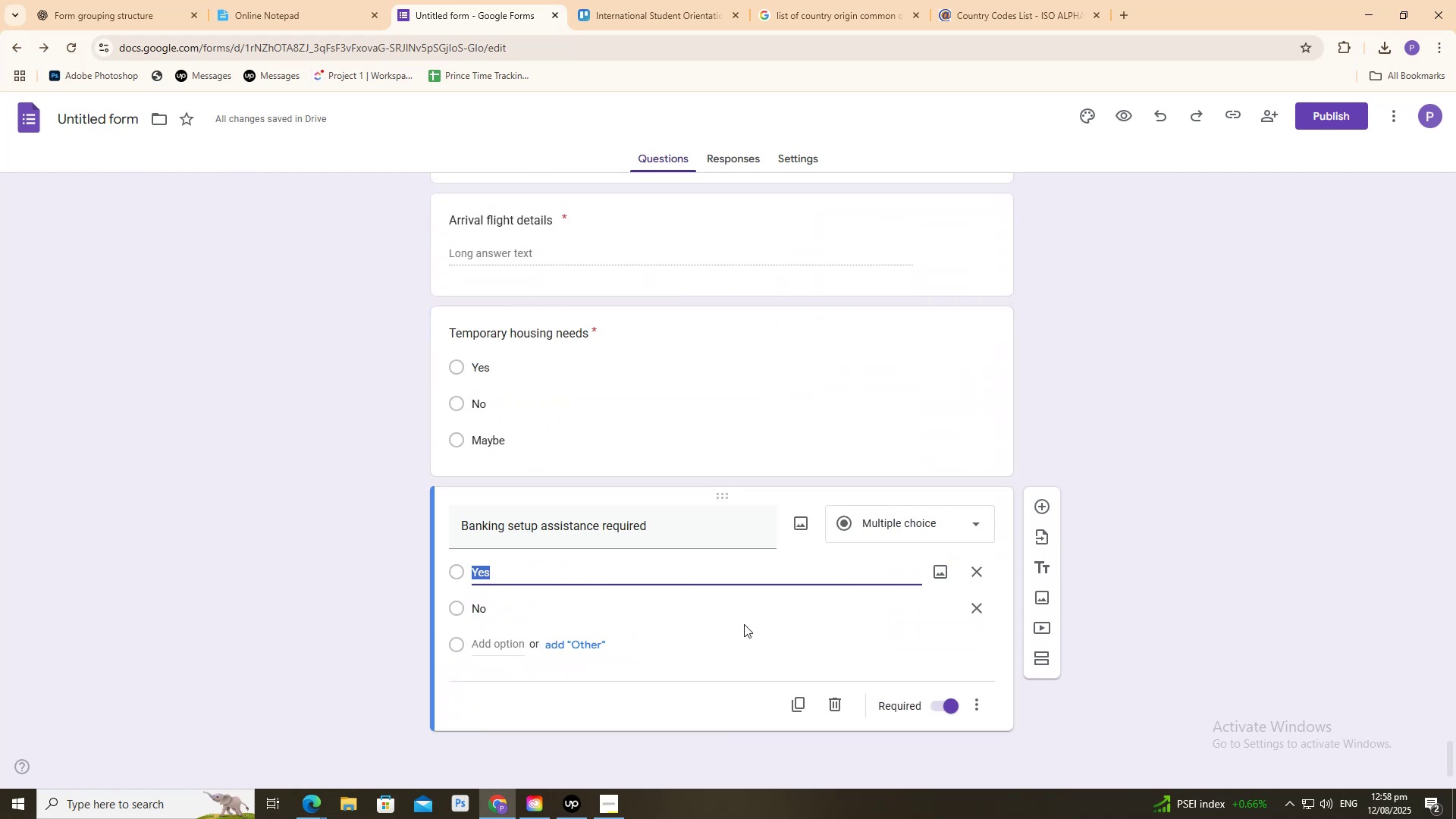 
scroll: coordinate [709, 544], scroll_direction: up, amount: 4.0
 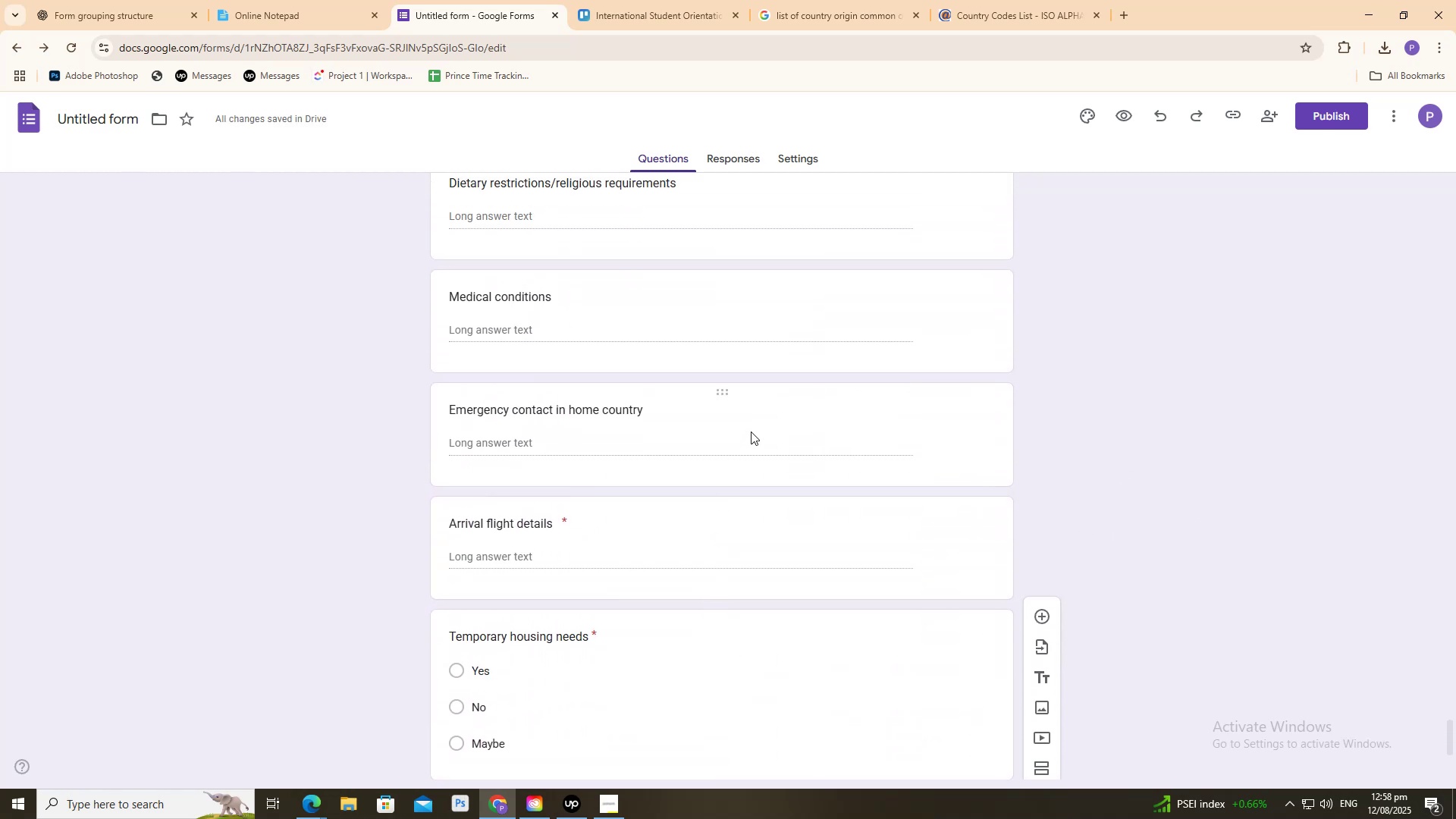 
left_click([756, 425])
 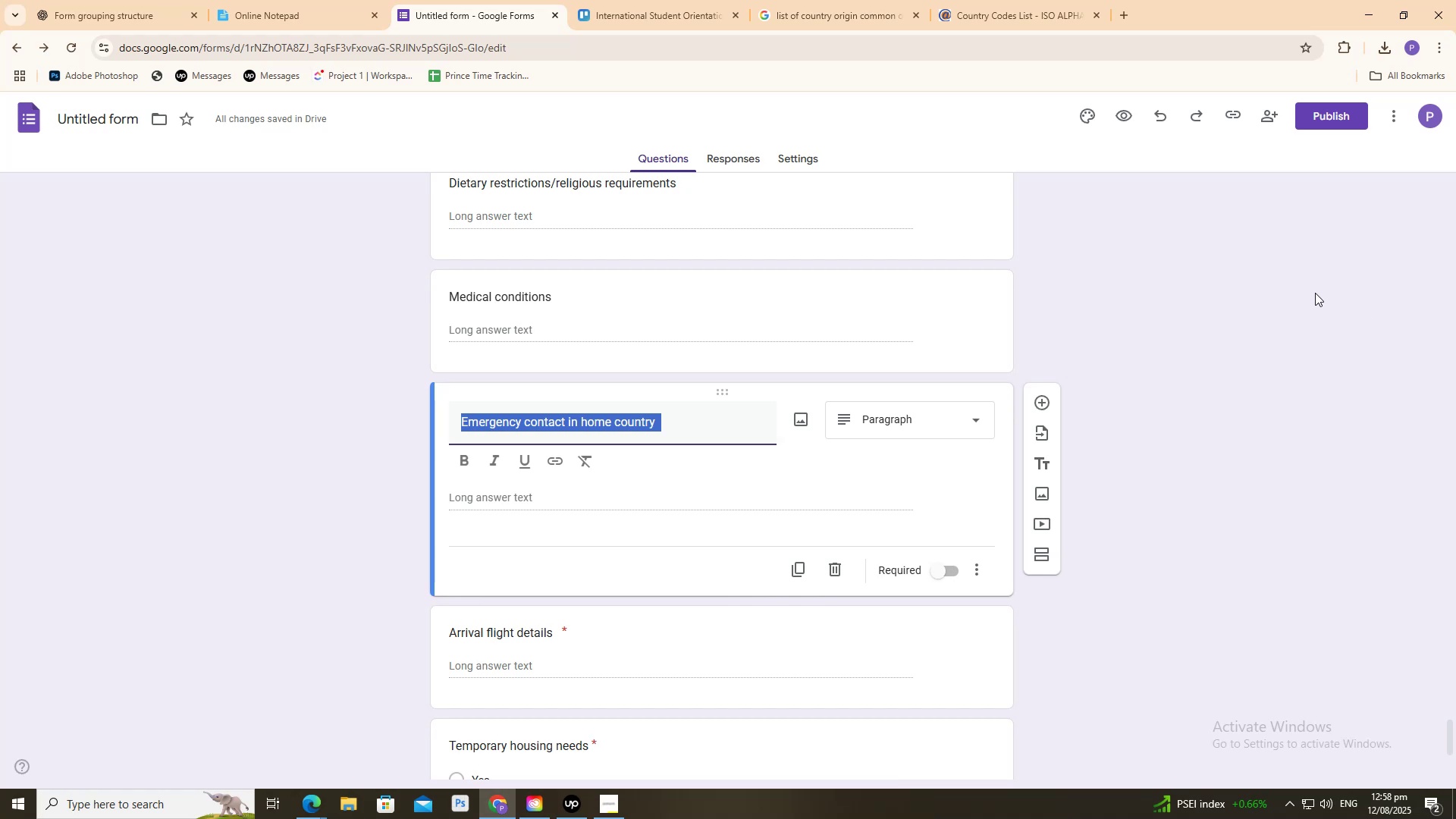 
left_click([1298, 289])
 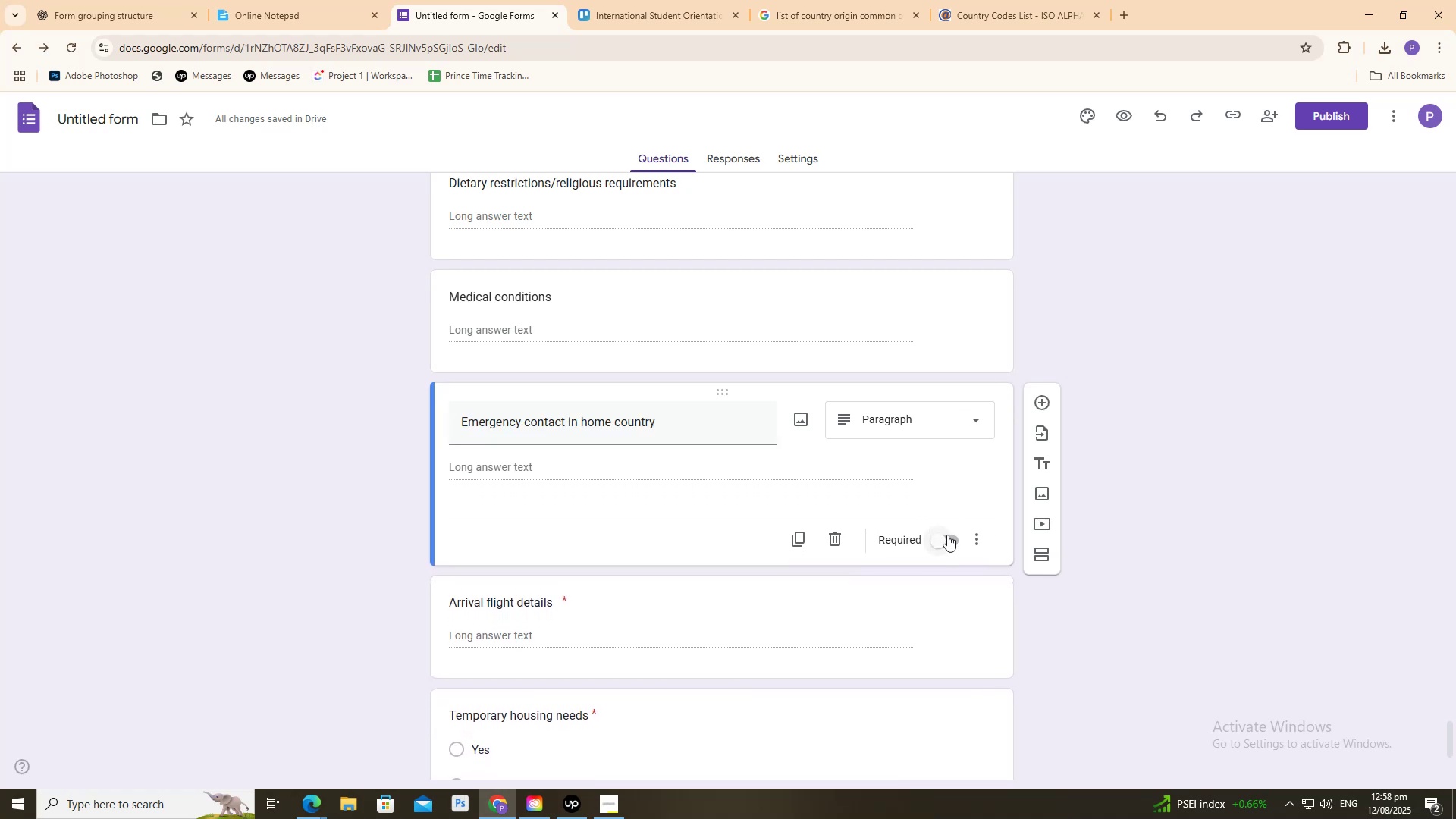 
left_click([947, 535])
 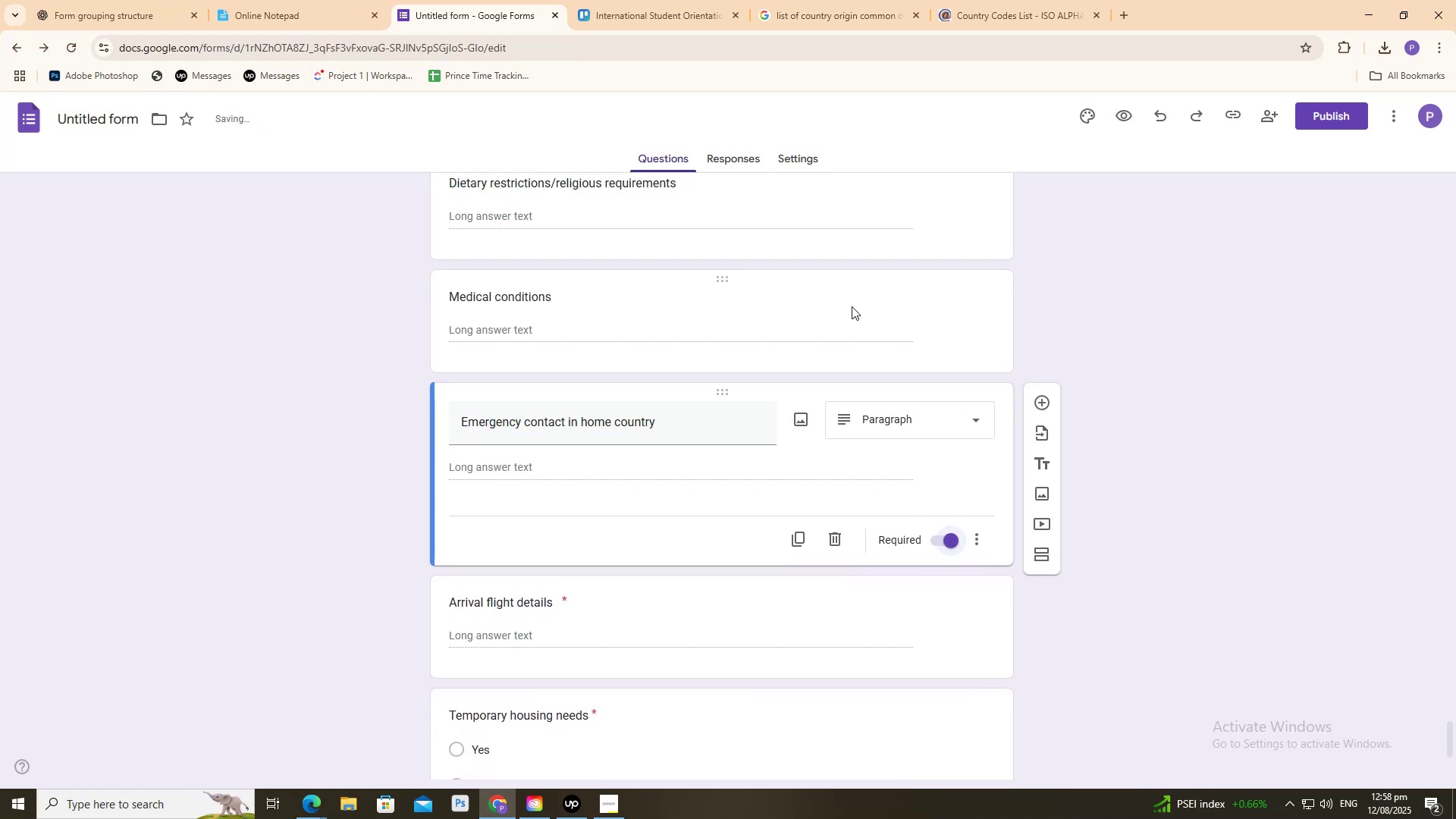 
double_click([852, 306])
 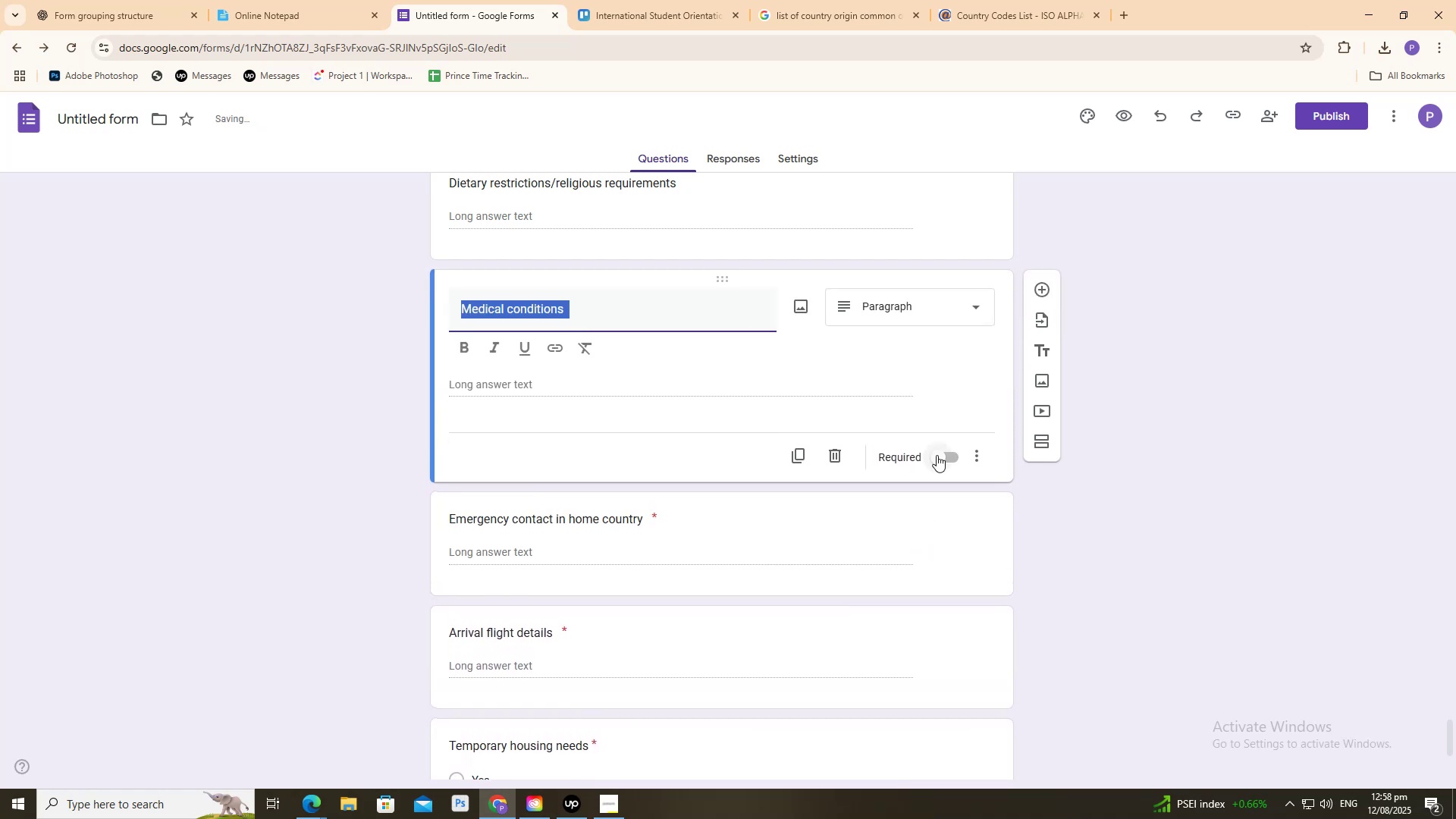 
left_click([941, 457])
 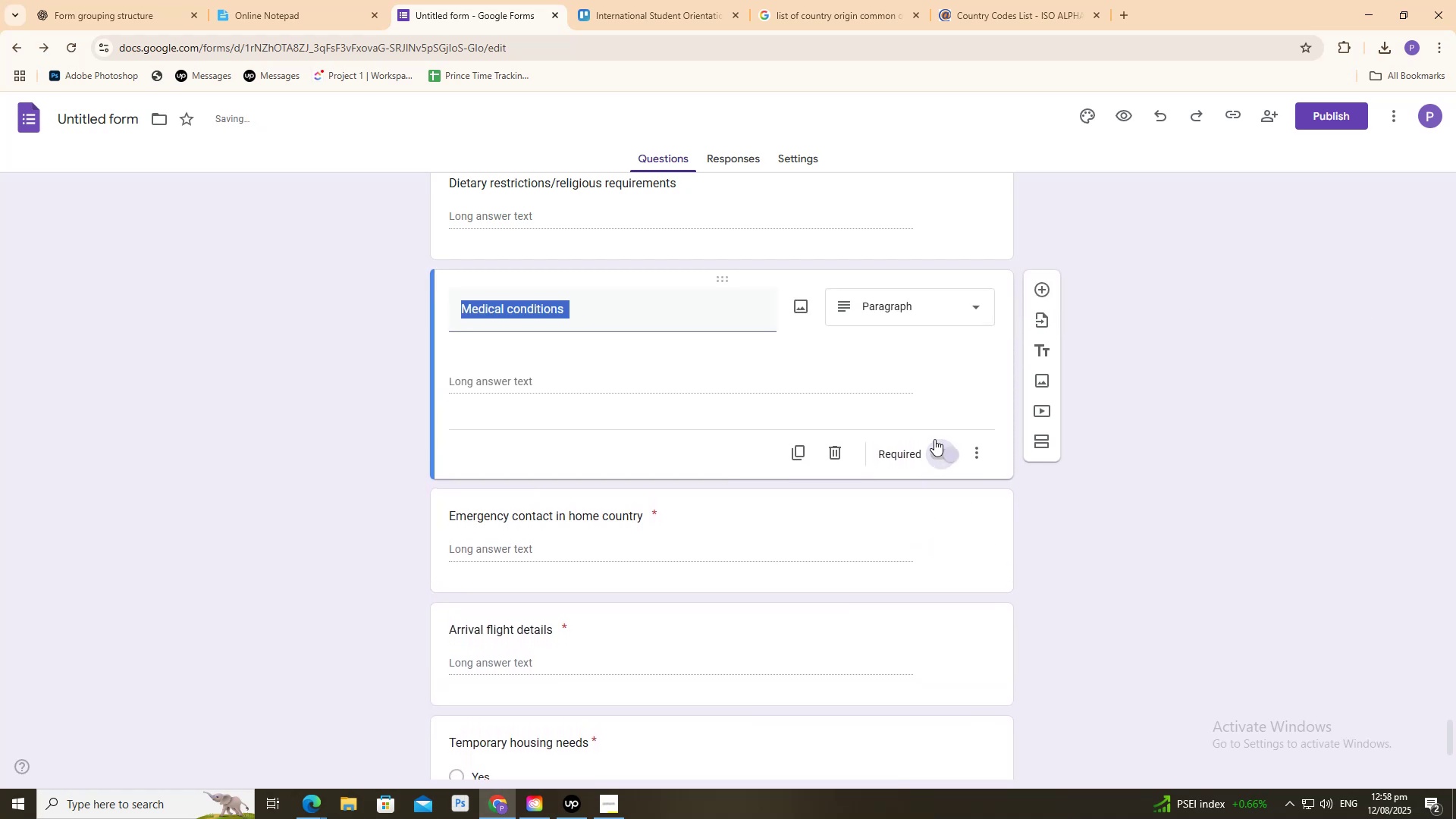 
scroll: coordinate [932, 424], scroll_direction: up, amount: 2.0
 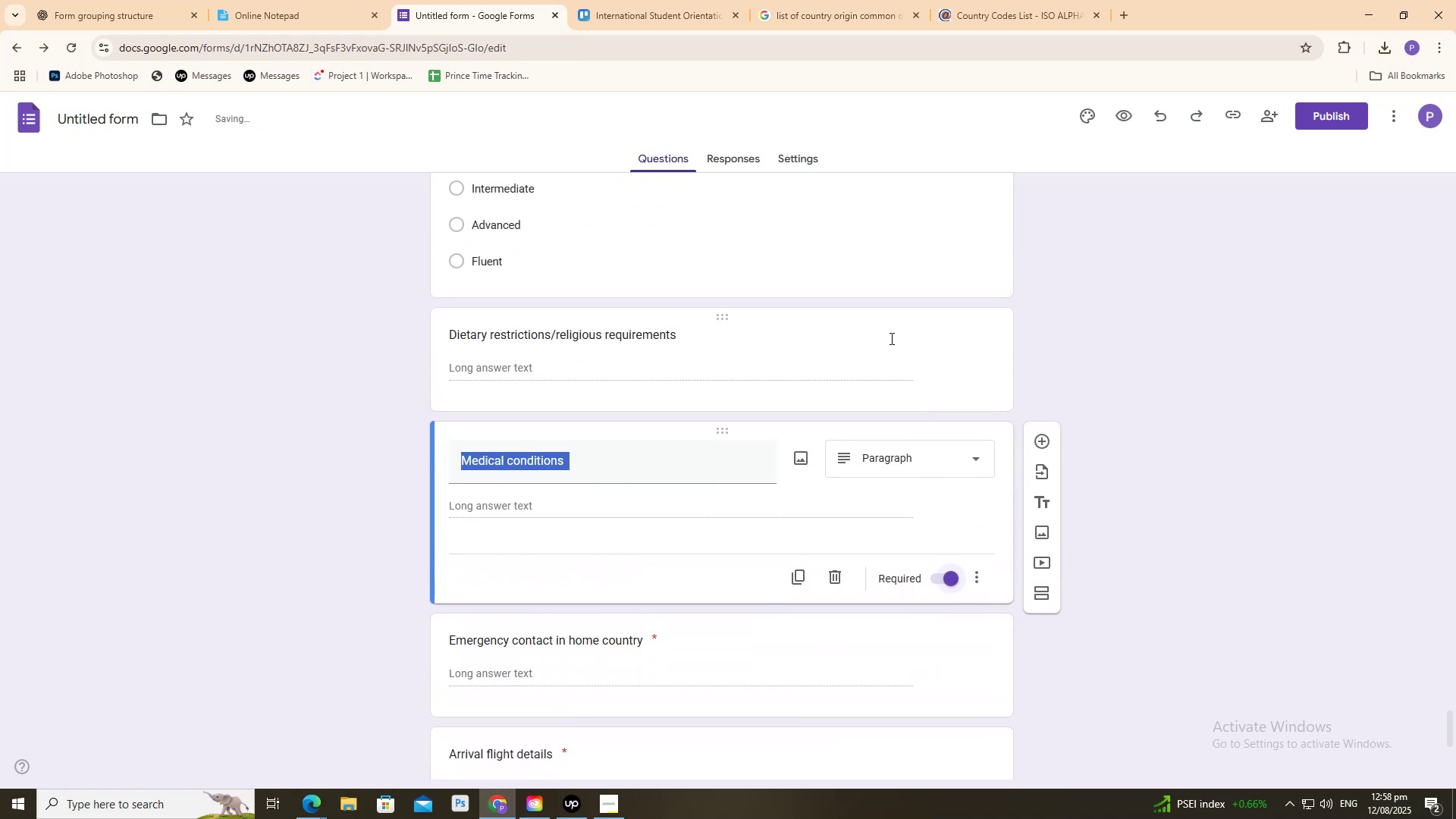 
left_click([890, 338])
 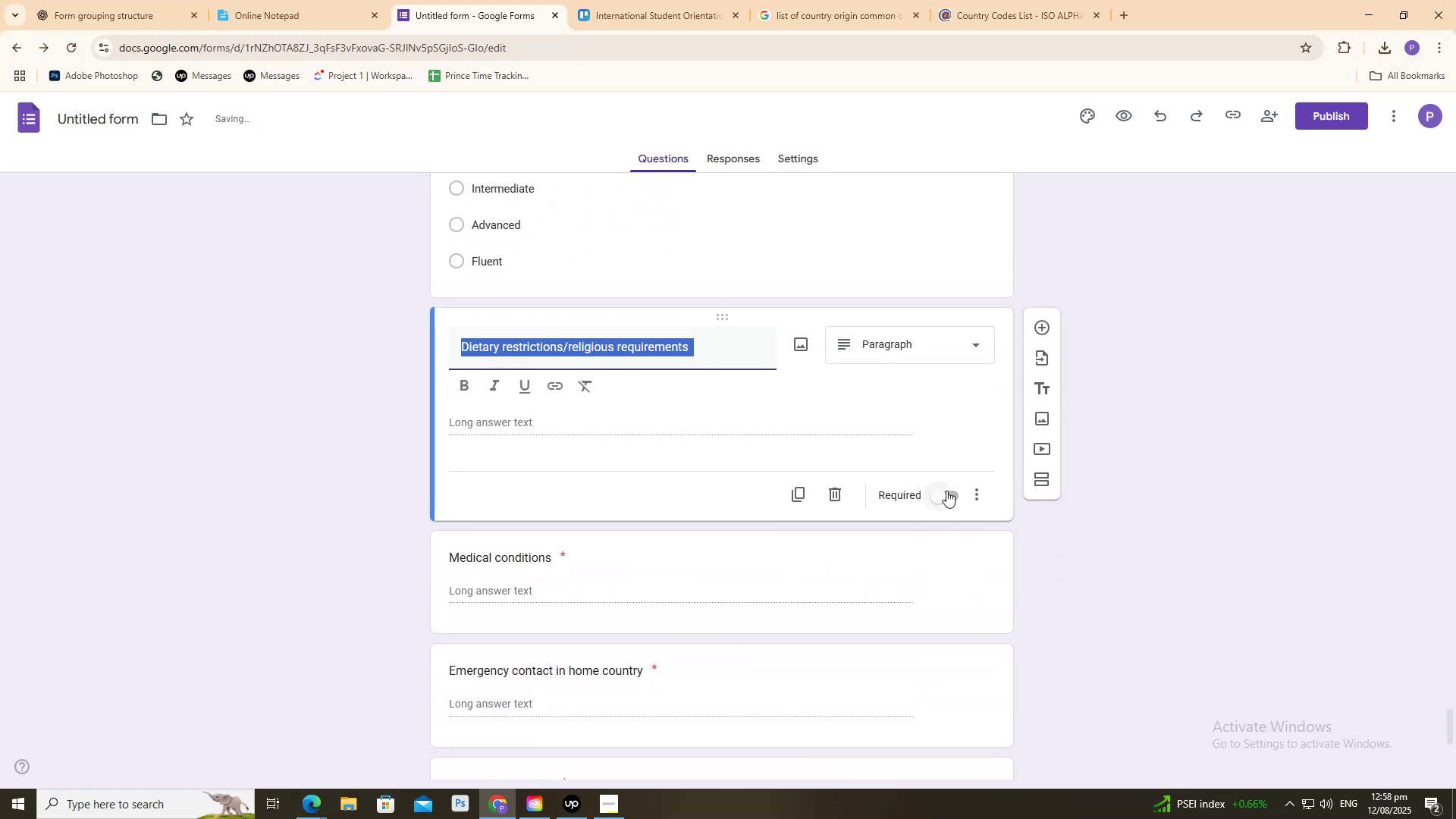 
left_click([948, 492])
 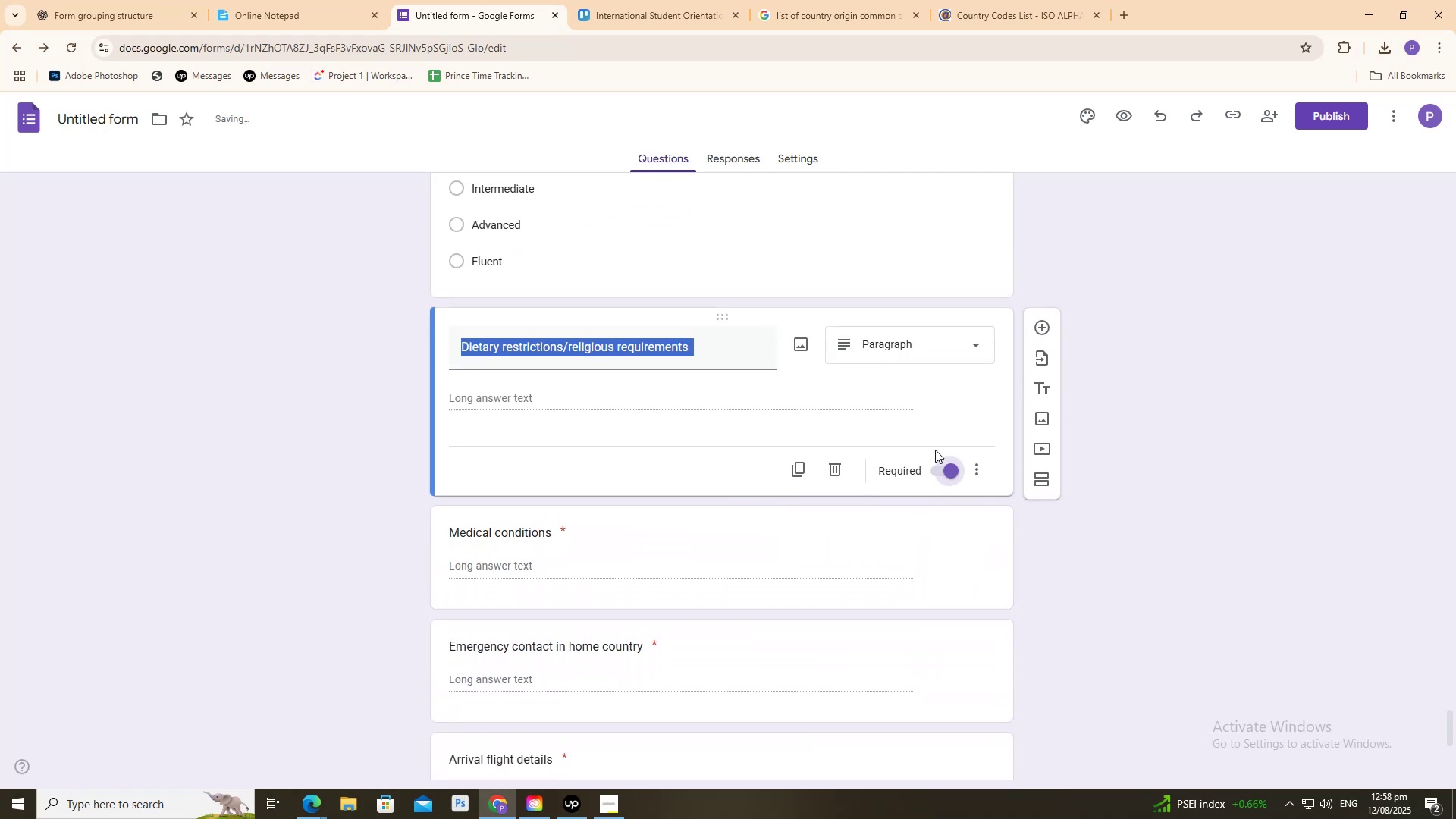 
scroll: coordinate [912, 419], scroll_direction: up, amount: 3.0
 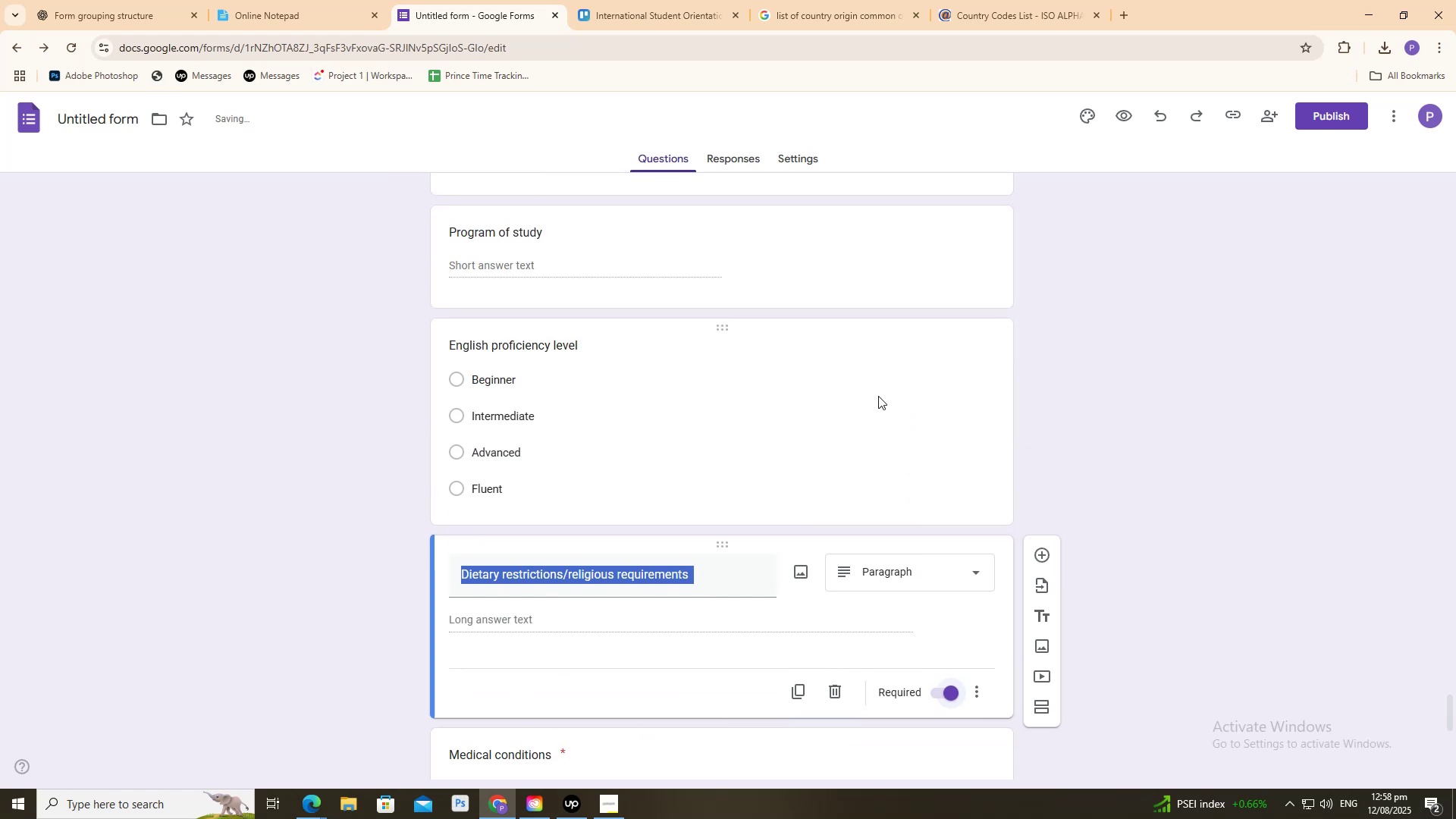 
left_click([878, 396])
 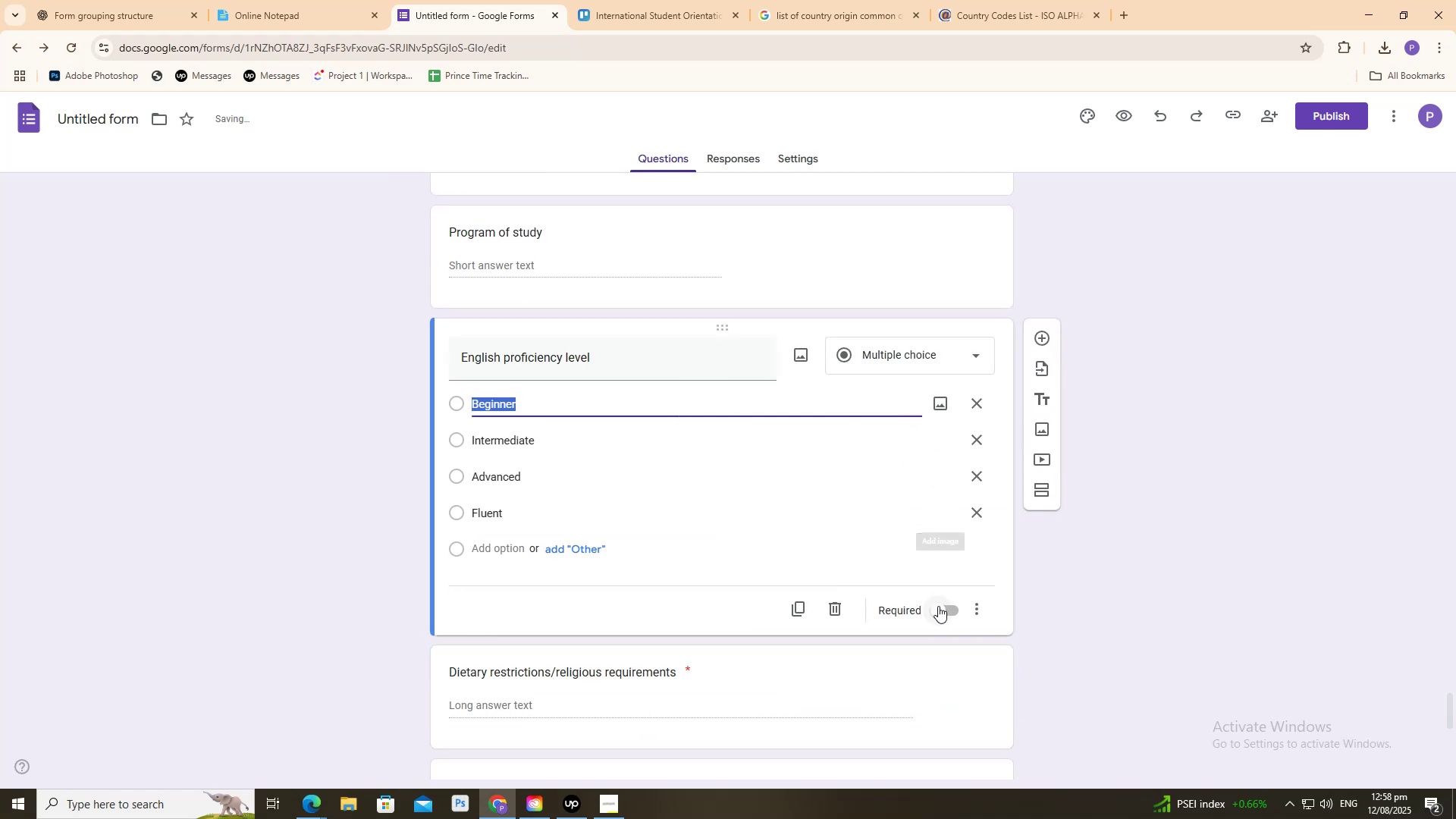 
scroll: coordinate [913, 515], scroll_direction: up, amount: 3.0
 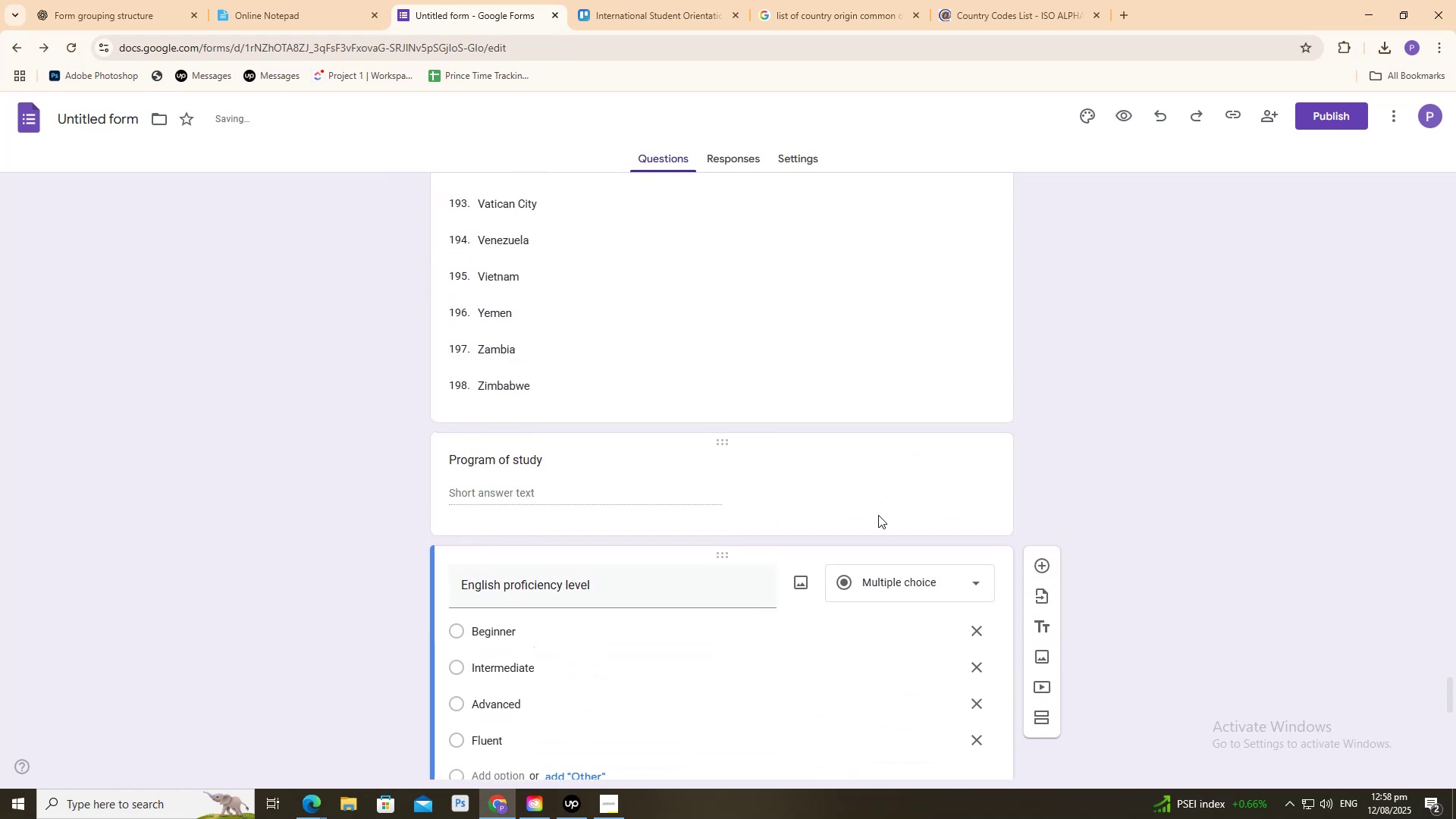 
left_click([877, 494])
 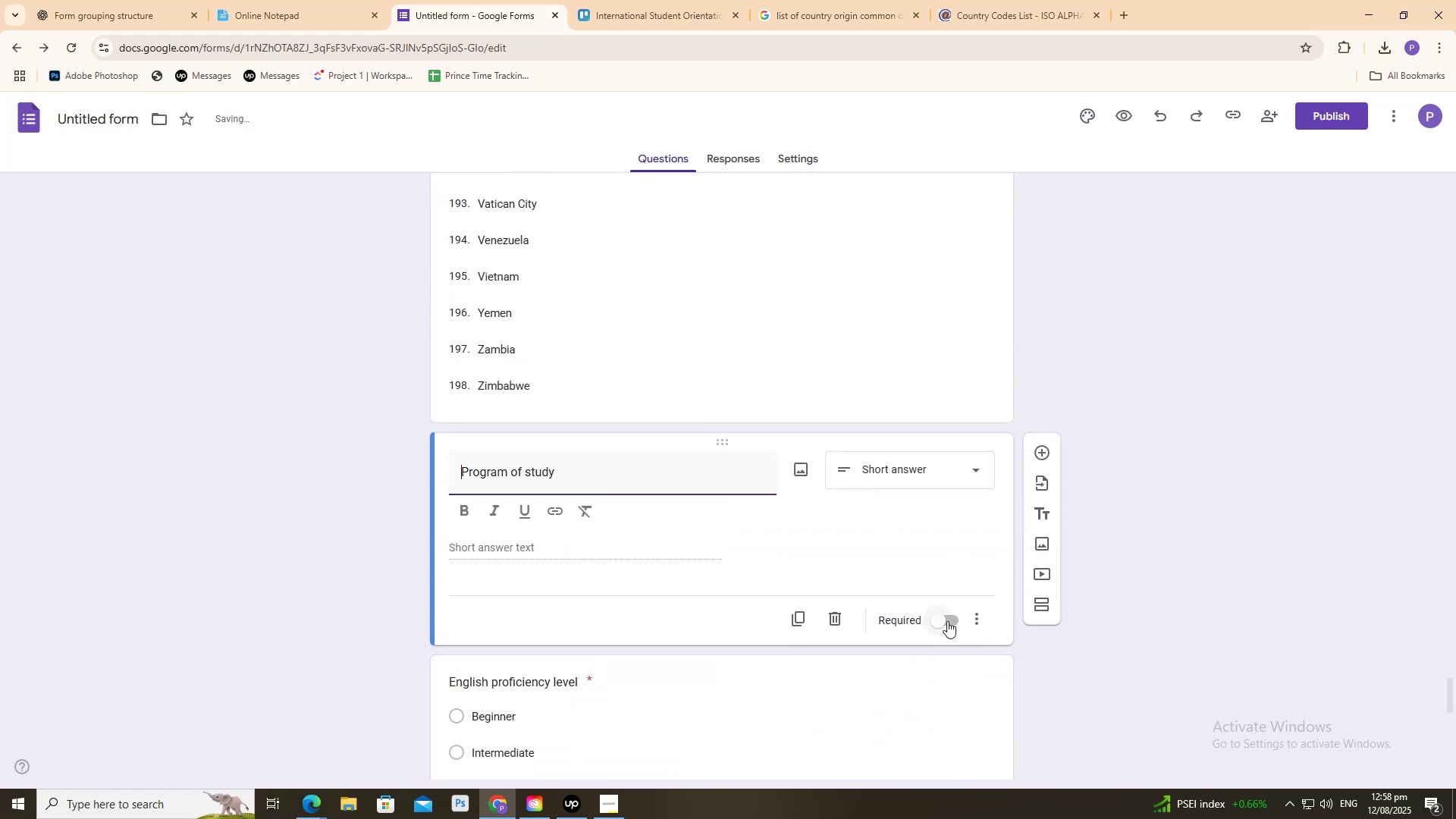 
left_click([947, 623])
 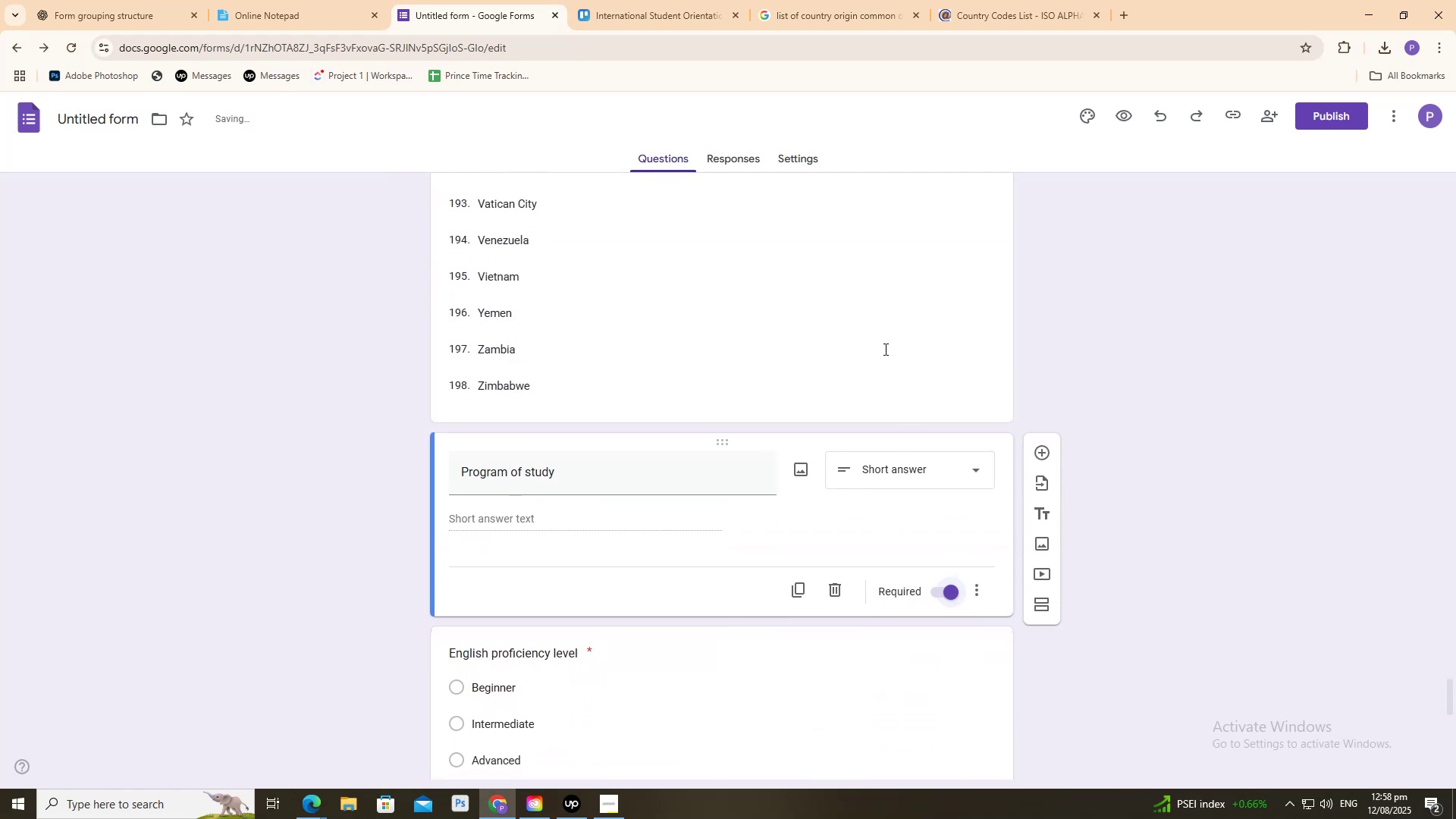 
double_click([881, 340])
 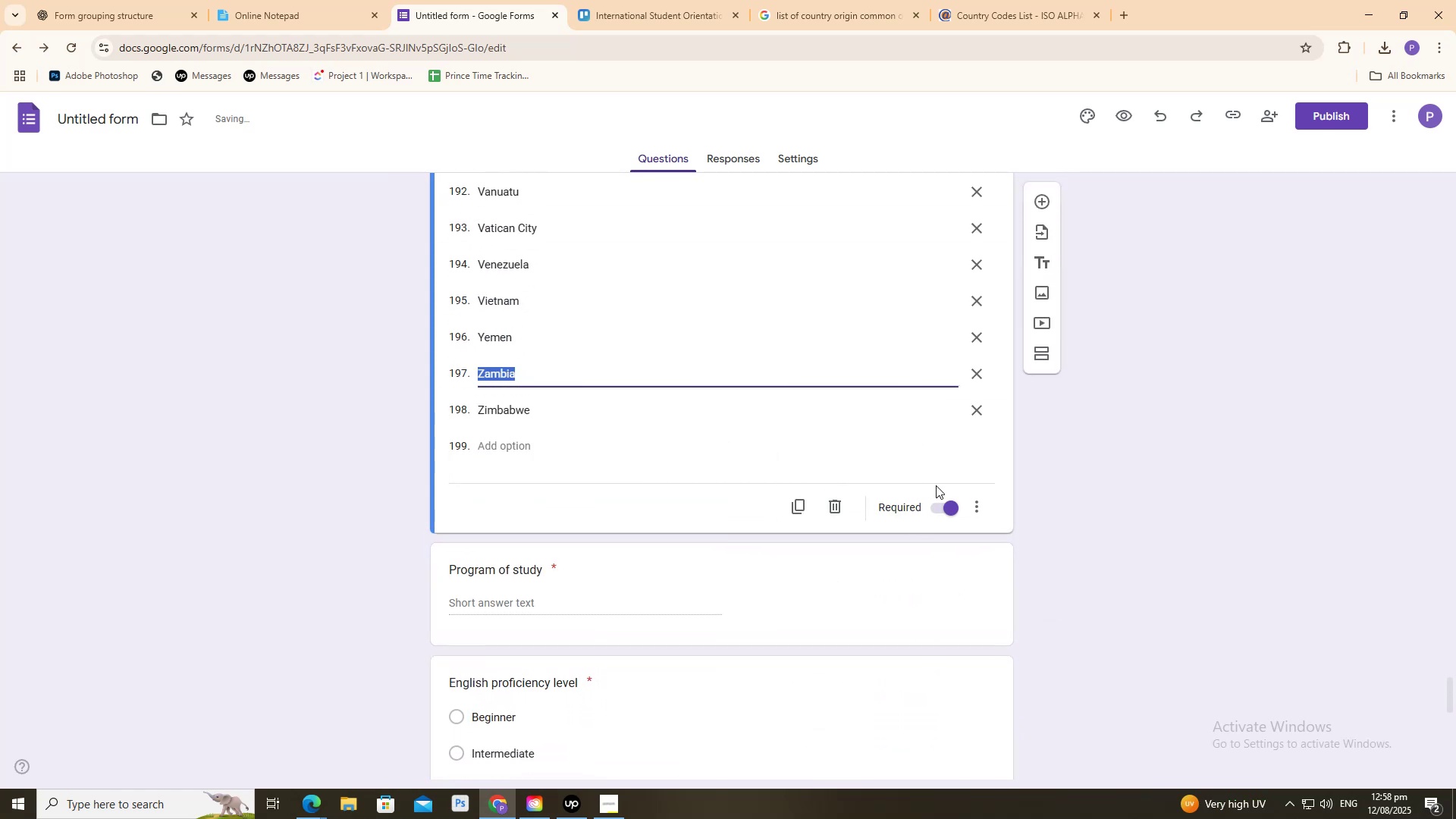 
scroll: coordinate [952, 456], scroll_direction: up, amount: 4.0
 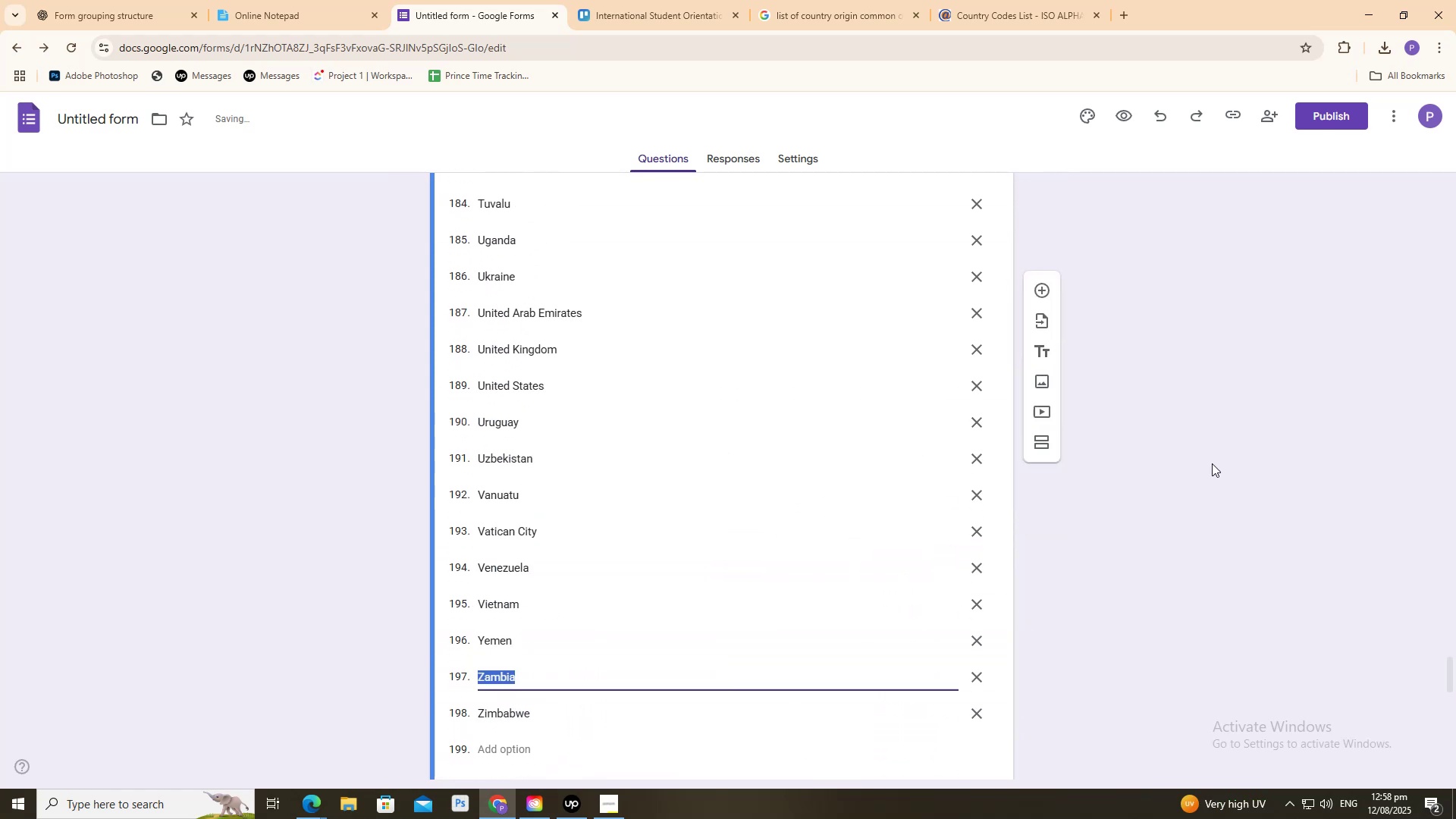 
left_click([1213, 463])
 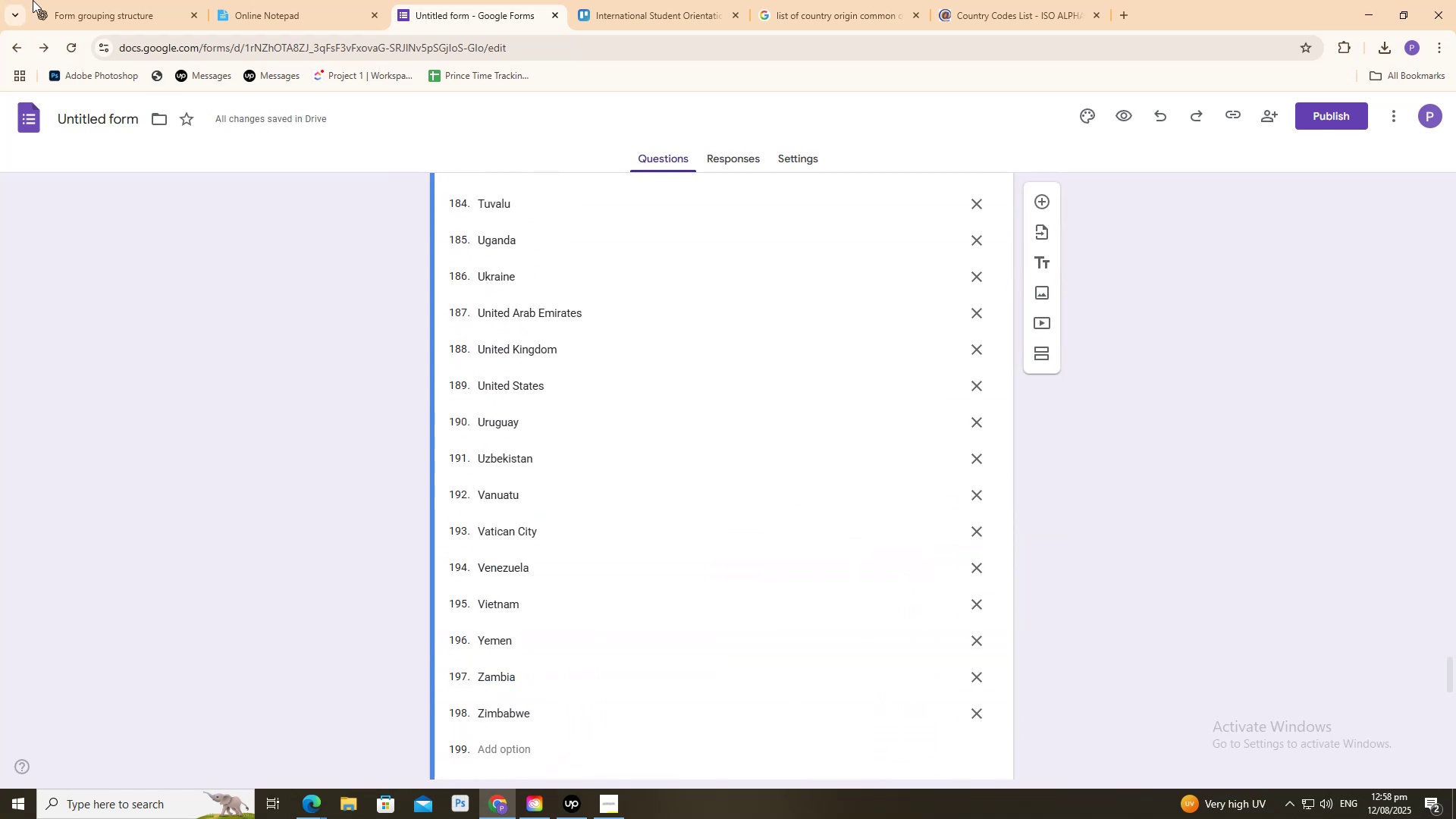 
scroll: coordinate [1187, 485], scroll_direction: up, amount: 9.0
 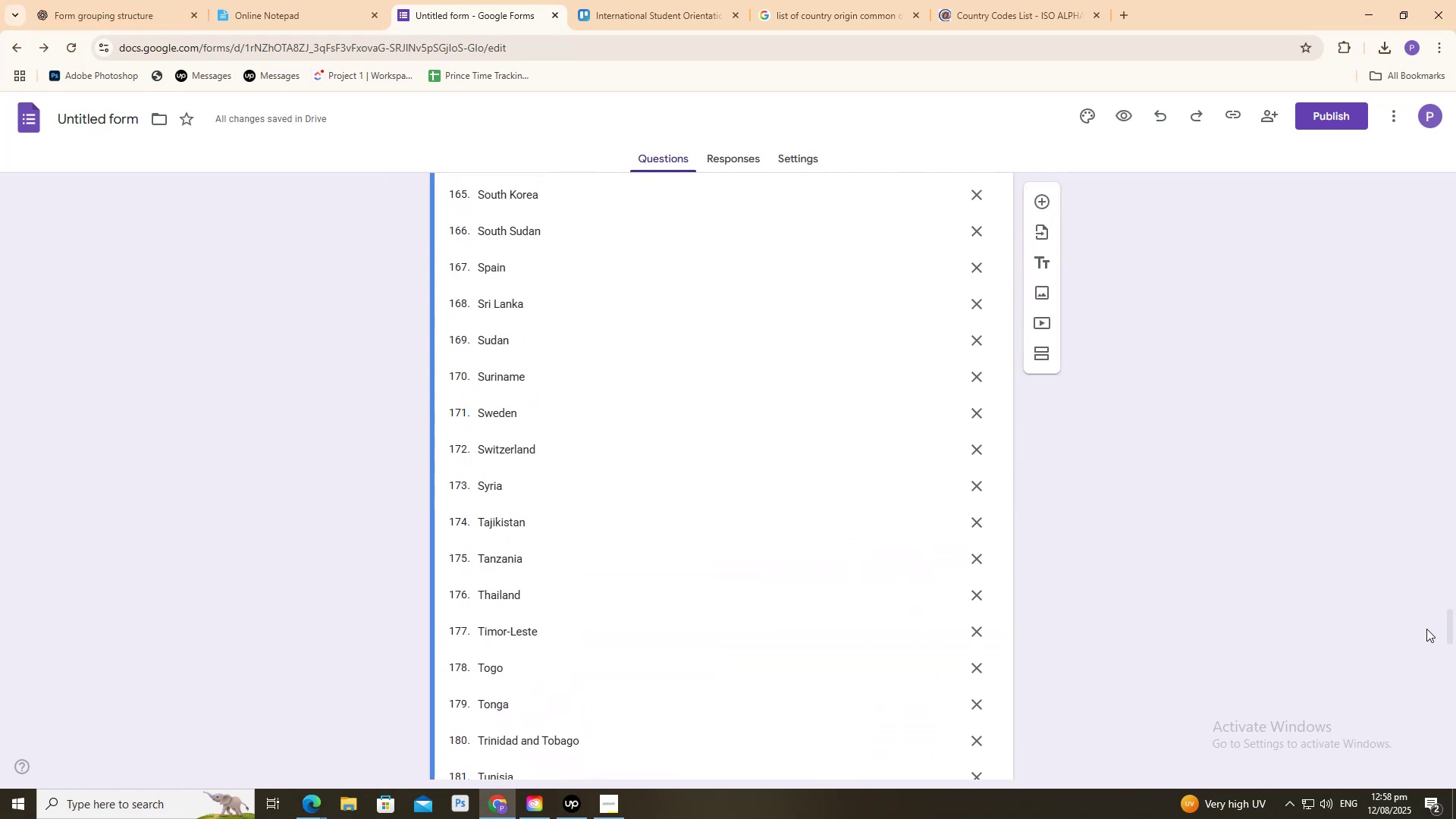 
left_click_drag(start_coordinate=[1454, 626], to_coordinate=[1406, 812])
 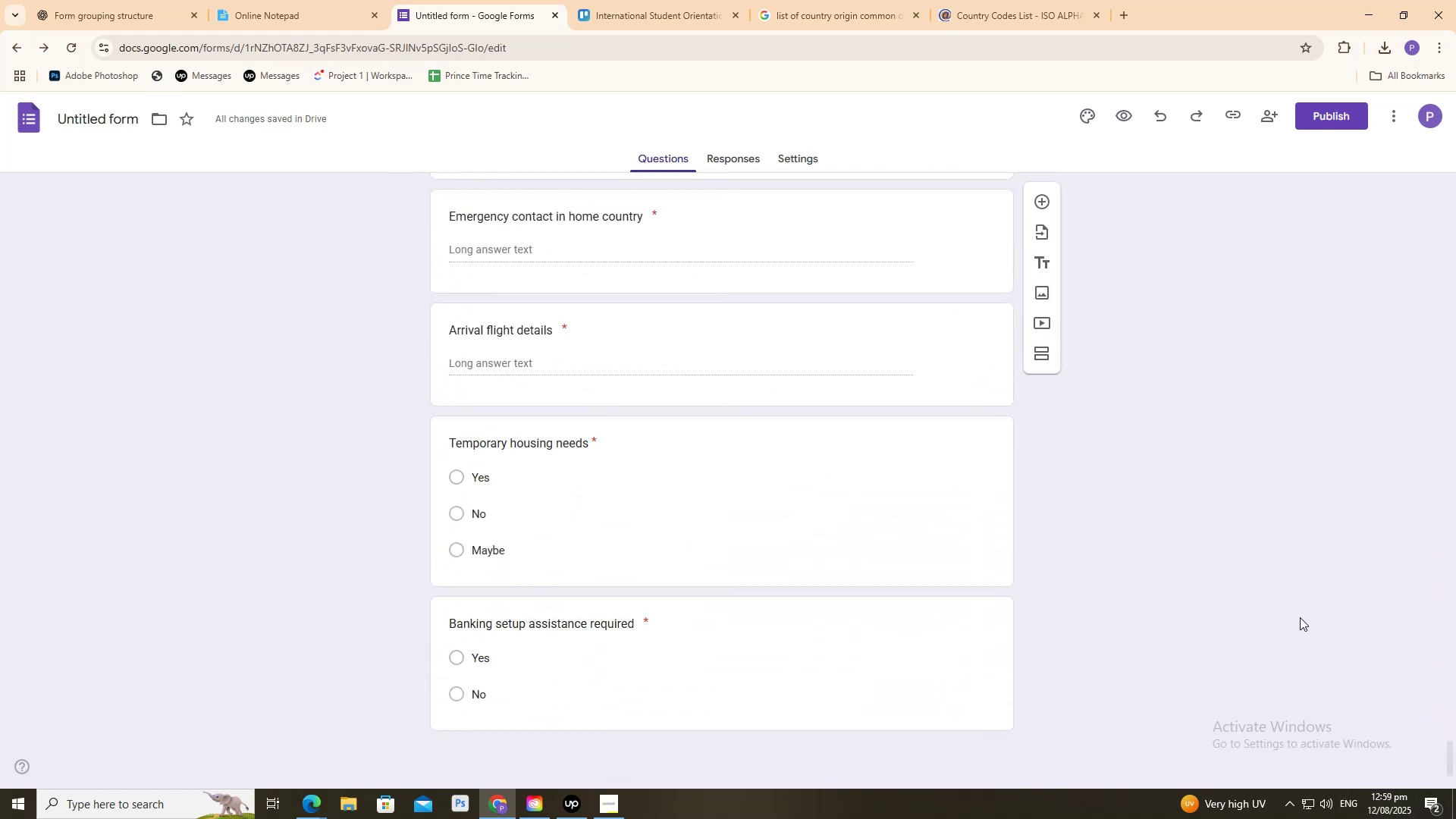 
left_click([1300, 617])
 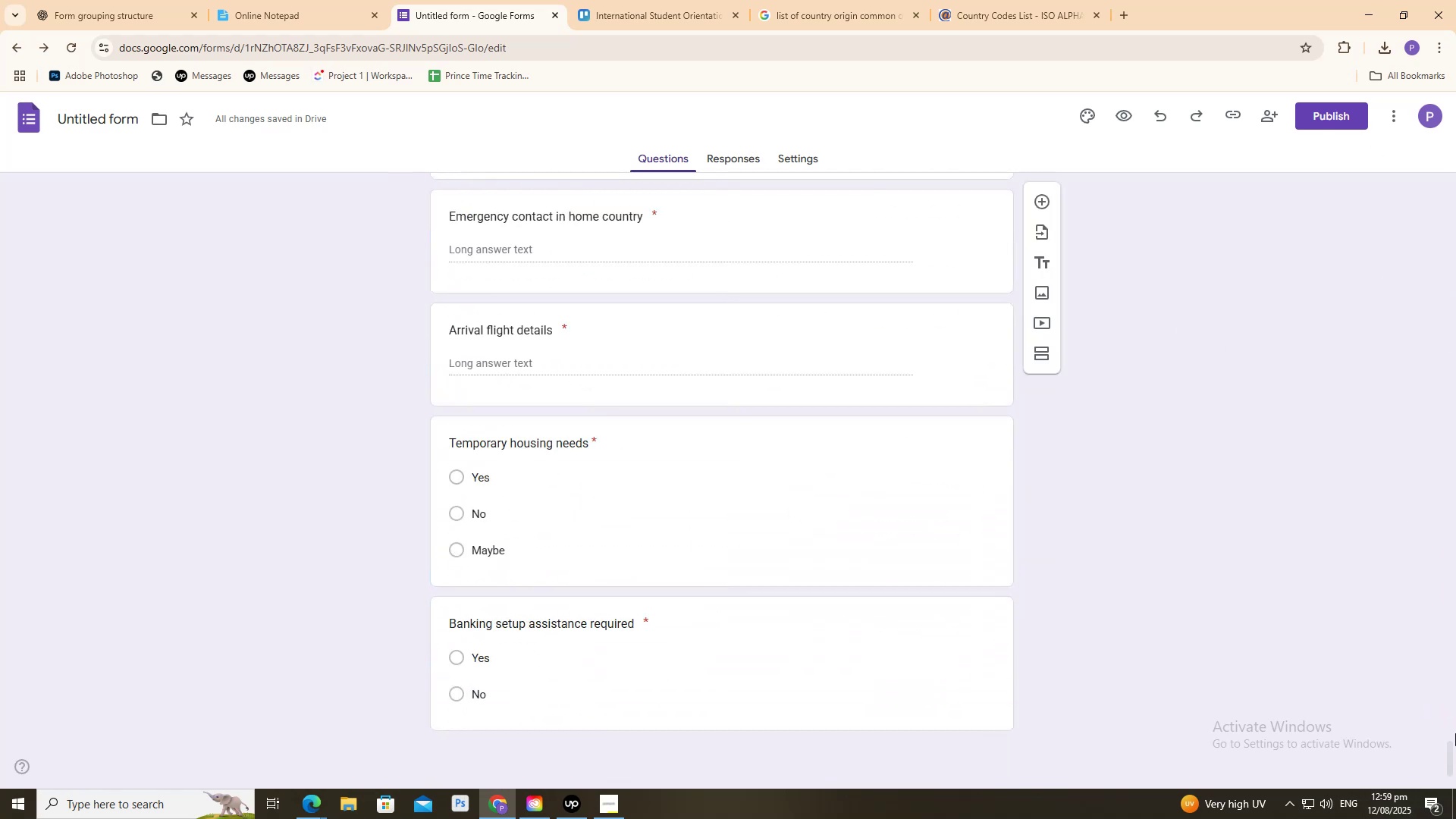 
left_click_drag(start_coordinate=[1455, 748], to_coordinate=[1412, 107])
 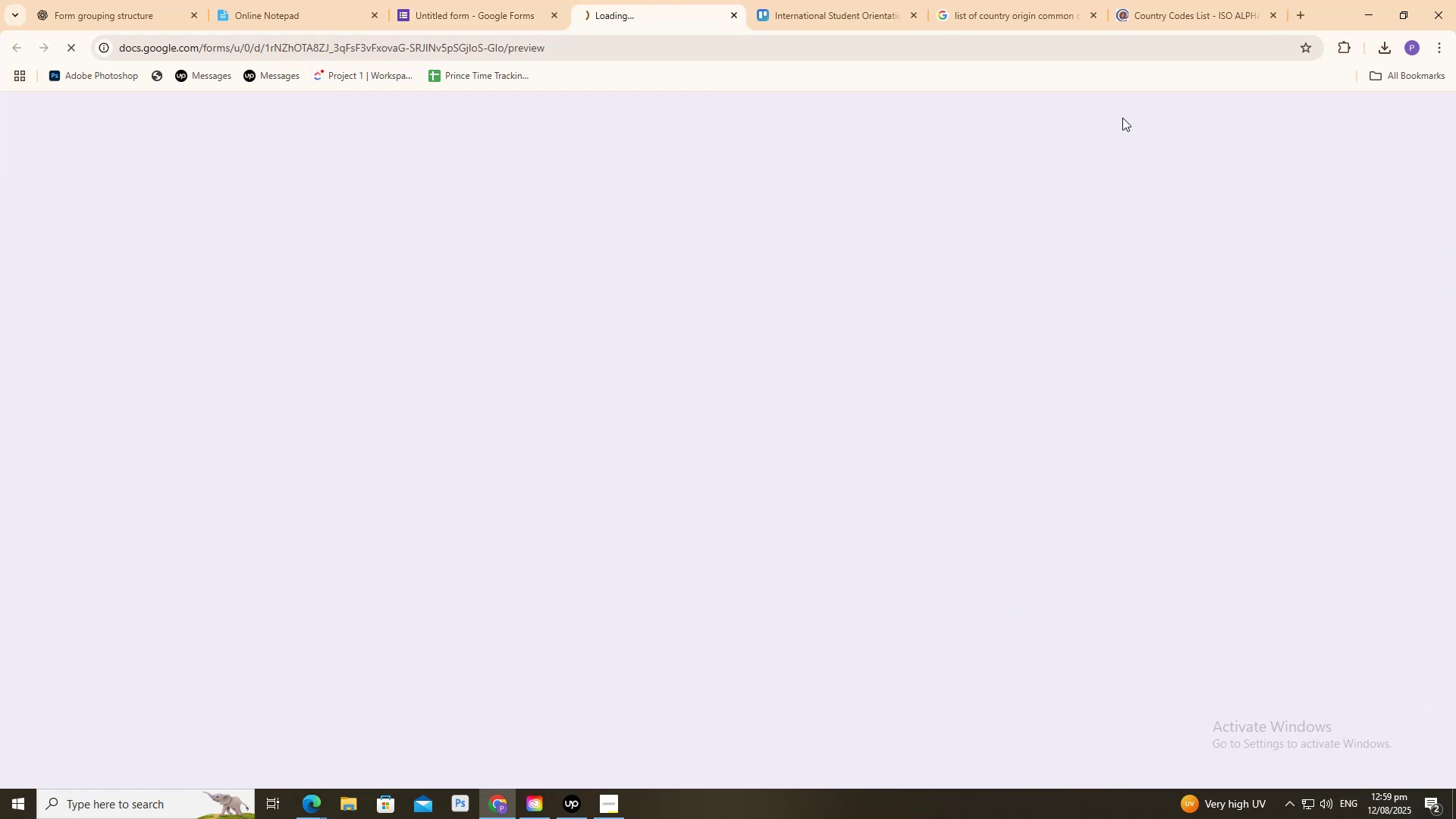 
scroll: coordinate [852, 297], scroll_direction: none, amount: 0.0
 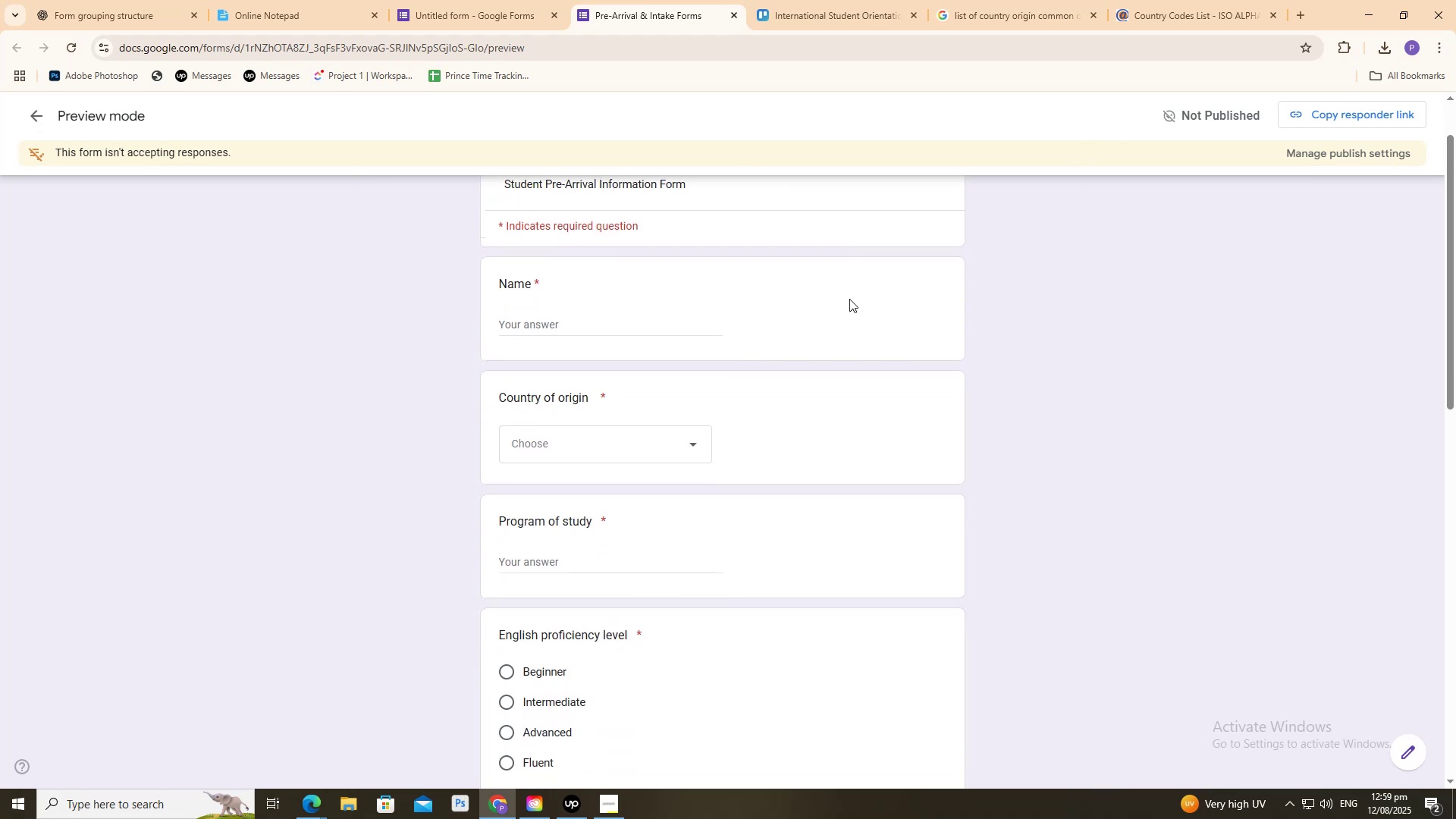 
scroll: coordinate [745, 296], scroll_direction: down, amount: 1.0
 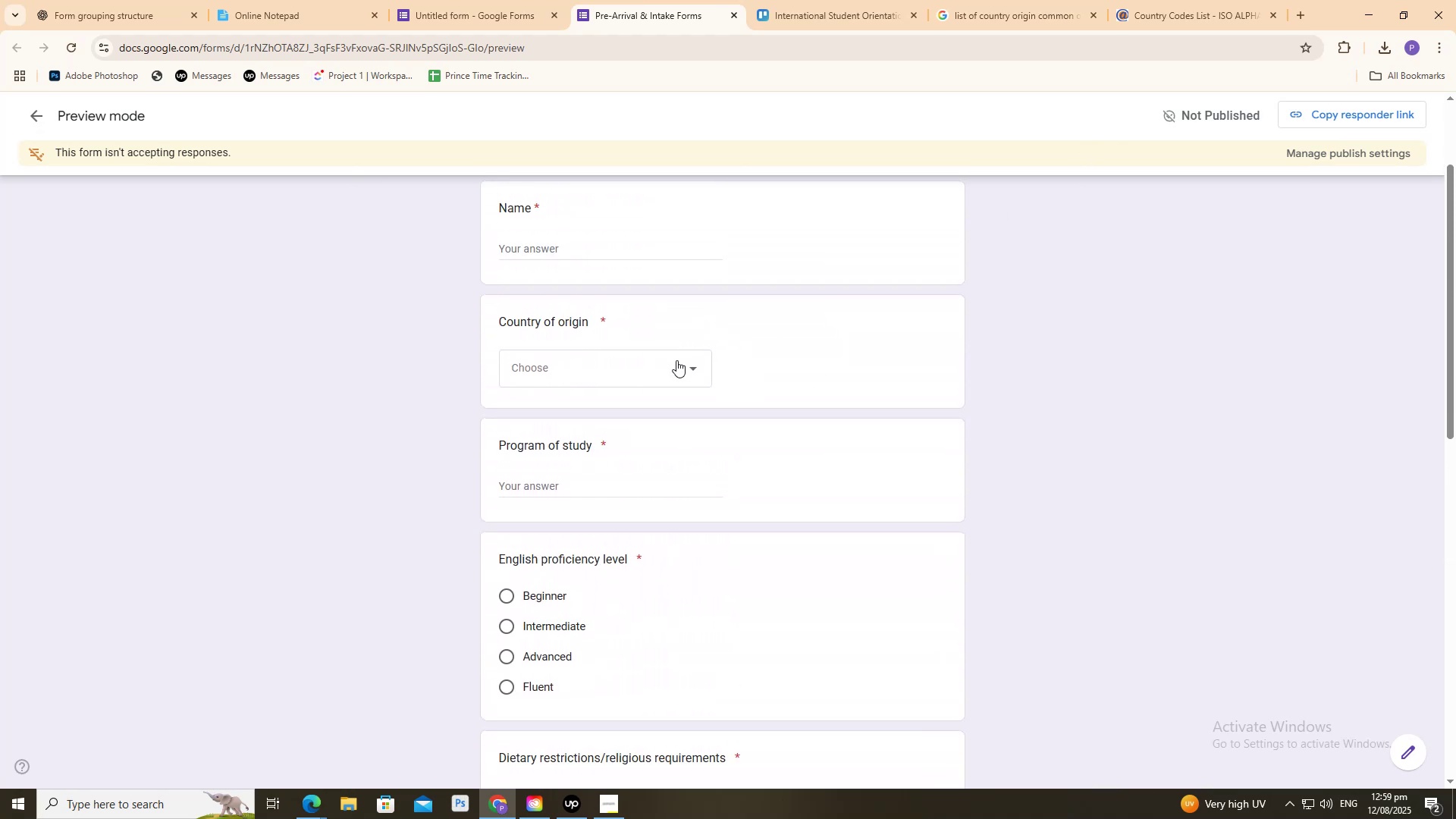 
left_click([676, 361])
 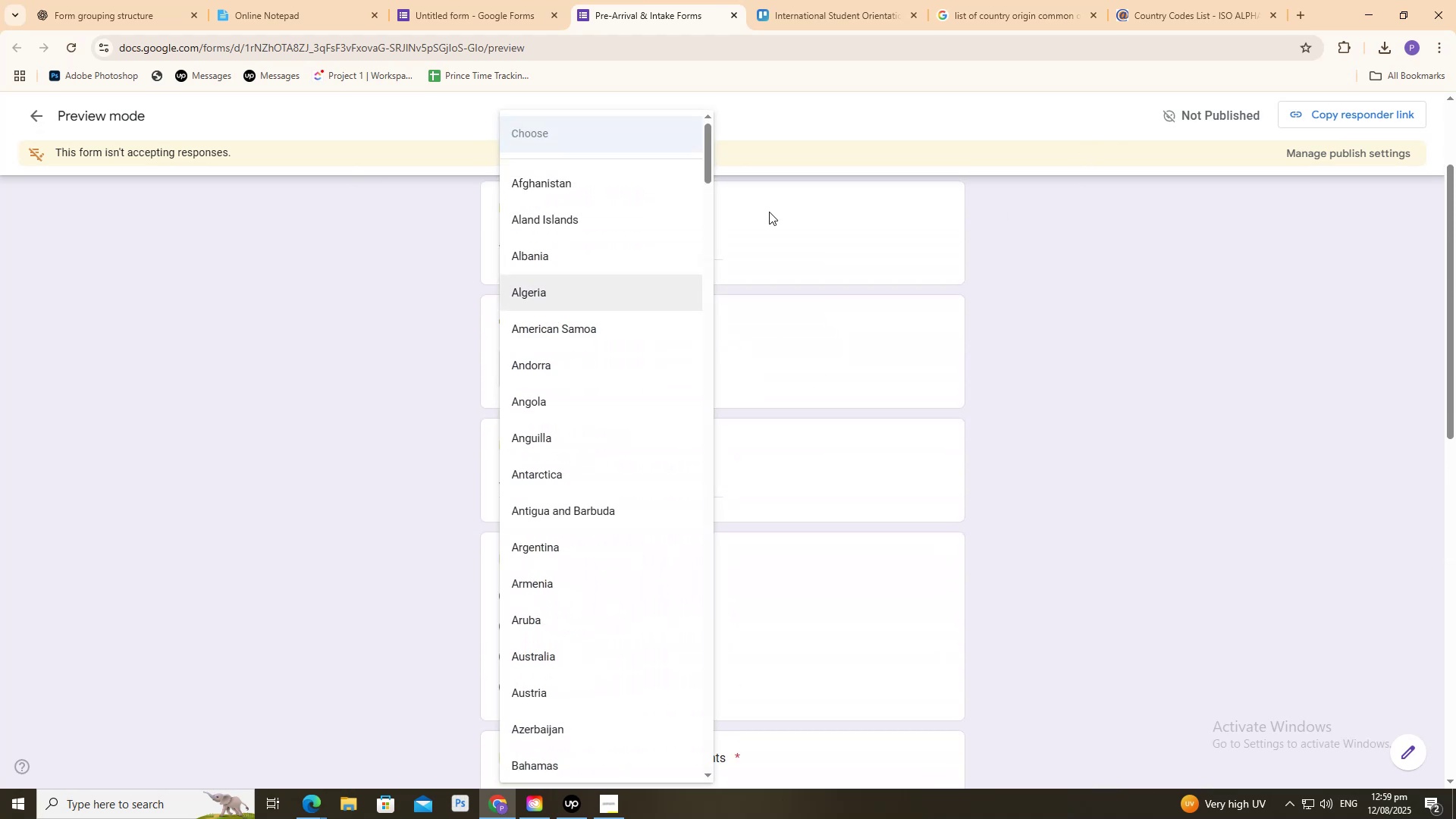 
type(ph)
 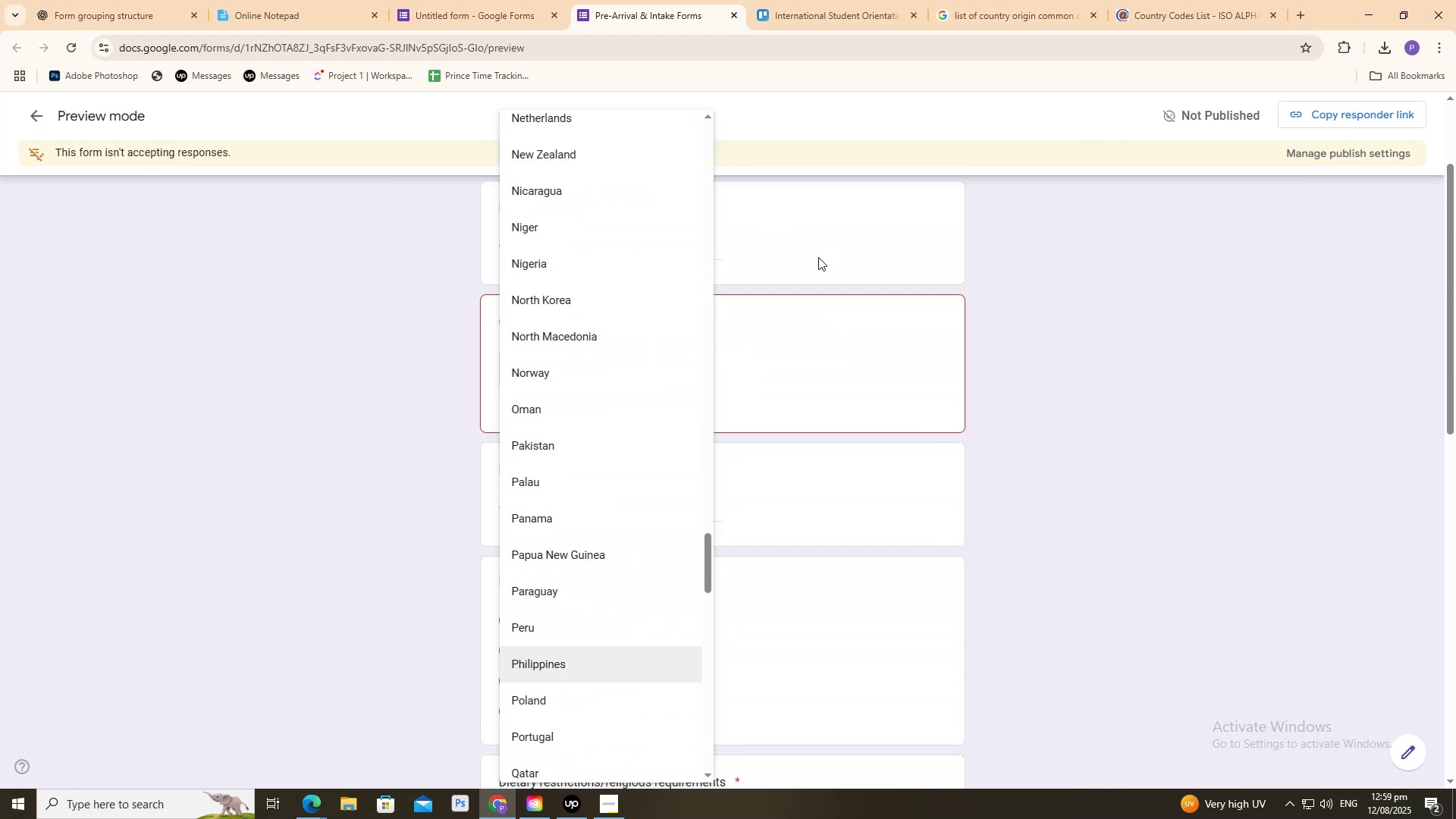 
left_click([1455, 414])
 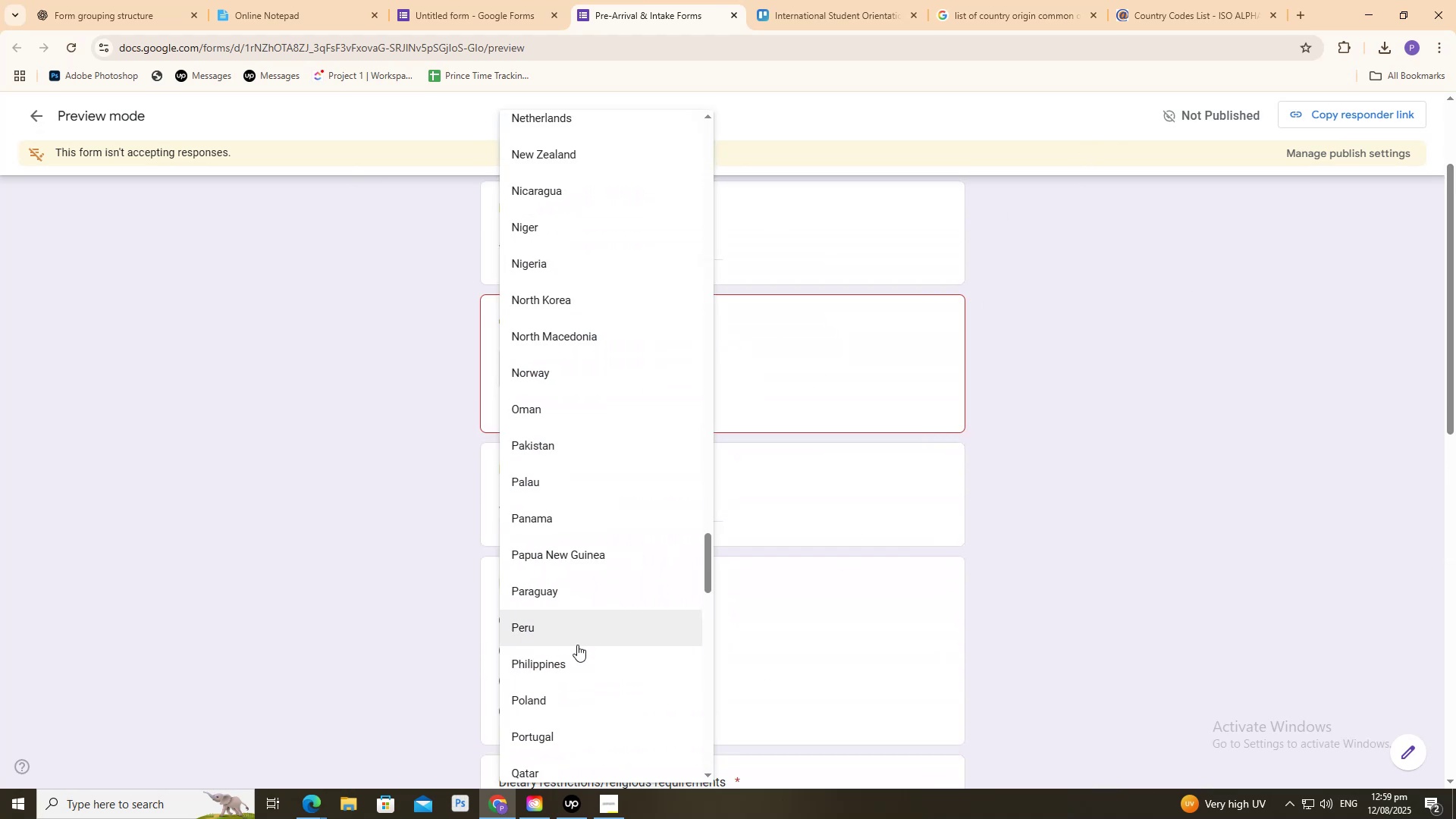 
left_click([586, 662])
 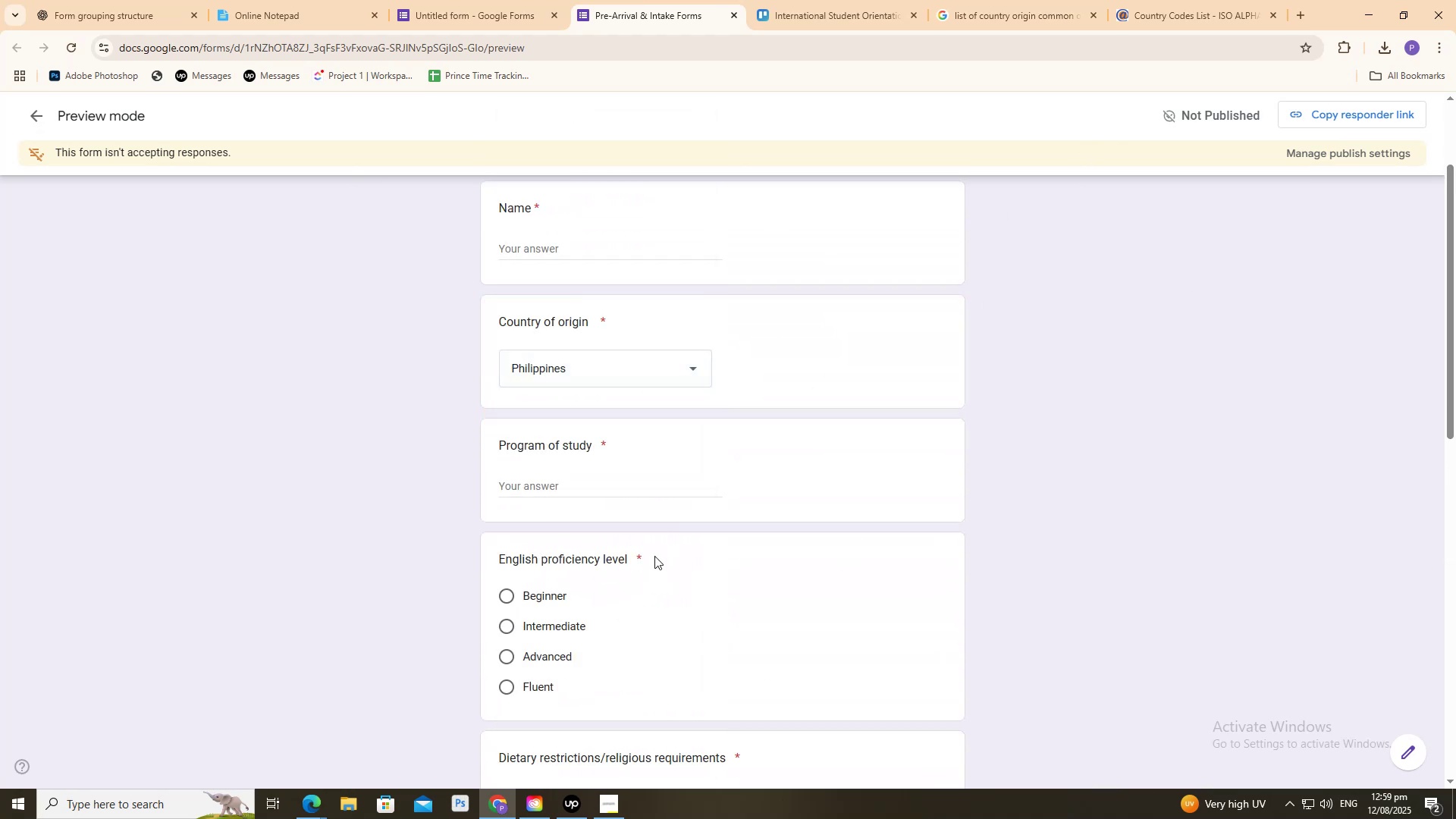 
scroll: coordinate [645, 493], scroll_direction: down, amount: 9.0
 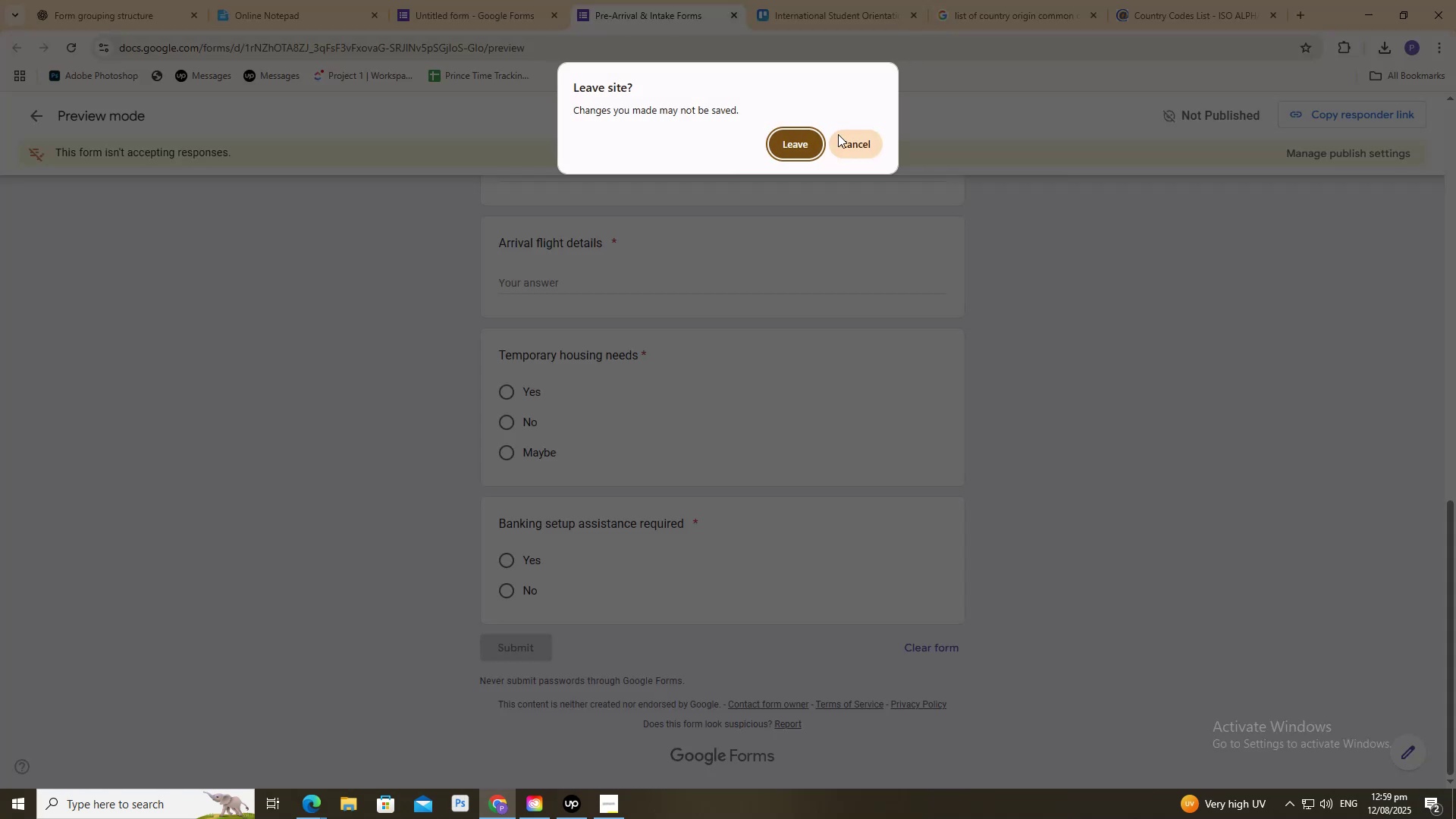 
left_click([855, 146])
 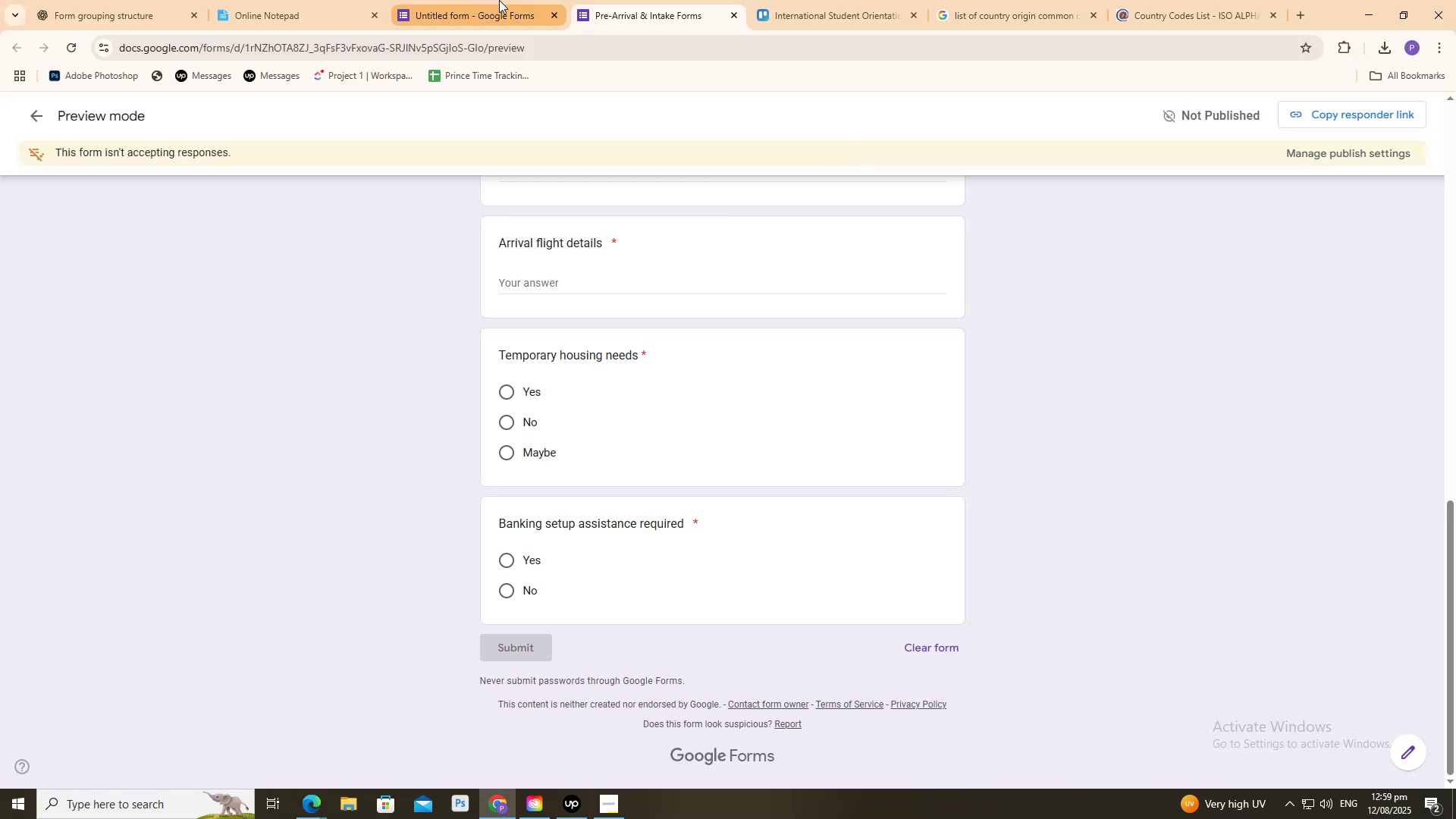 
double_click([498, 0])
 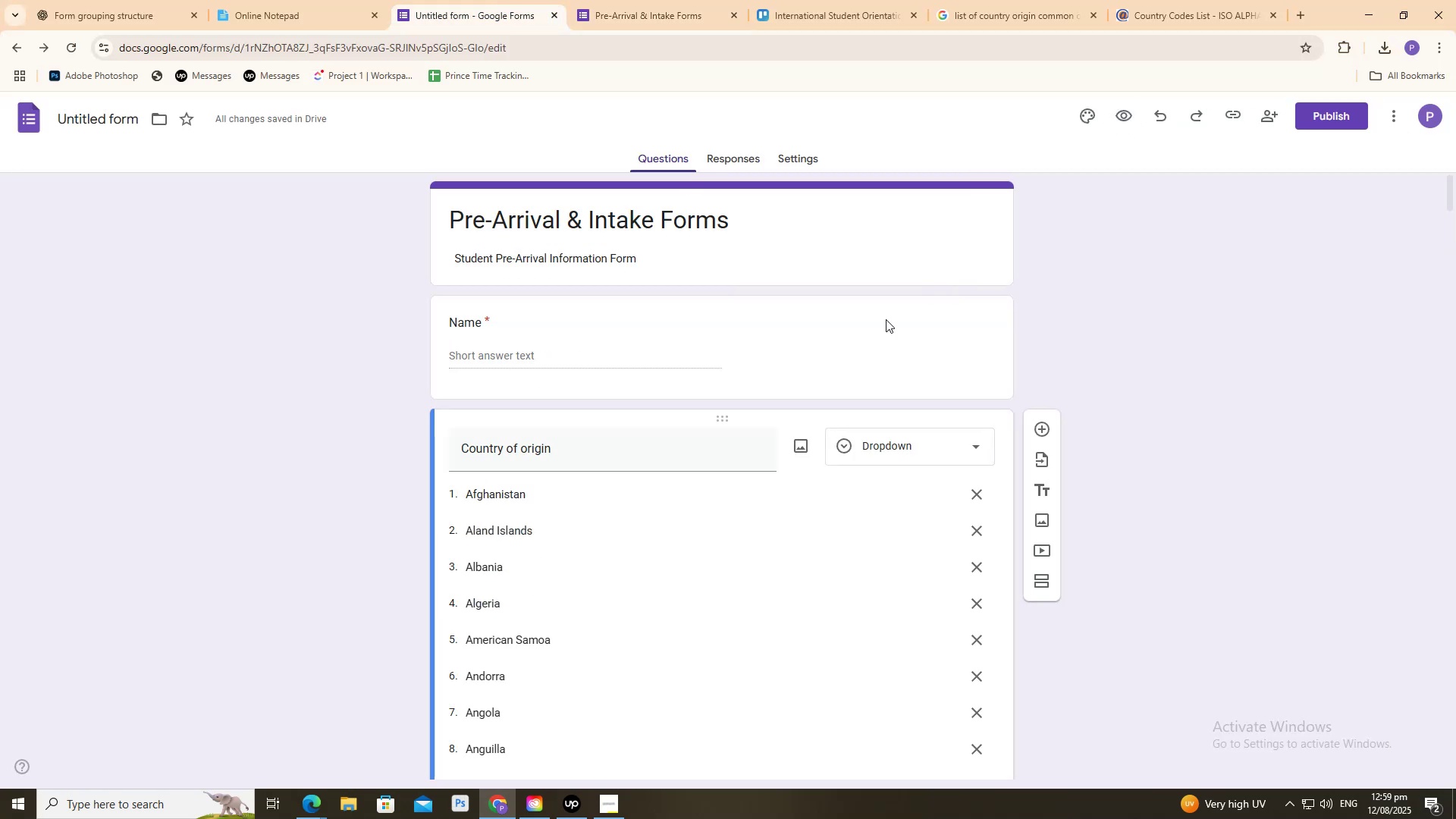 
scroll: coordinate [920, 313], scroll_direction: up, amount: 4.0
 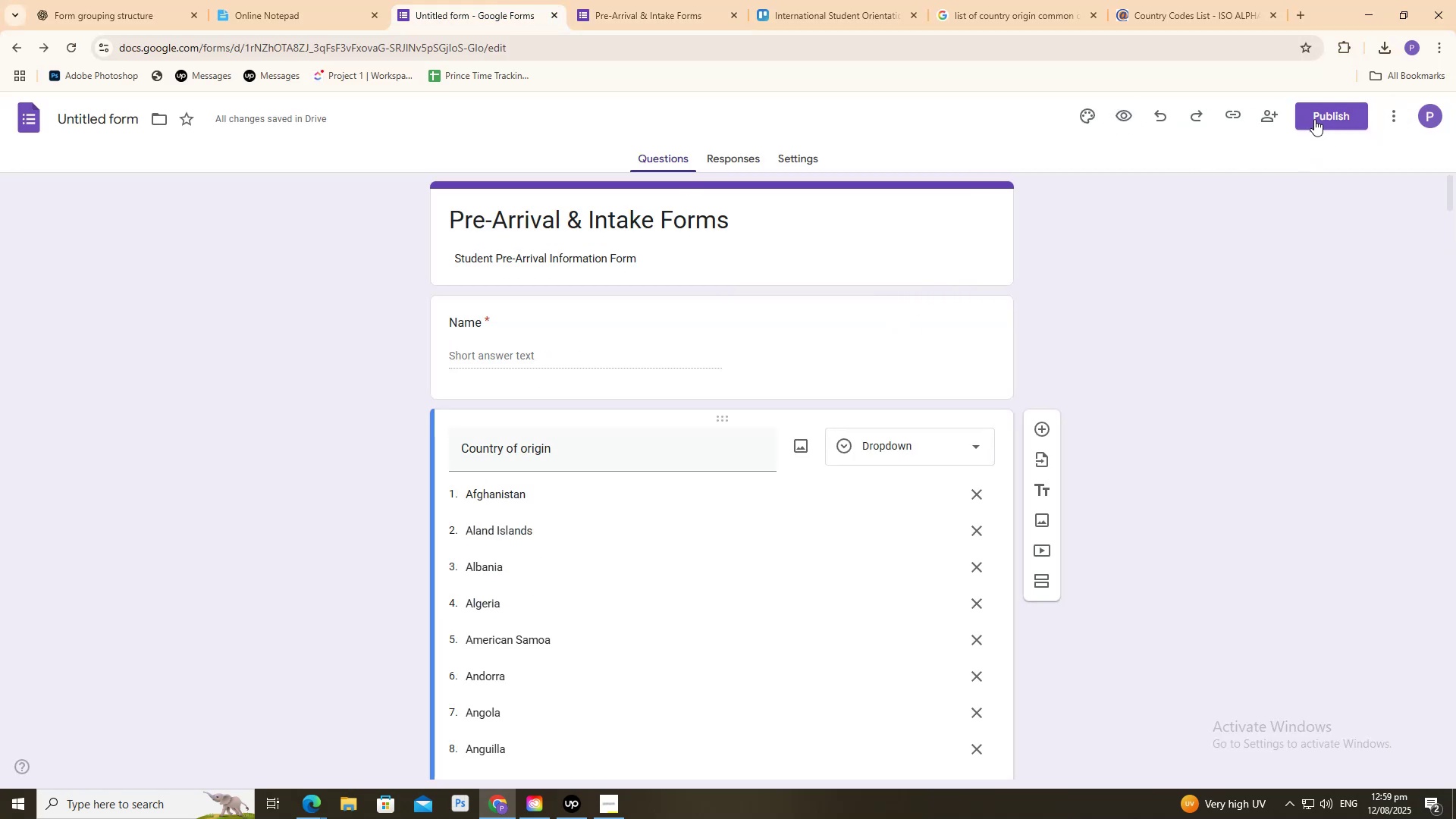 
left_click([1313, 118])
 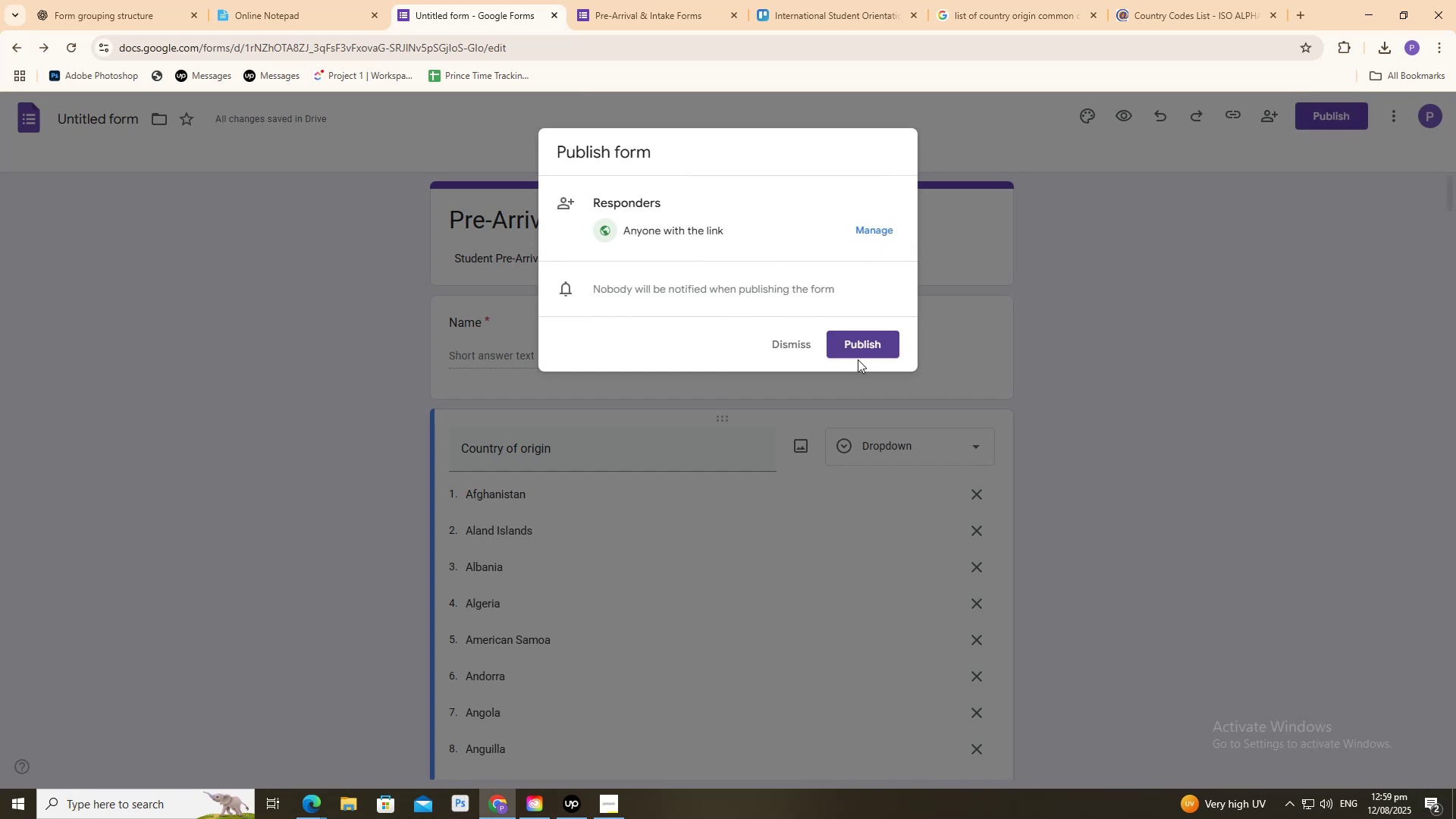 
left_click([853, 347])
 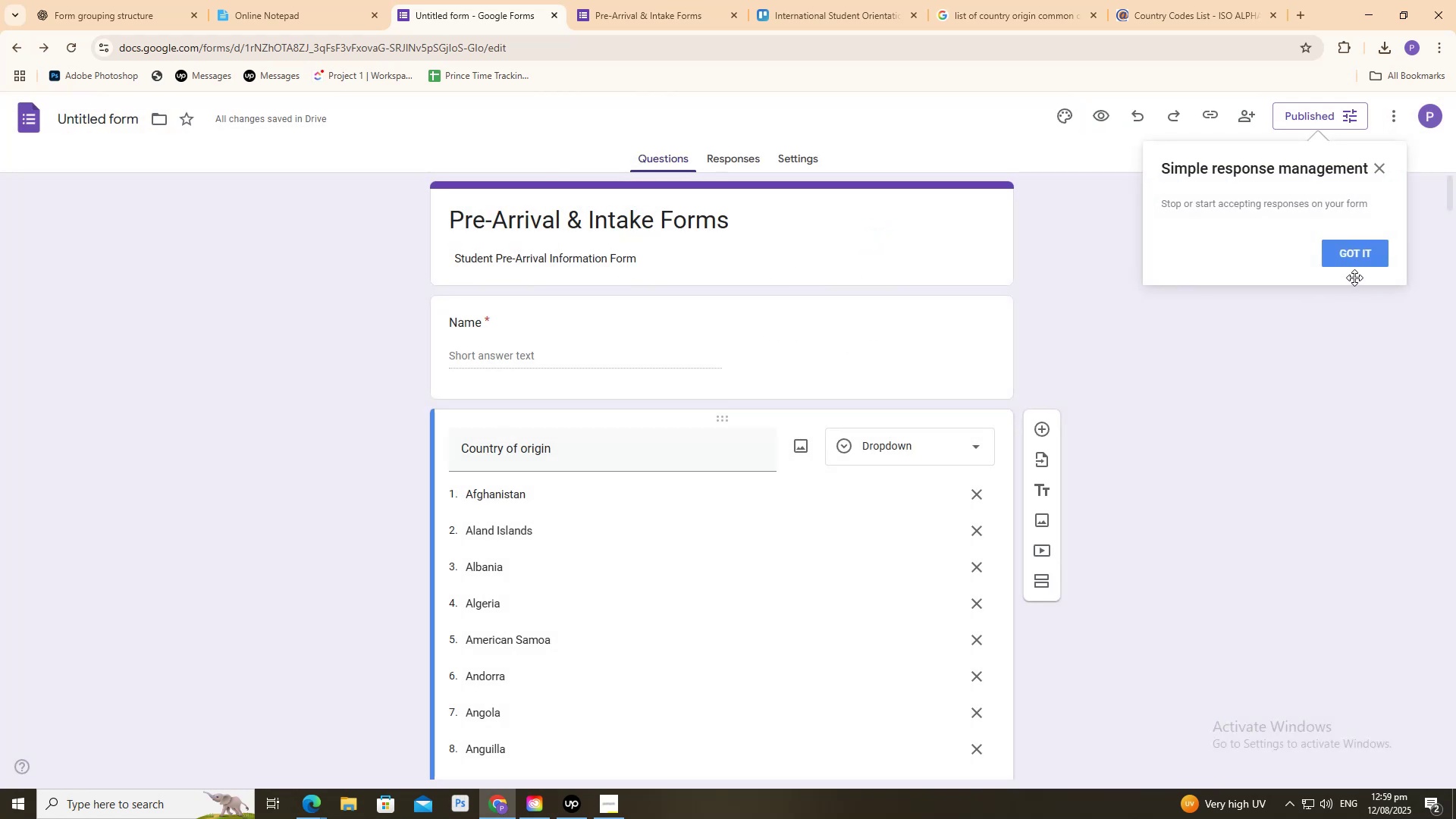 
wait(5.71)
 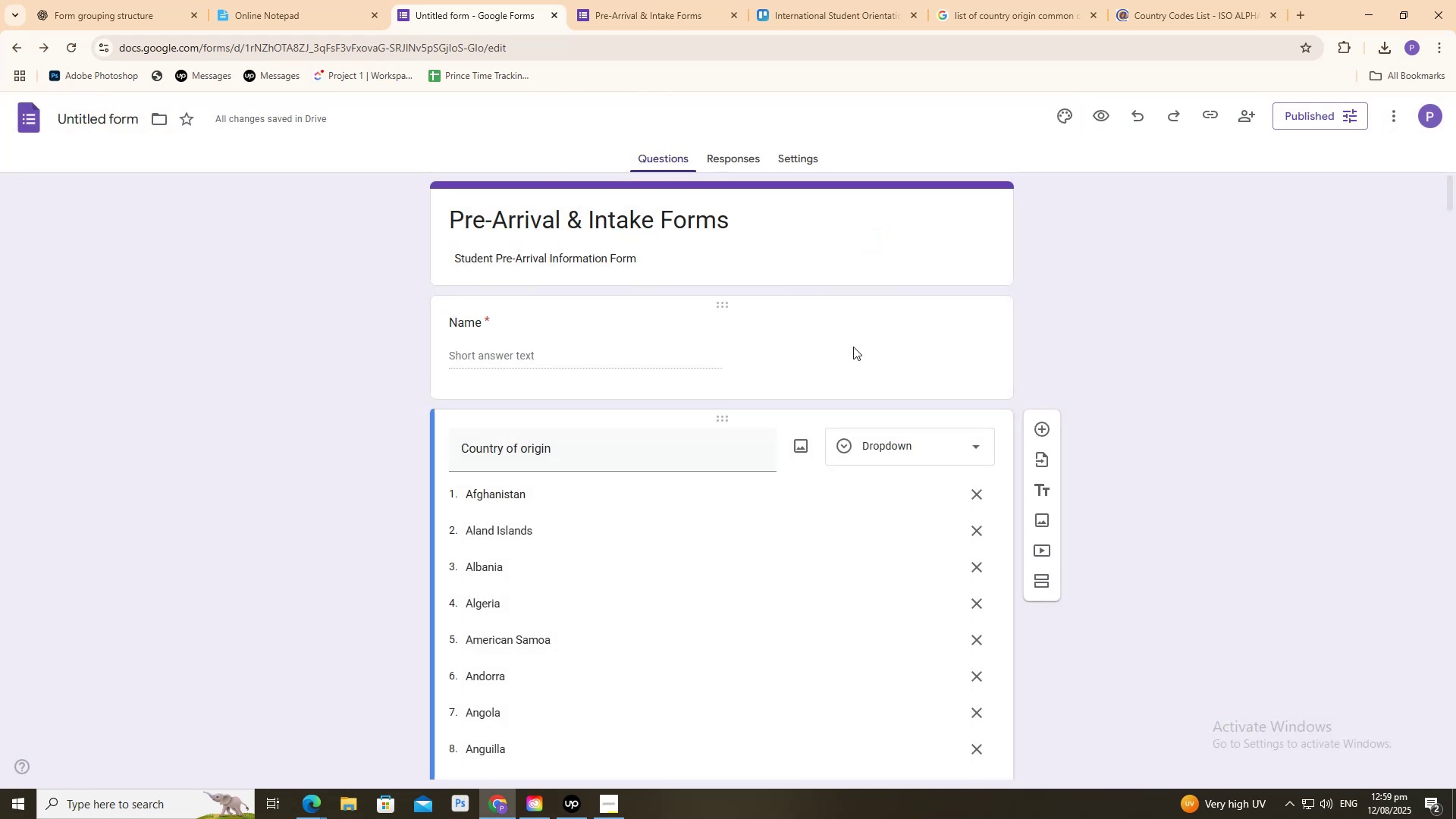 
left_click([1348, 260])
 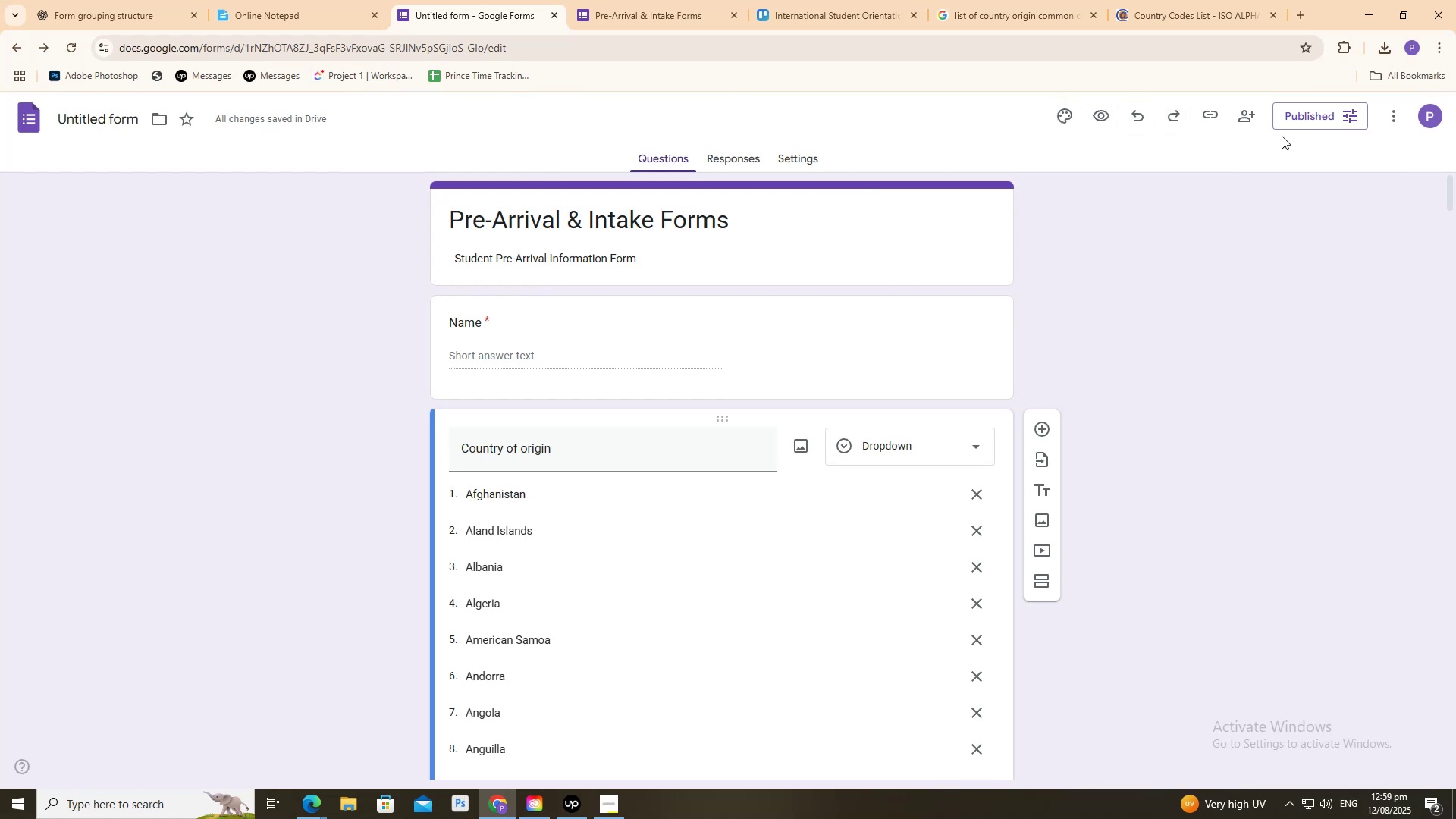 
left_click([1213, 120])
 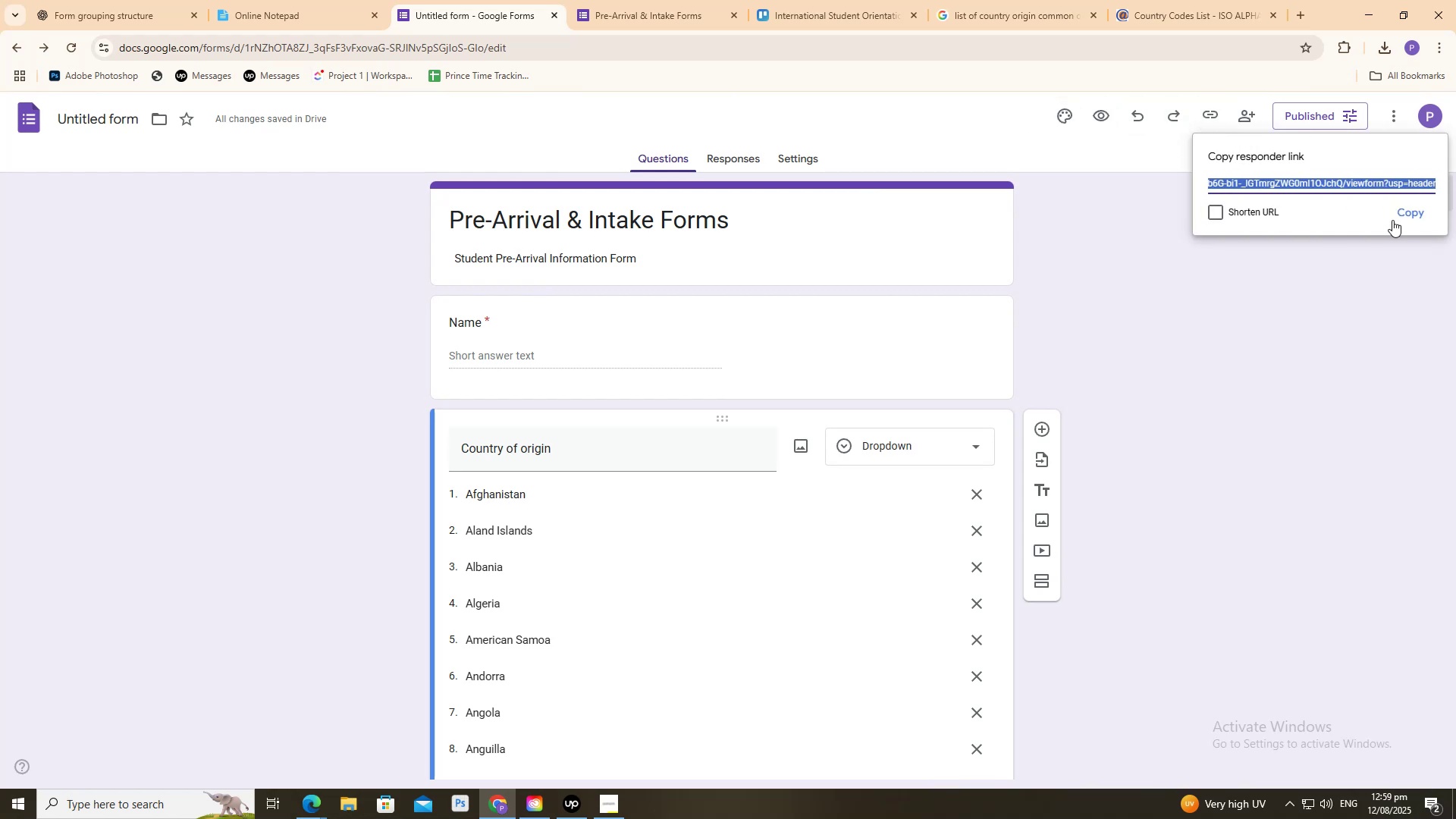 
left_click([1398, 215])
 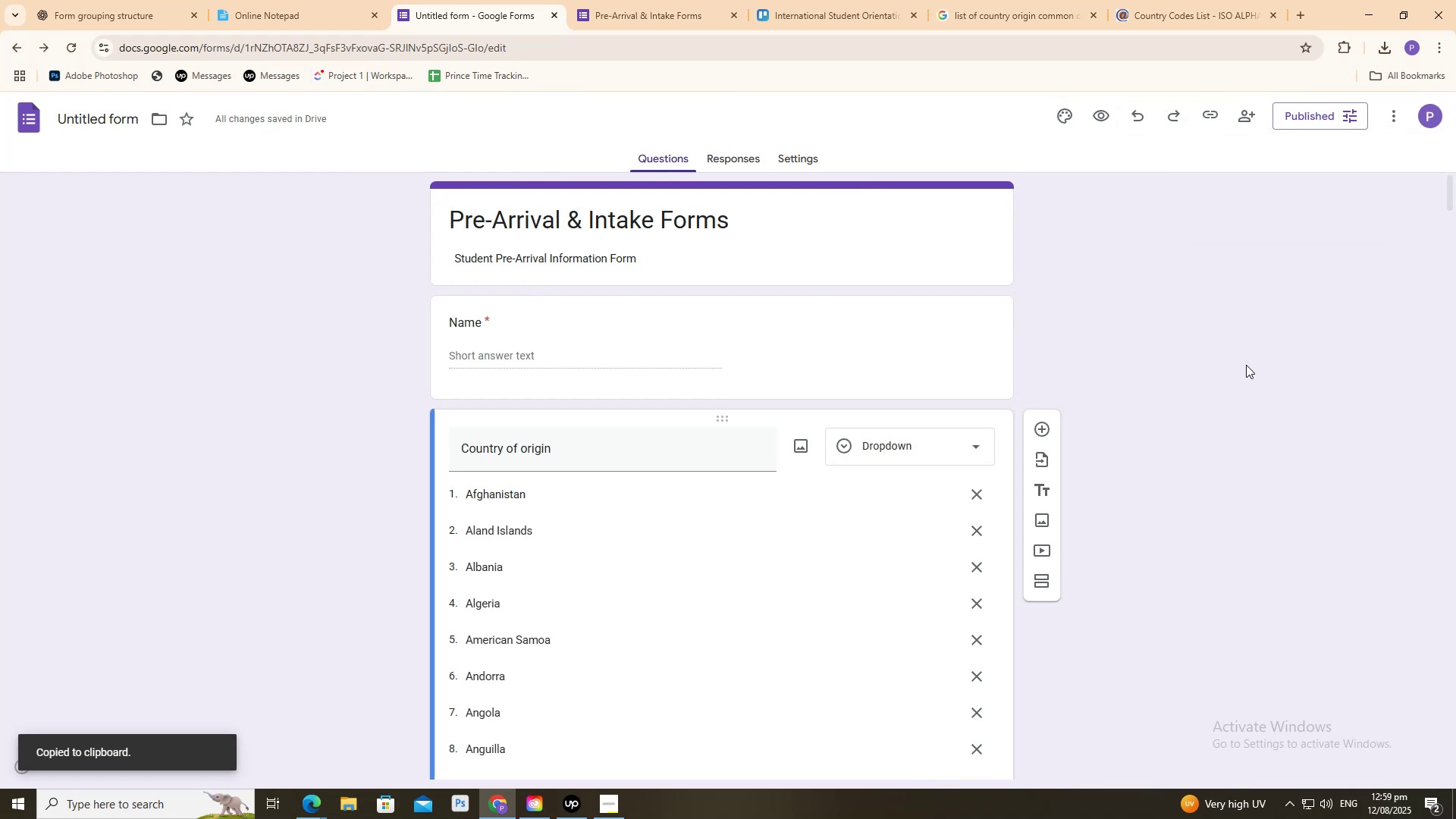 
double_click([1246, 365])
 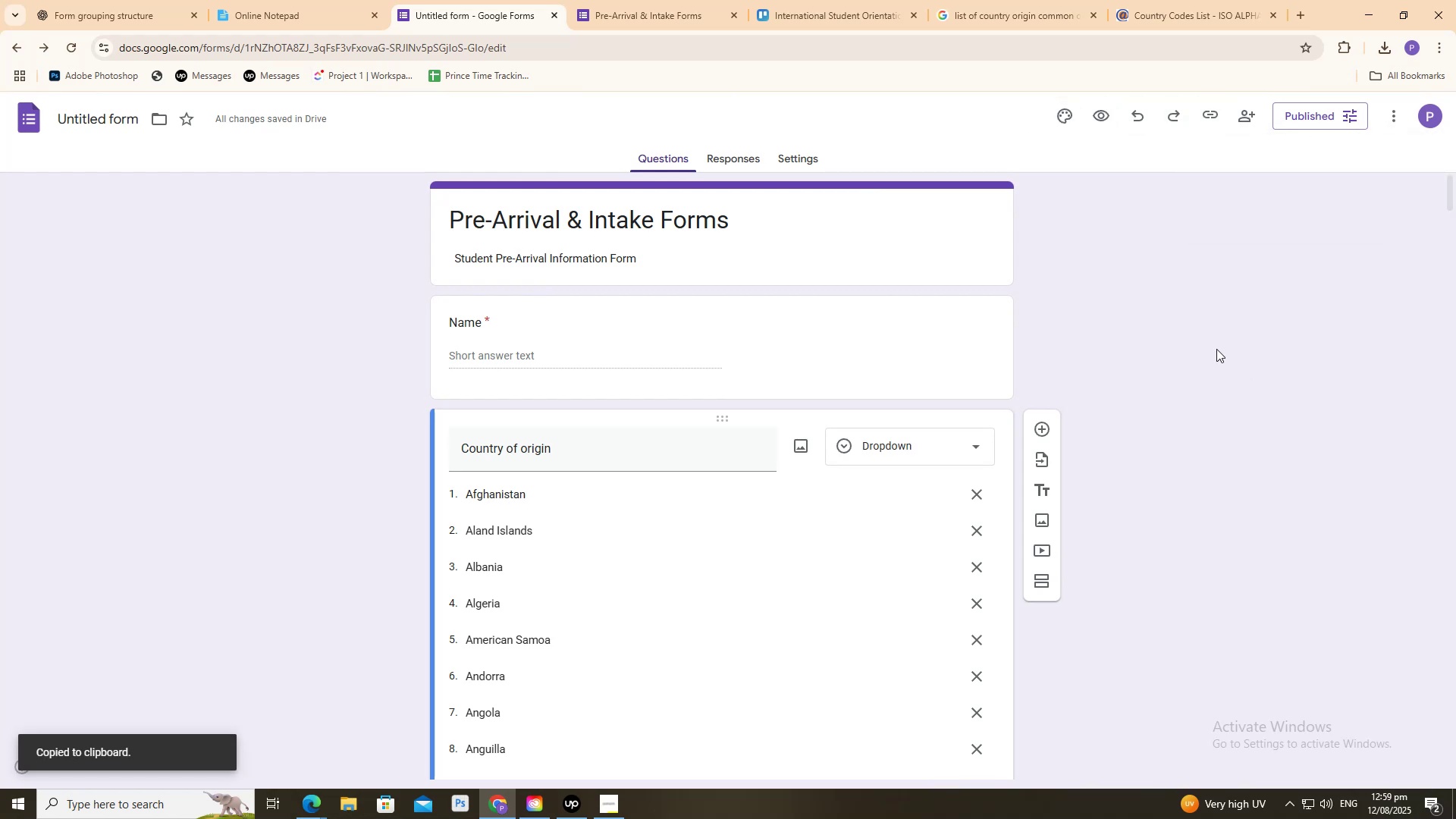 
key(Control+Shift+ShiftLeft)
 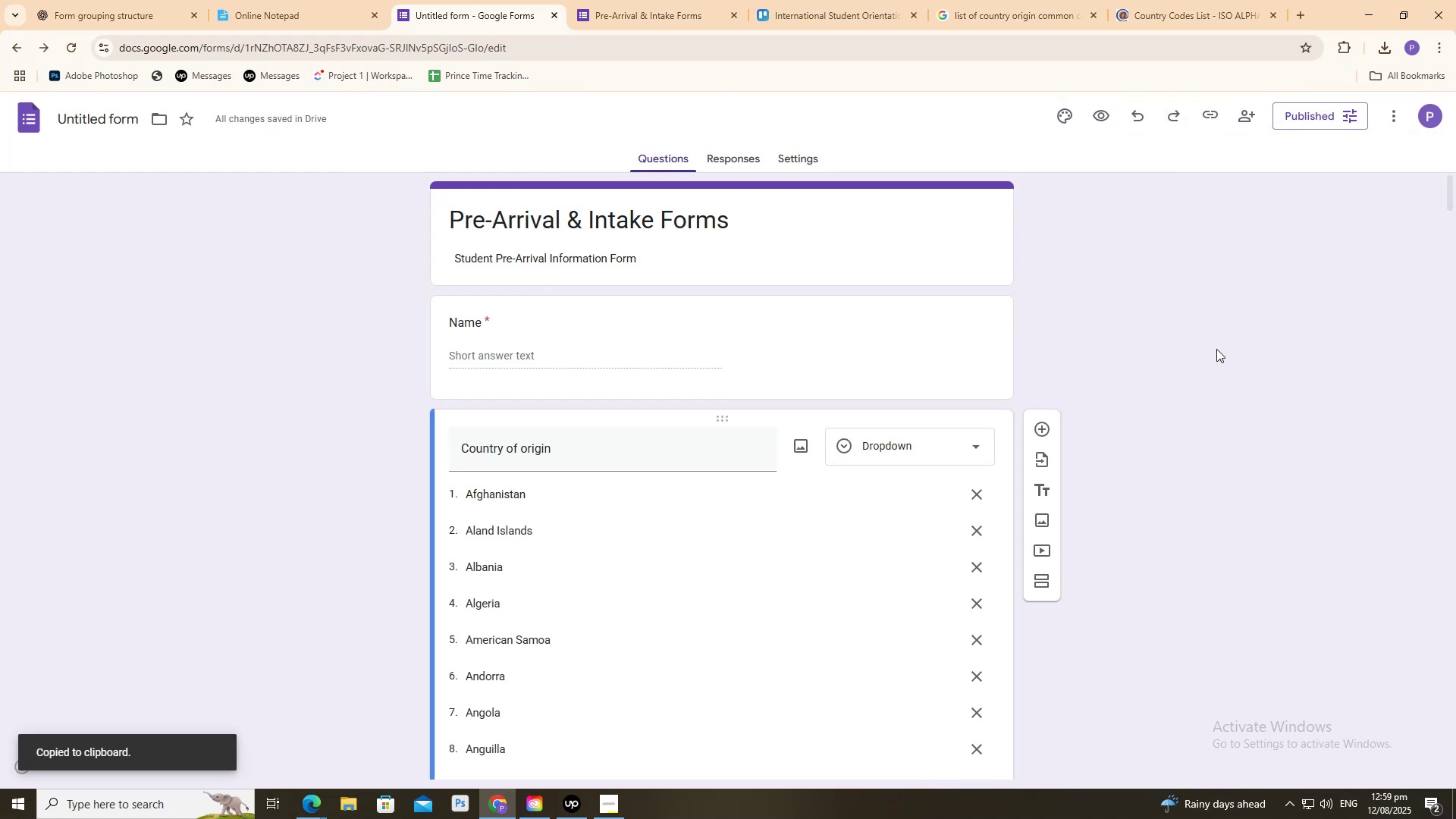 
key(Control+Shift+N)
 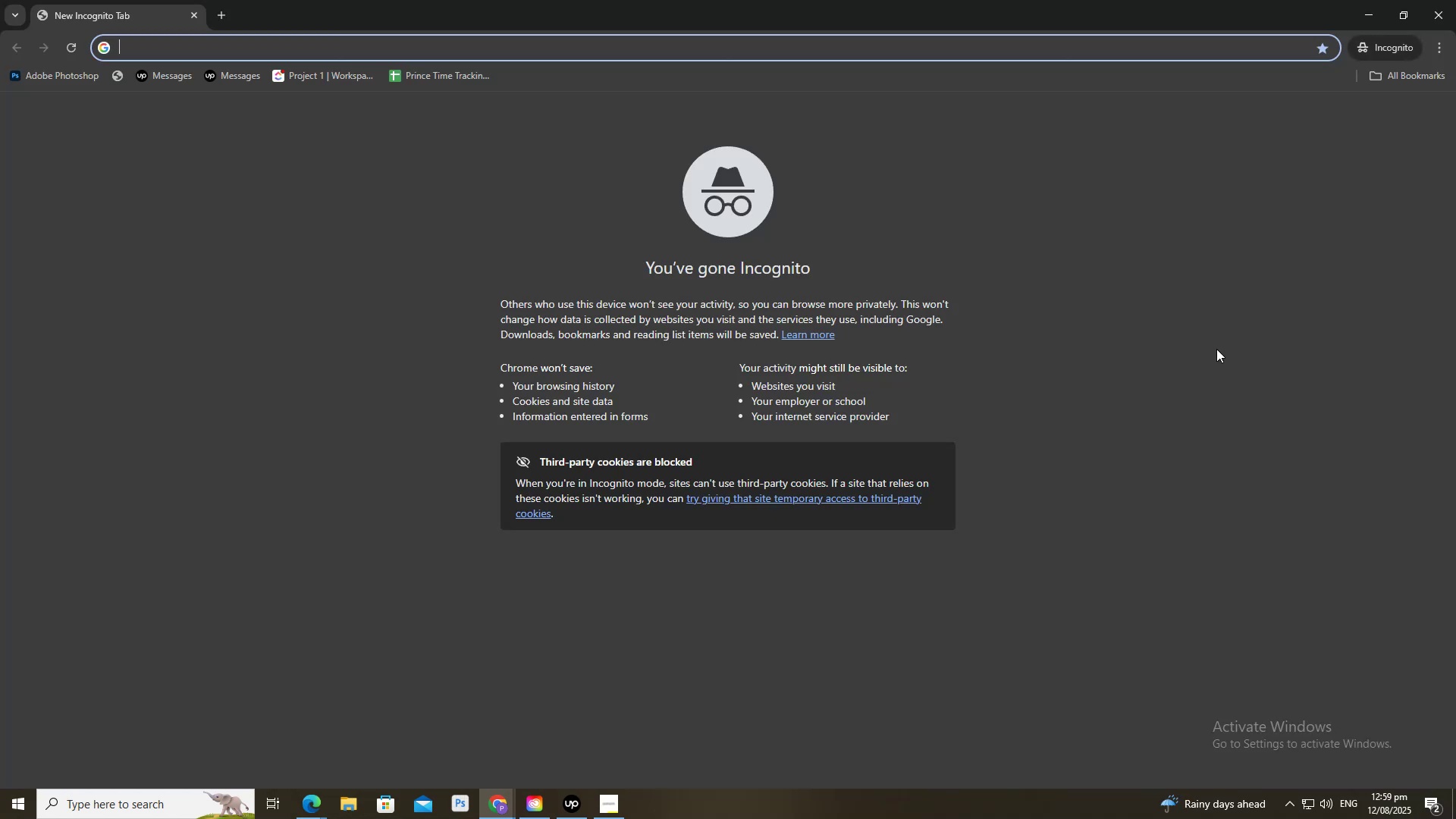 
key(Control+ControlLeft)
 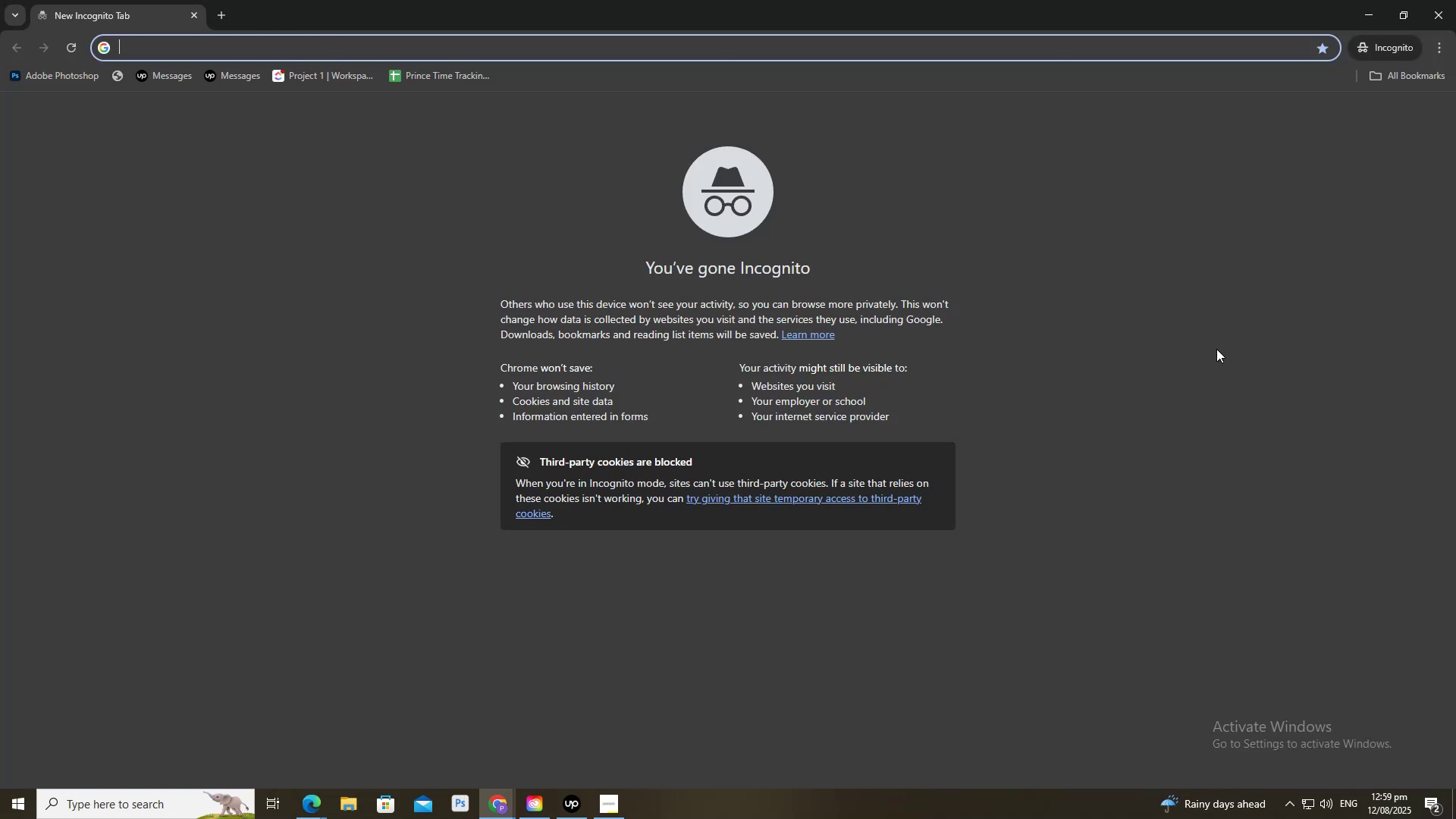 
key(Control+V)
 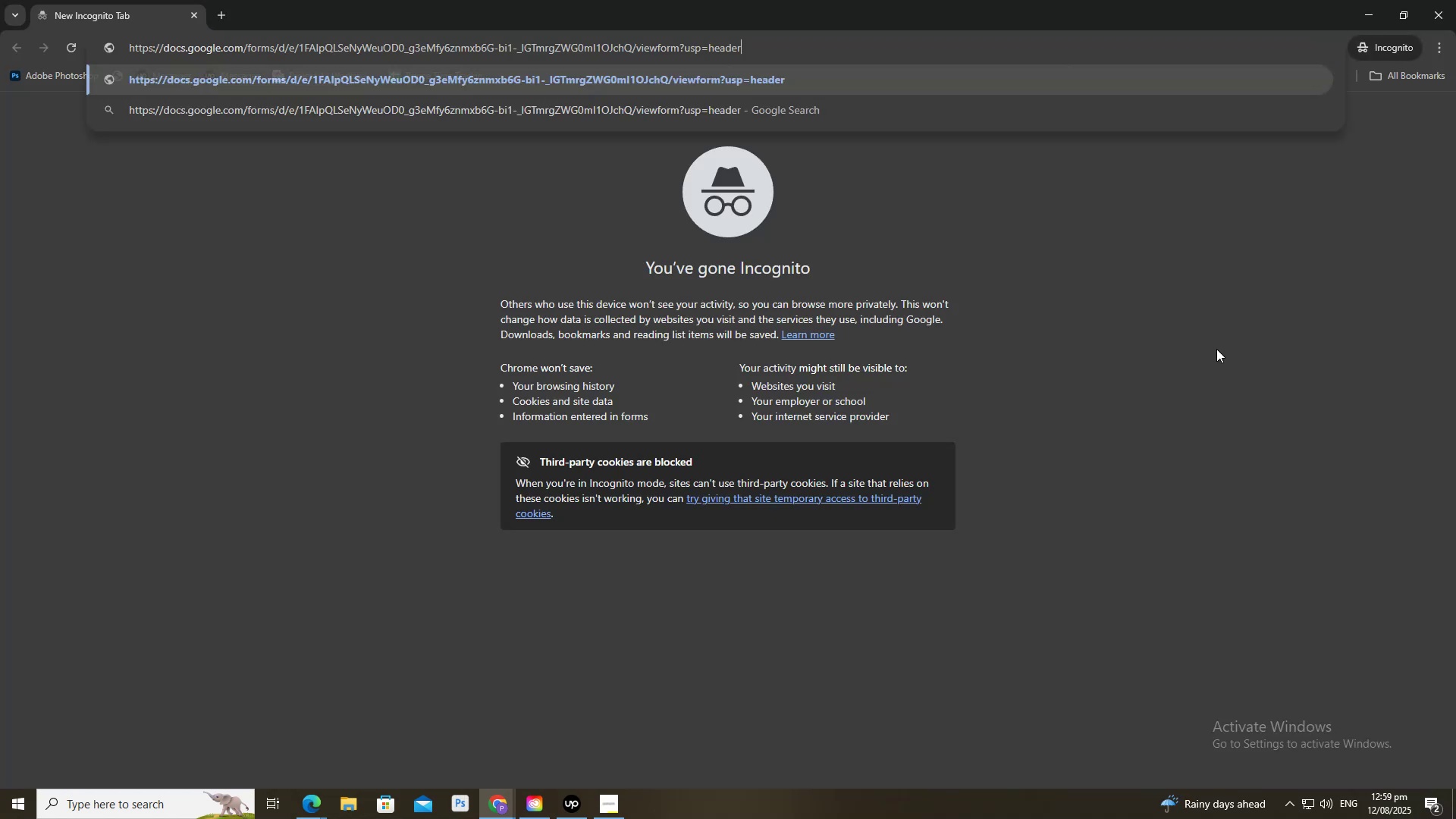 
key(Enter)
 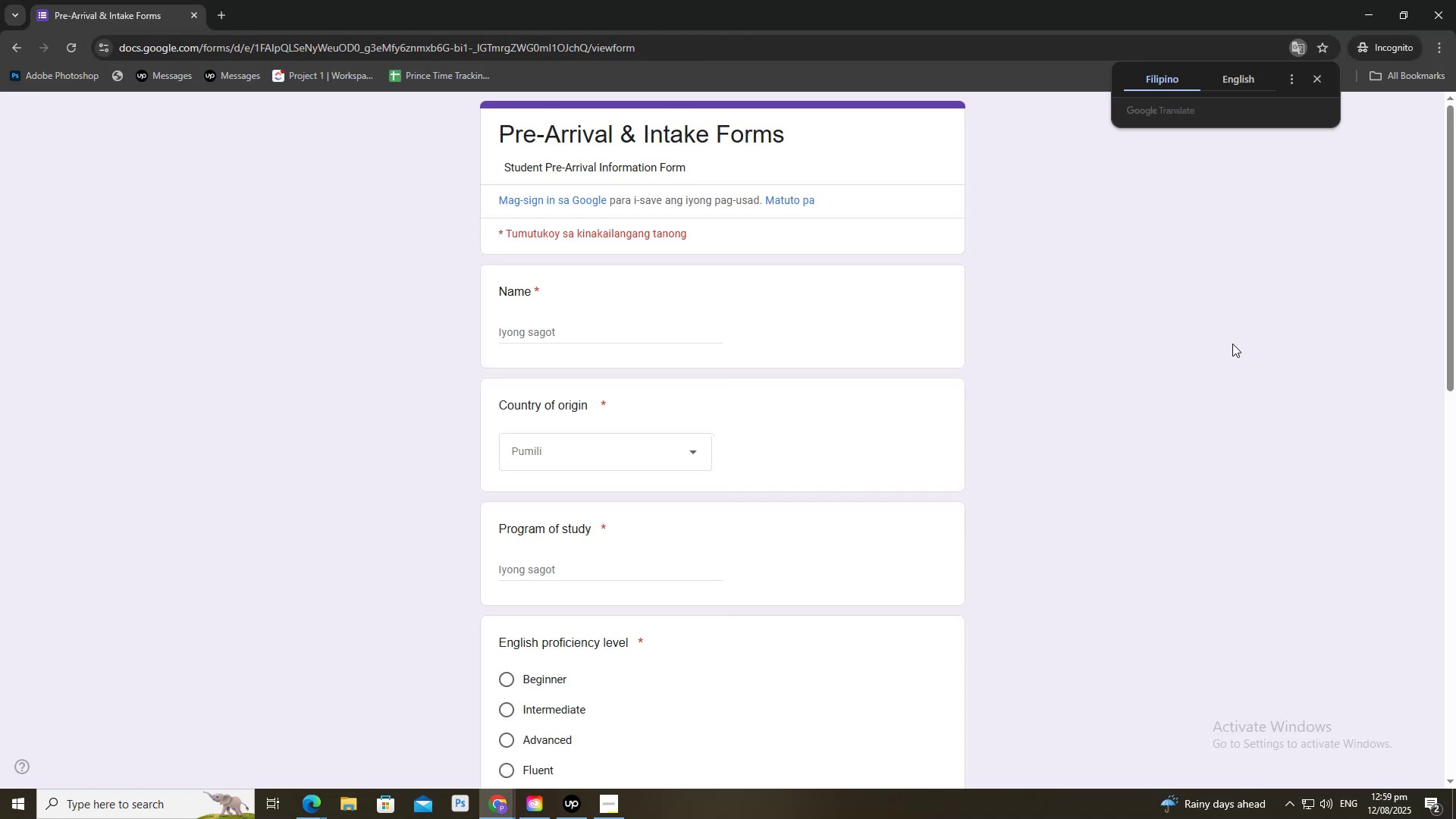 
scroll: coordinate [1109, 390], scroll_direction: down, amount: 15.0
 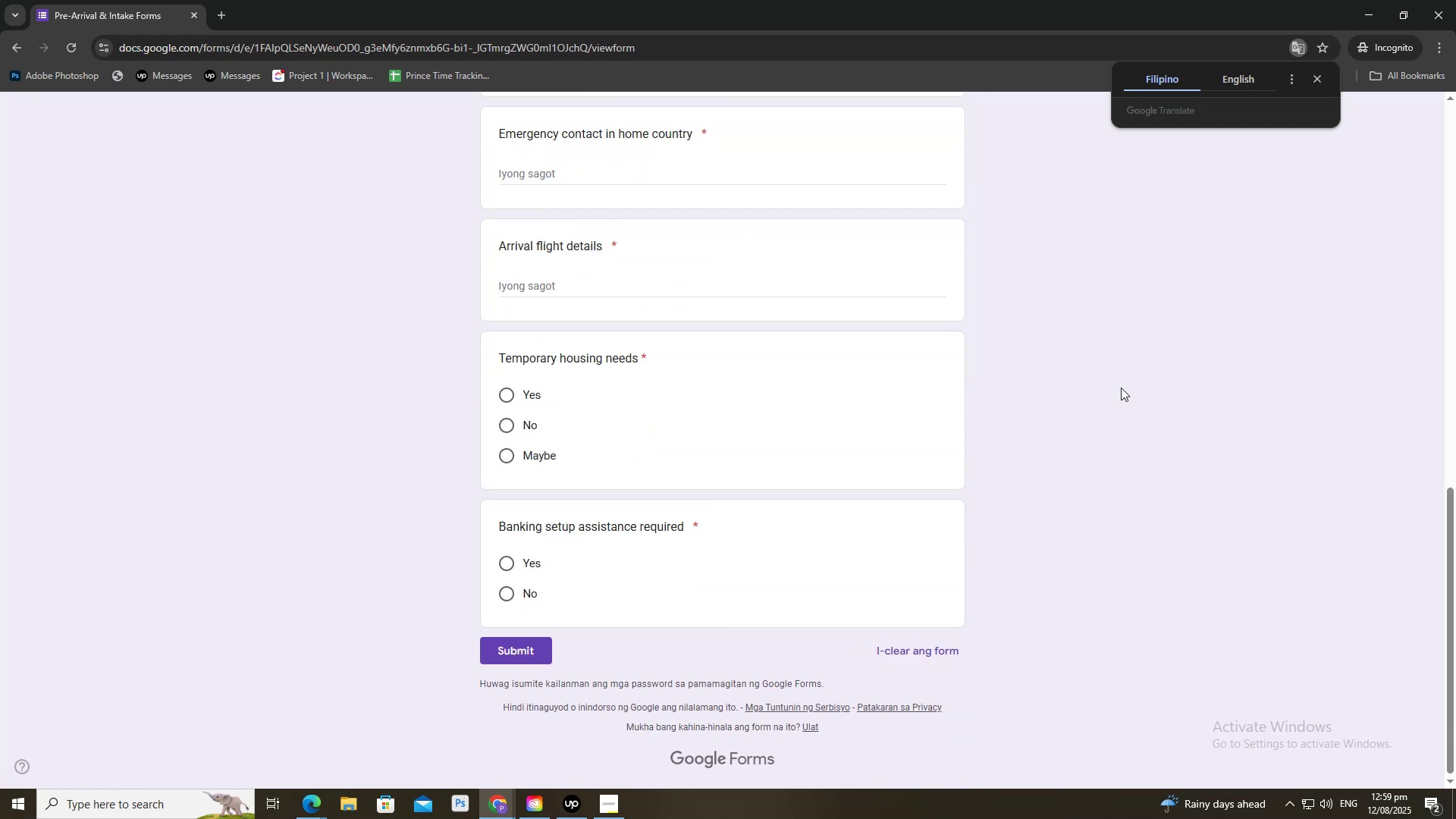 
key(Control+ControlLeft)
 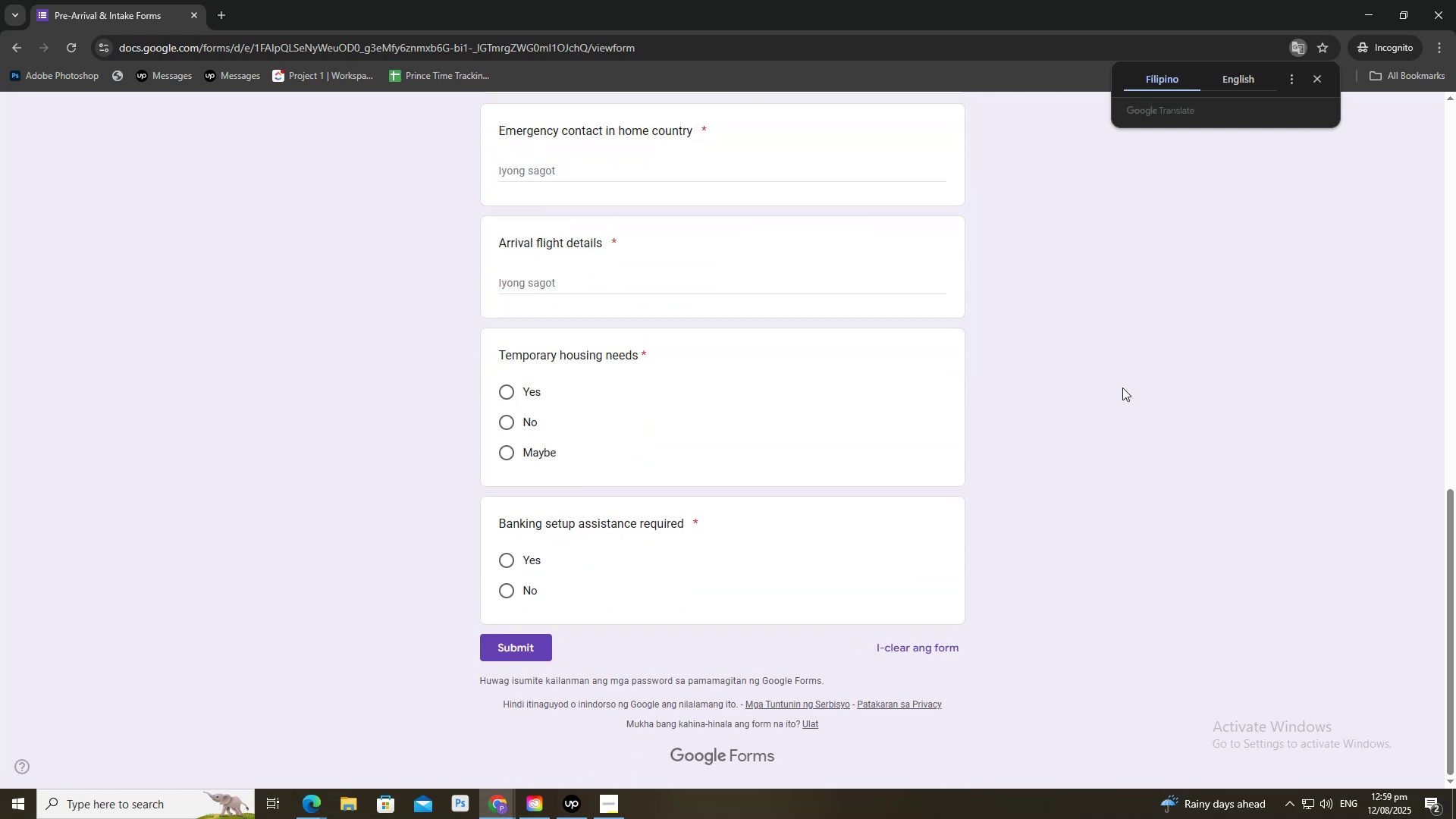 
key(Control+W)
 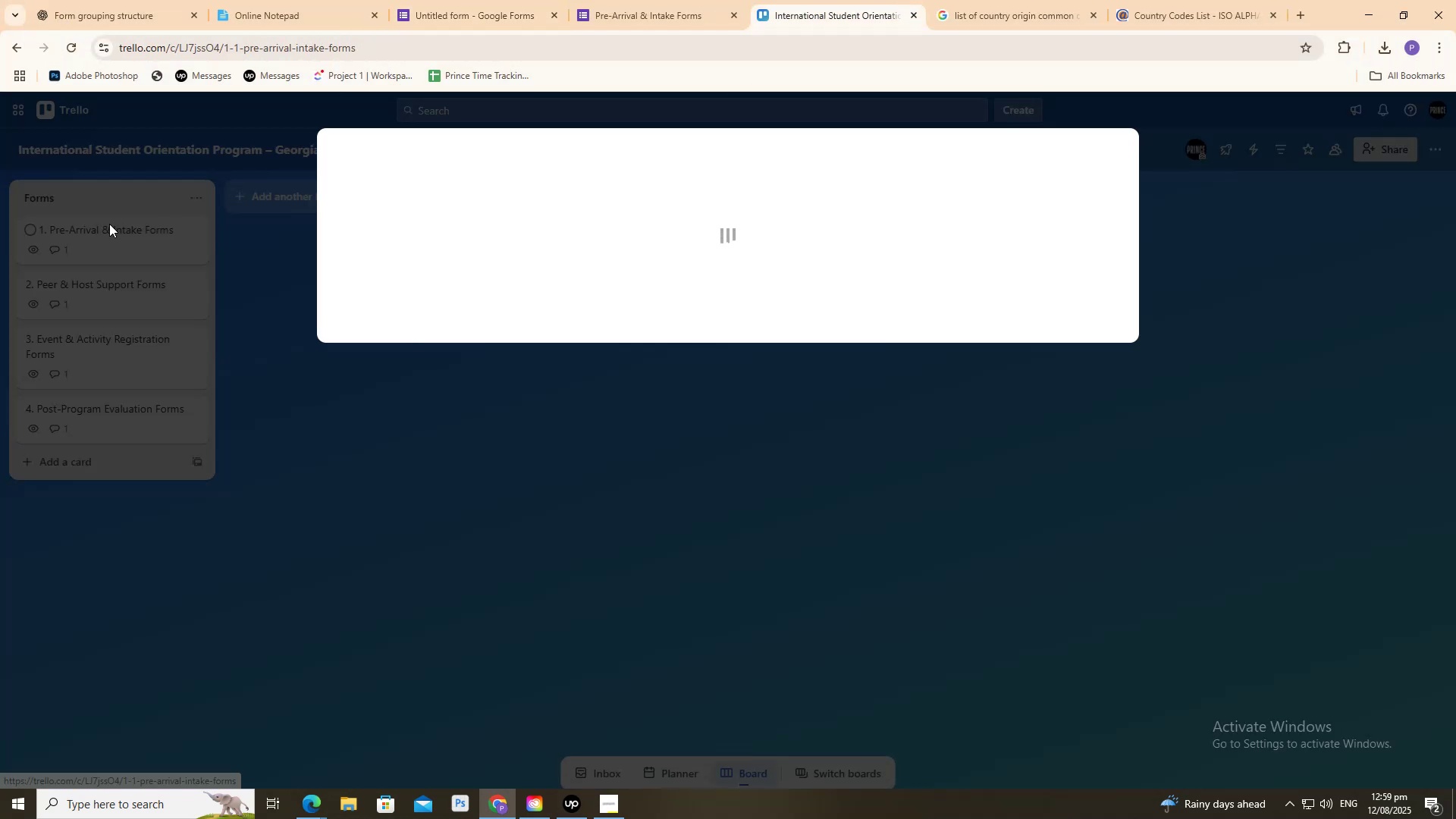 
mouse_move([375, 246])
 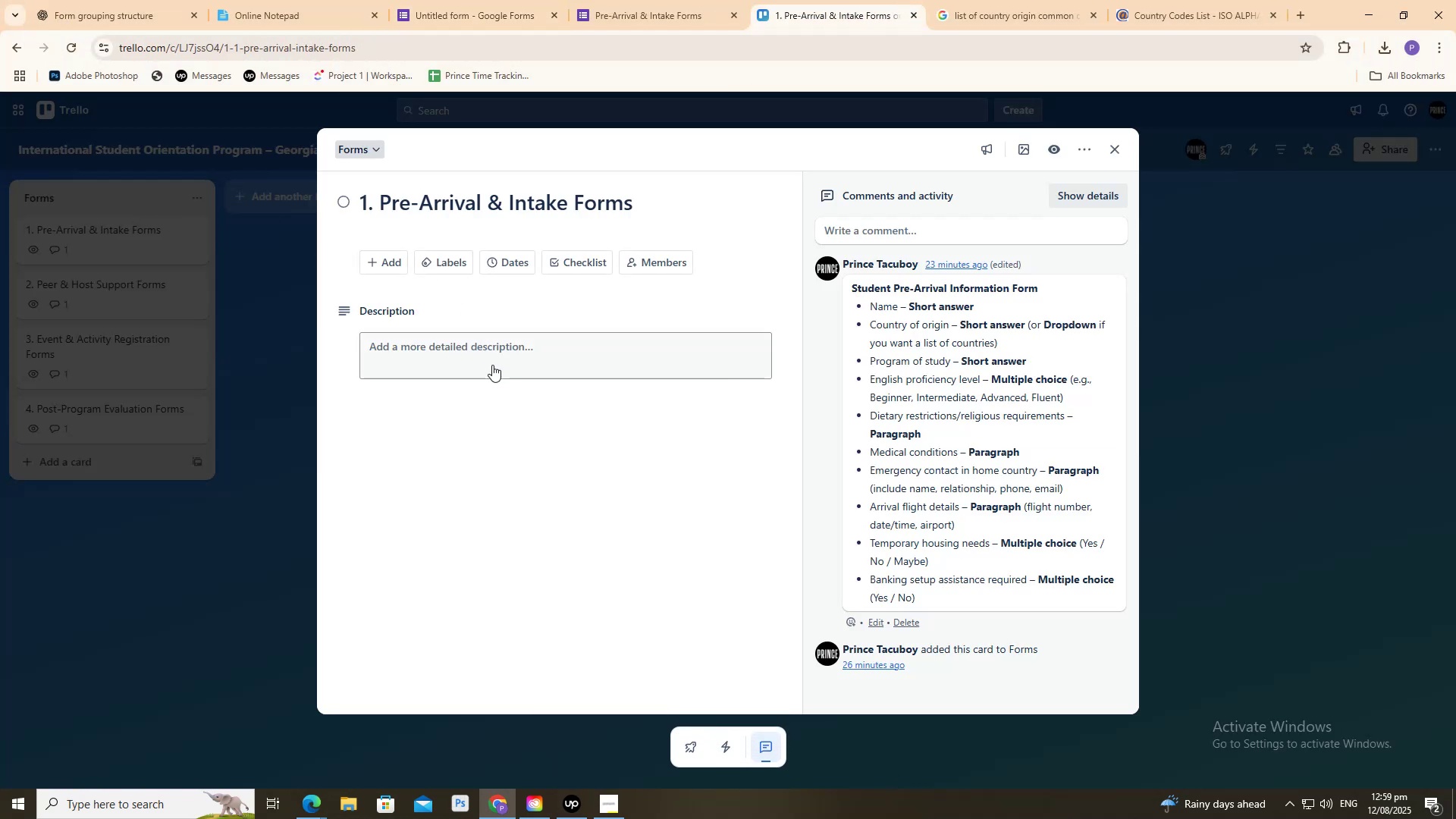 
left_click([492, 365])
 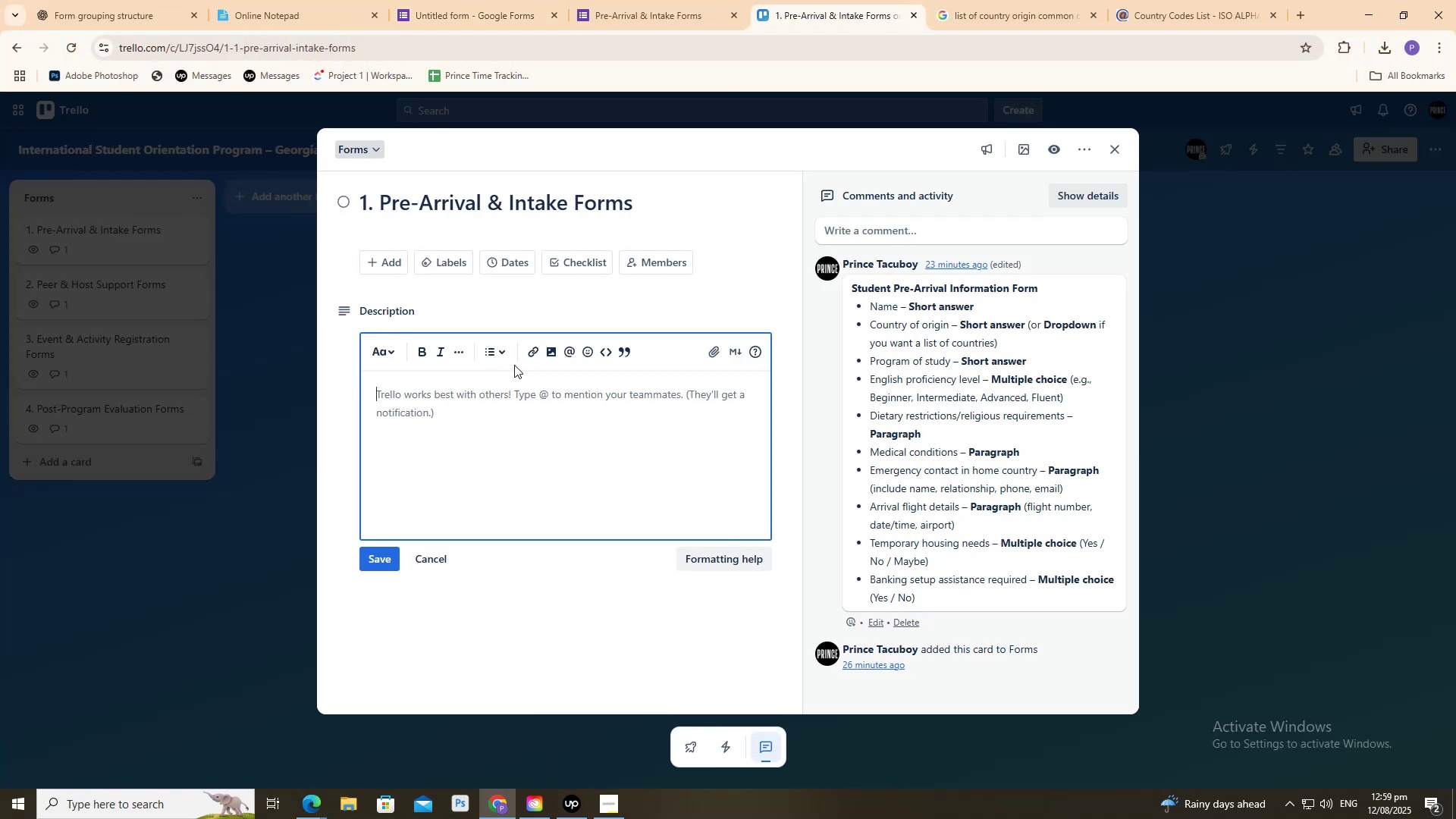 
key(Control+ControlLeft)
 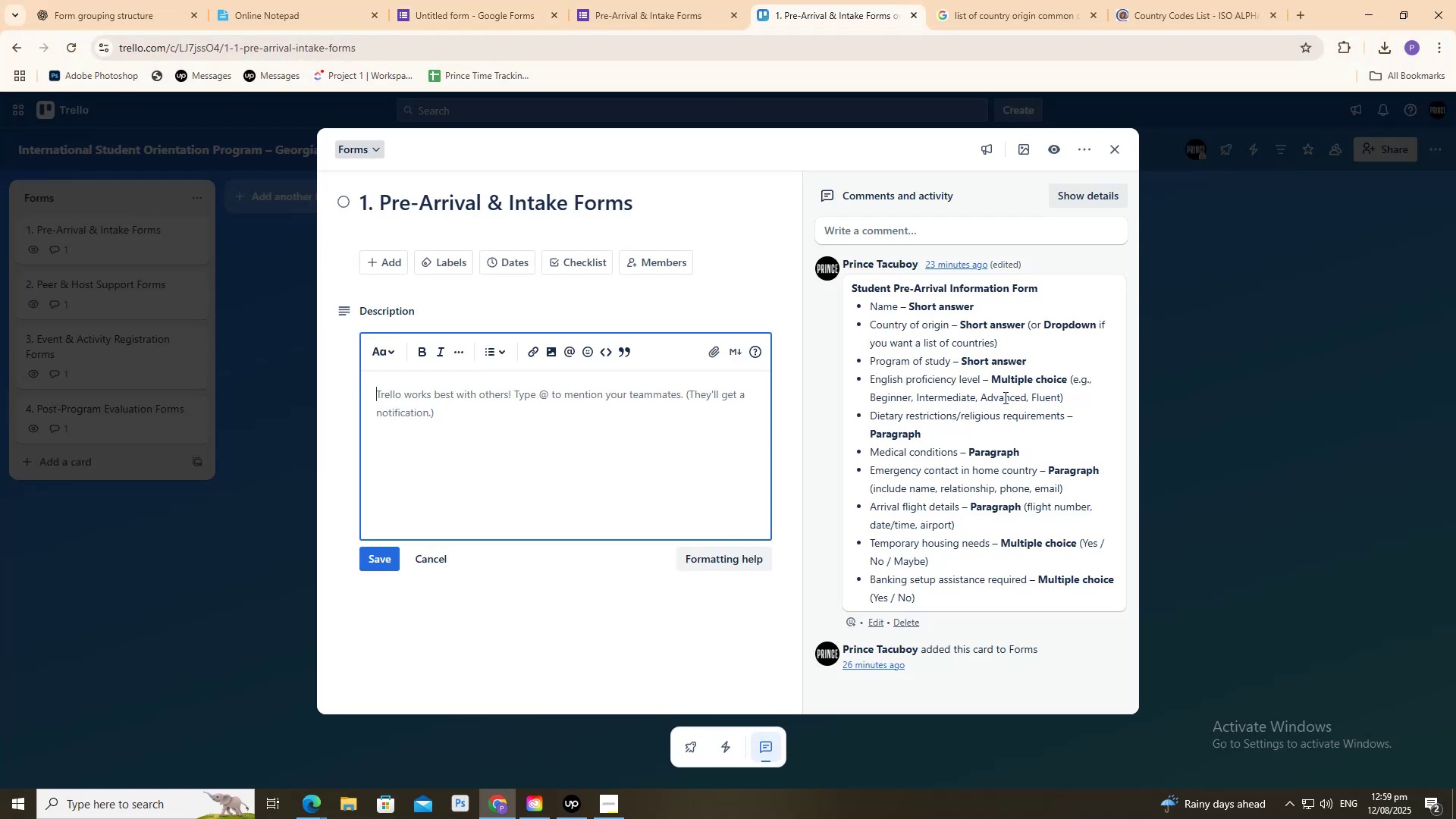 
key(Control+V)
 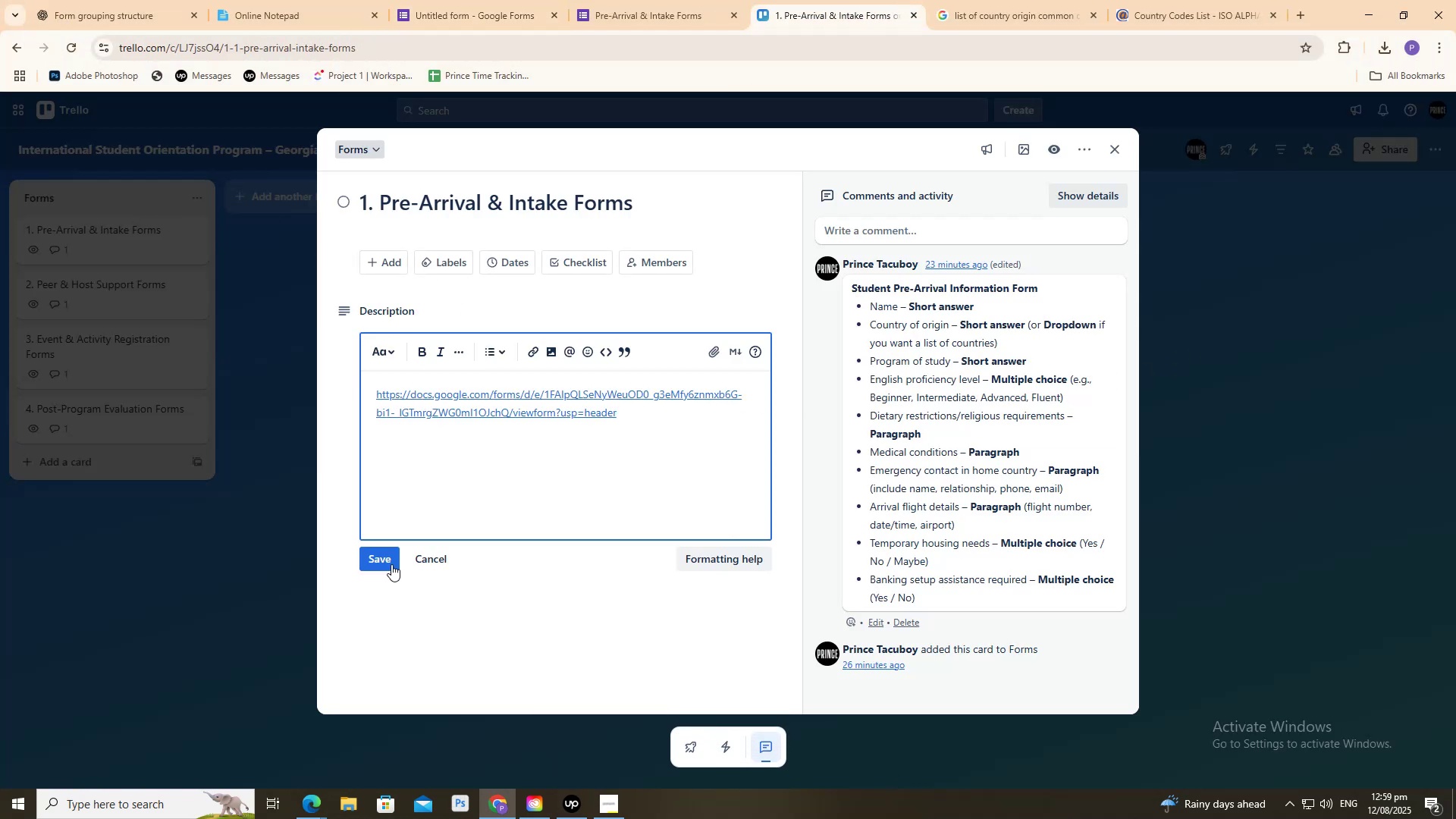 
left_click([389, 562])
 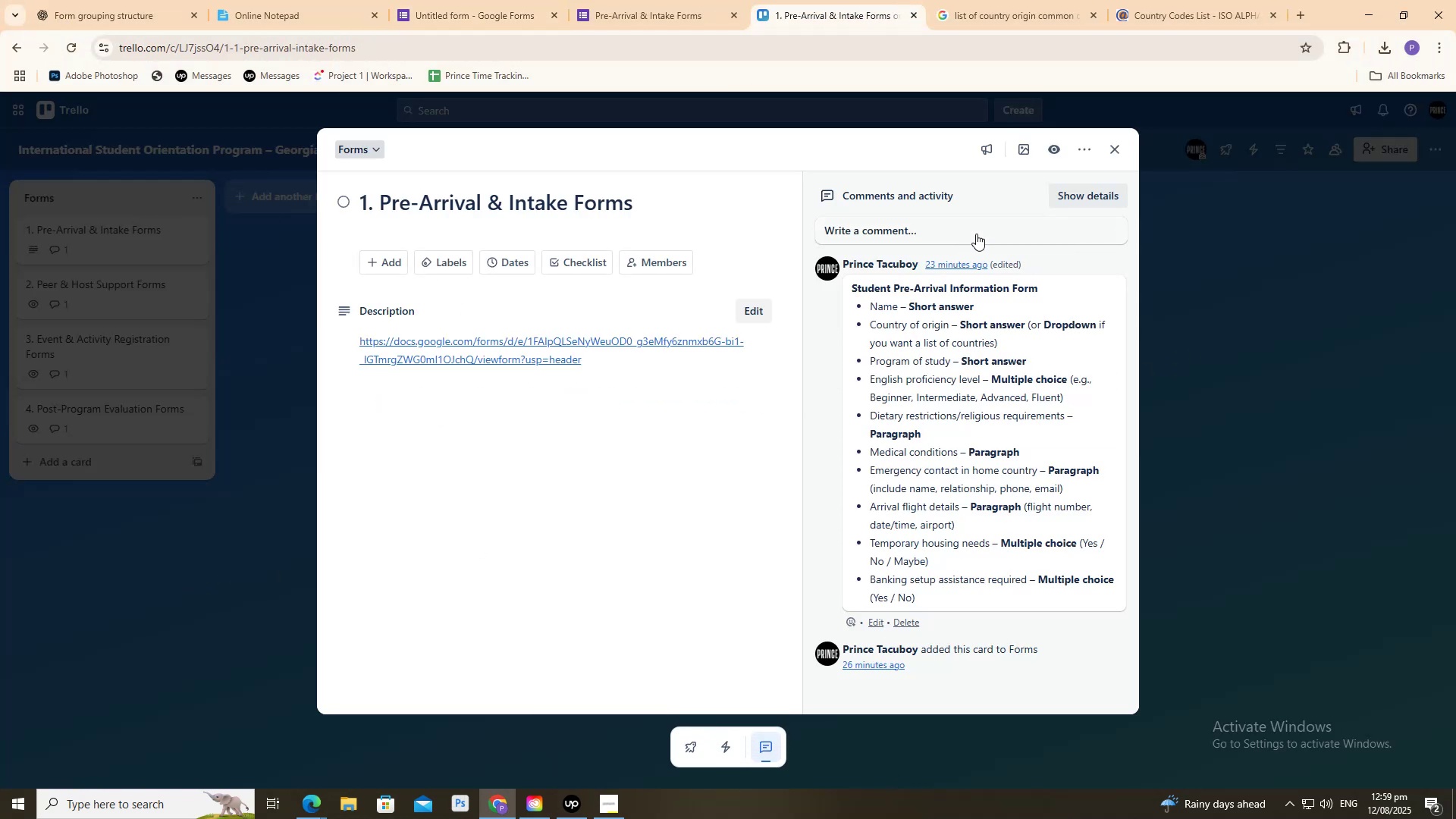 
left_click([982, 234])
 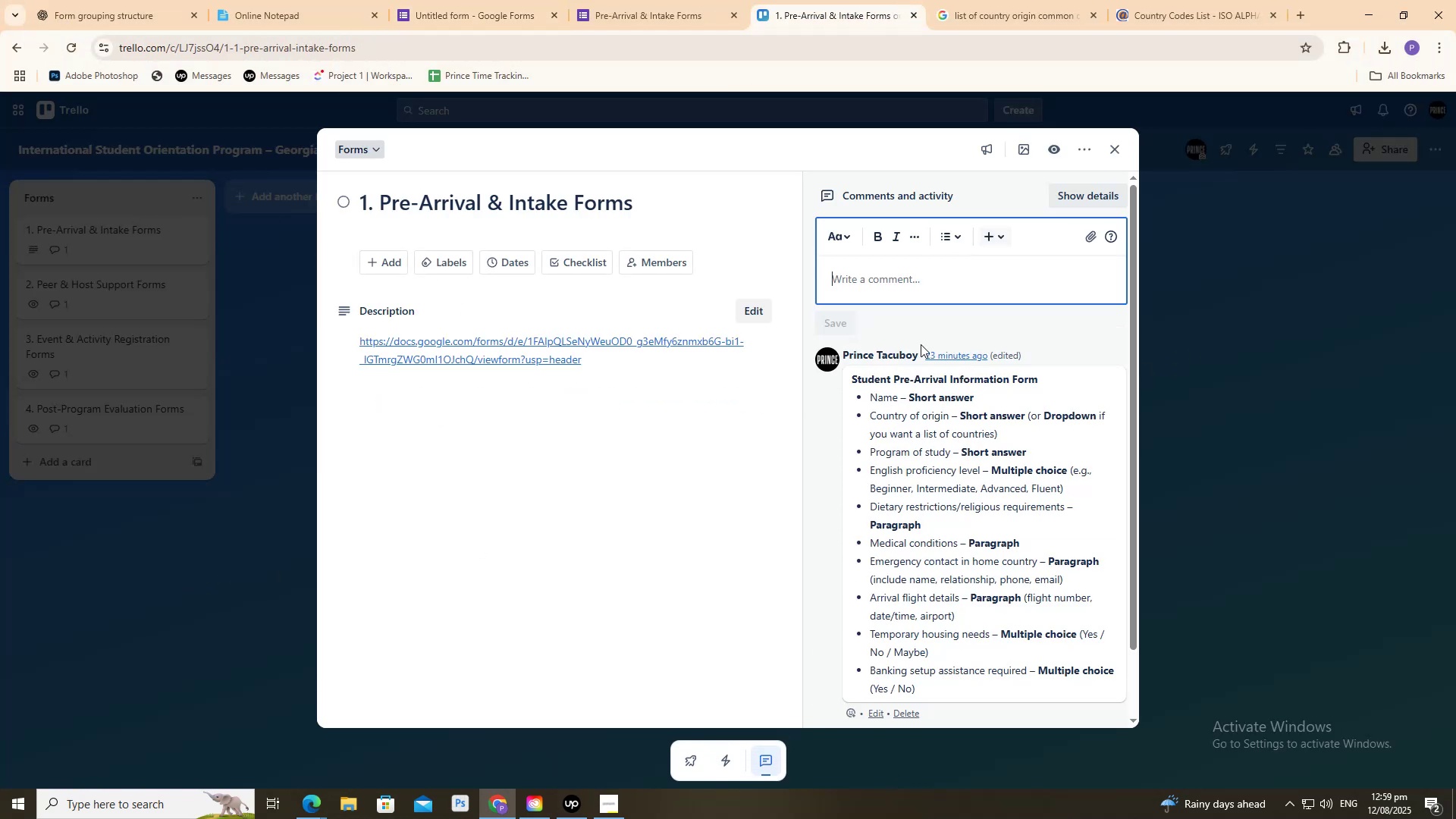 
key(Control+ControlLeft)
 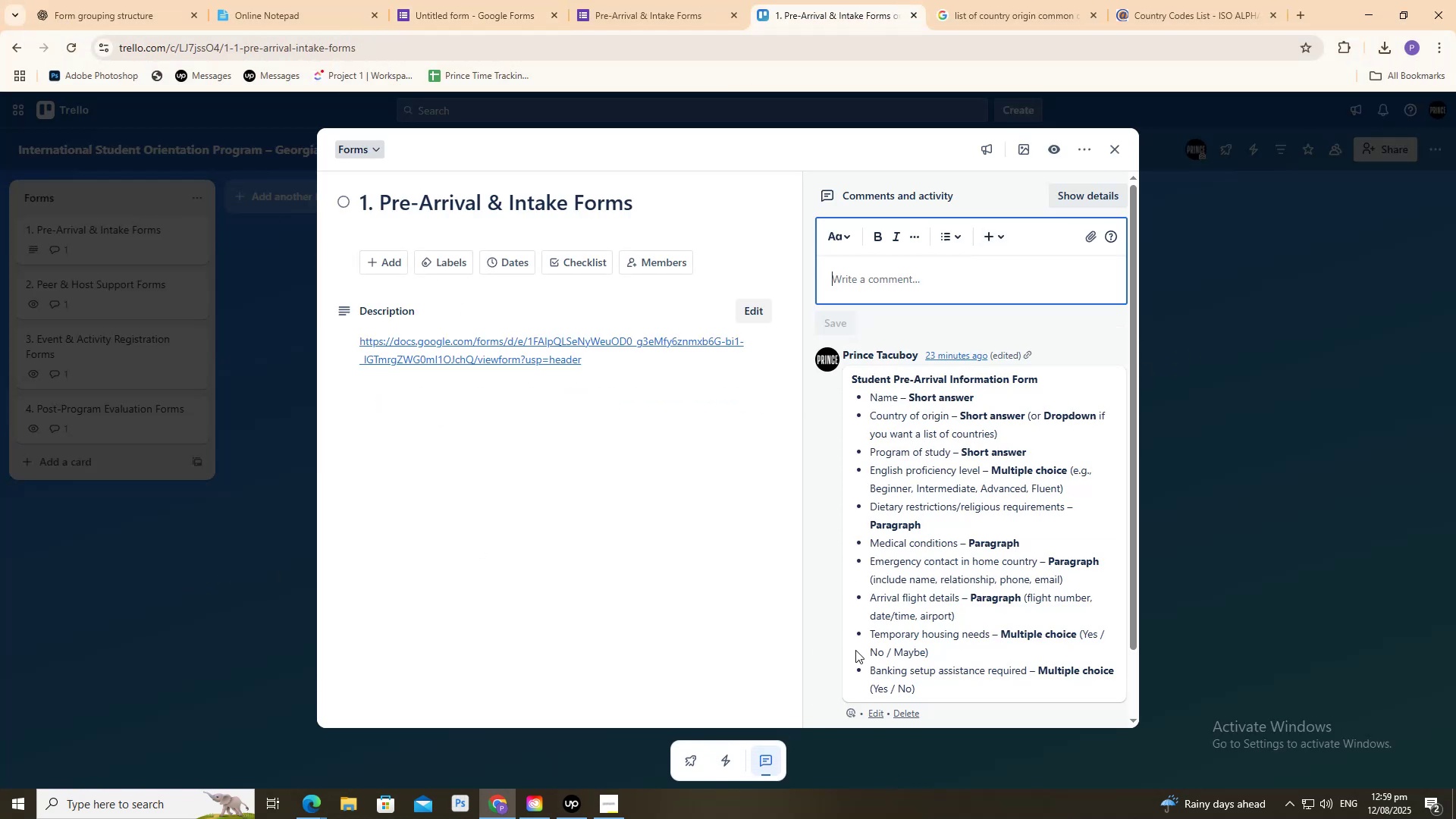 
key(Control+V)
 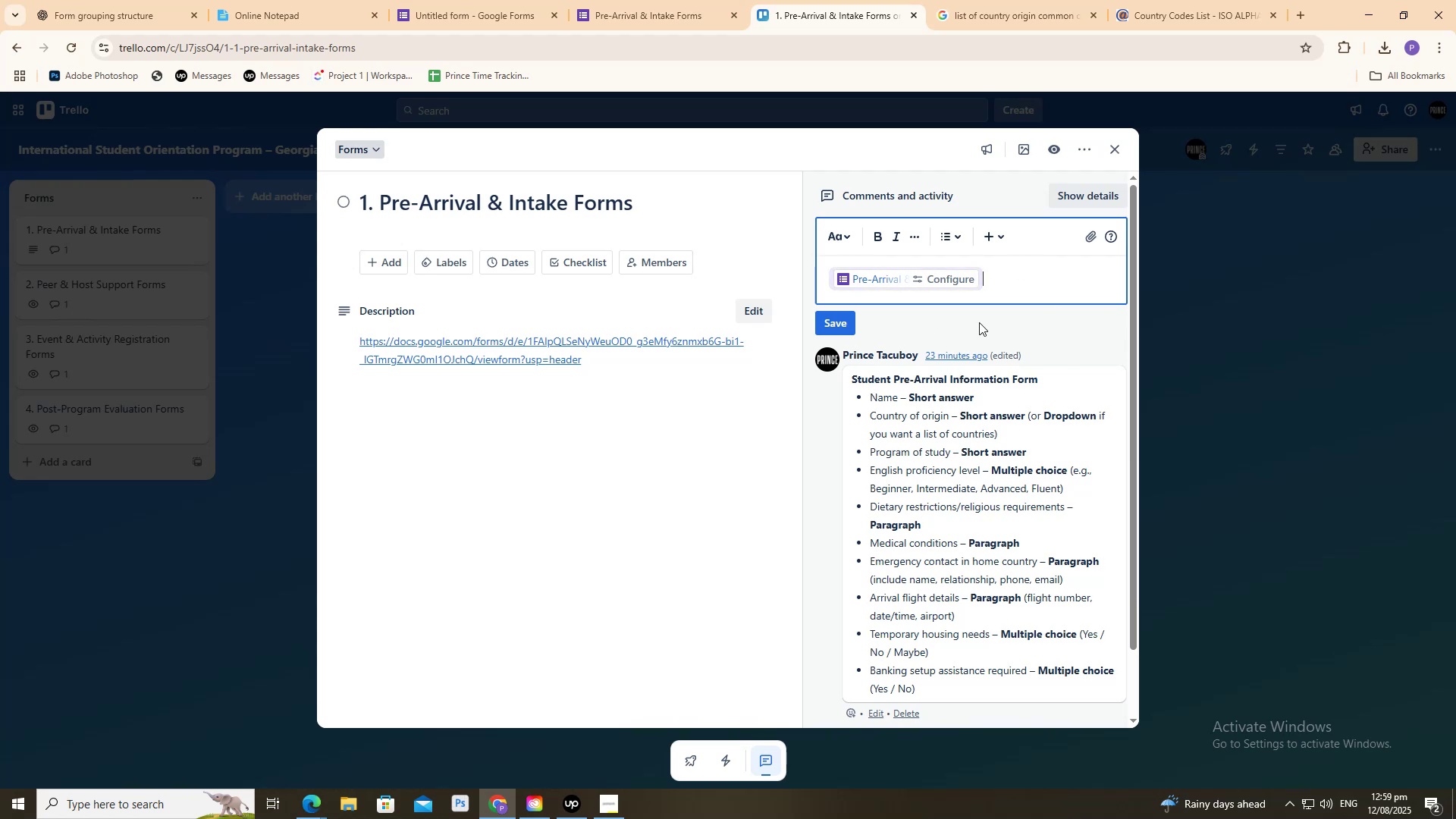 
left_click([836, 320])
 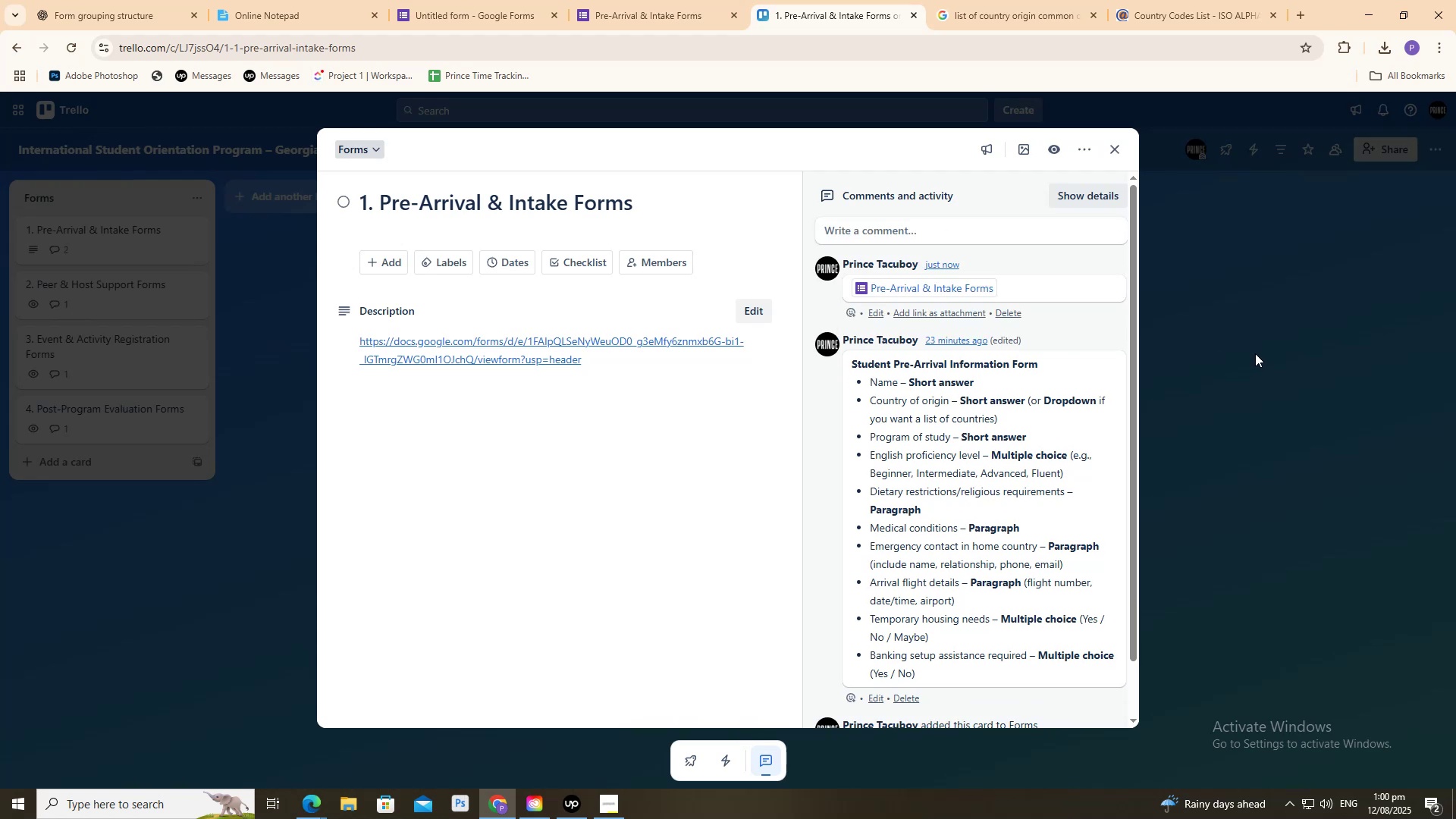 
left_click([1255, 353])
 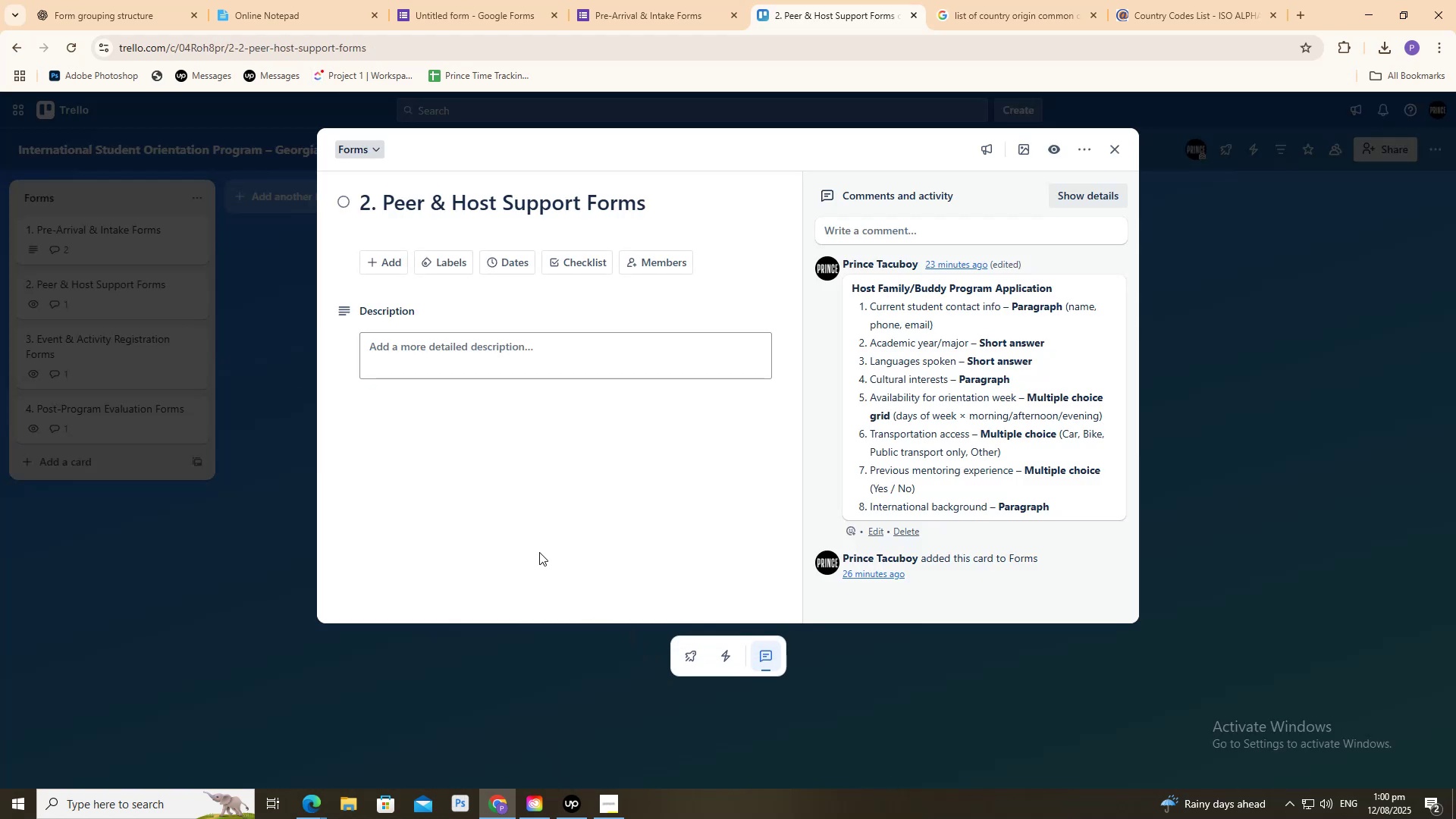 
wait(9.04)
 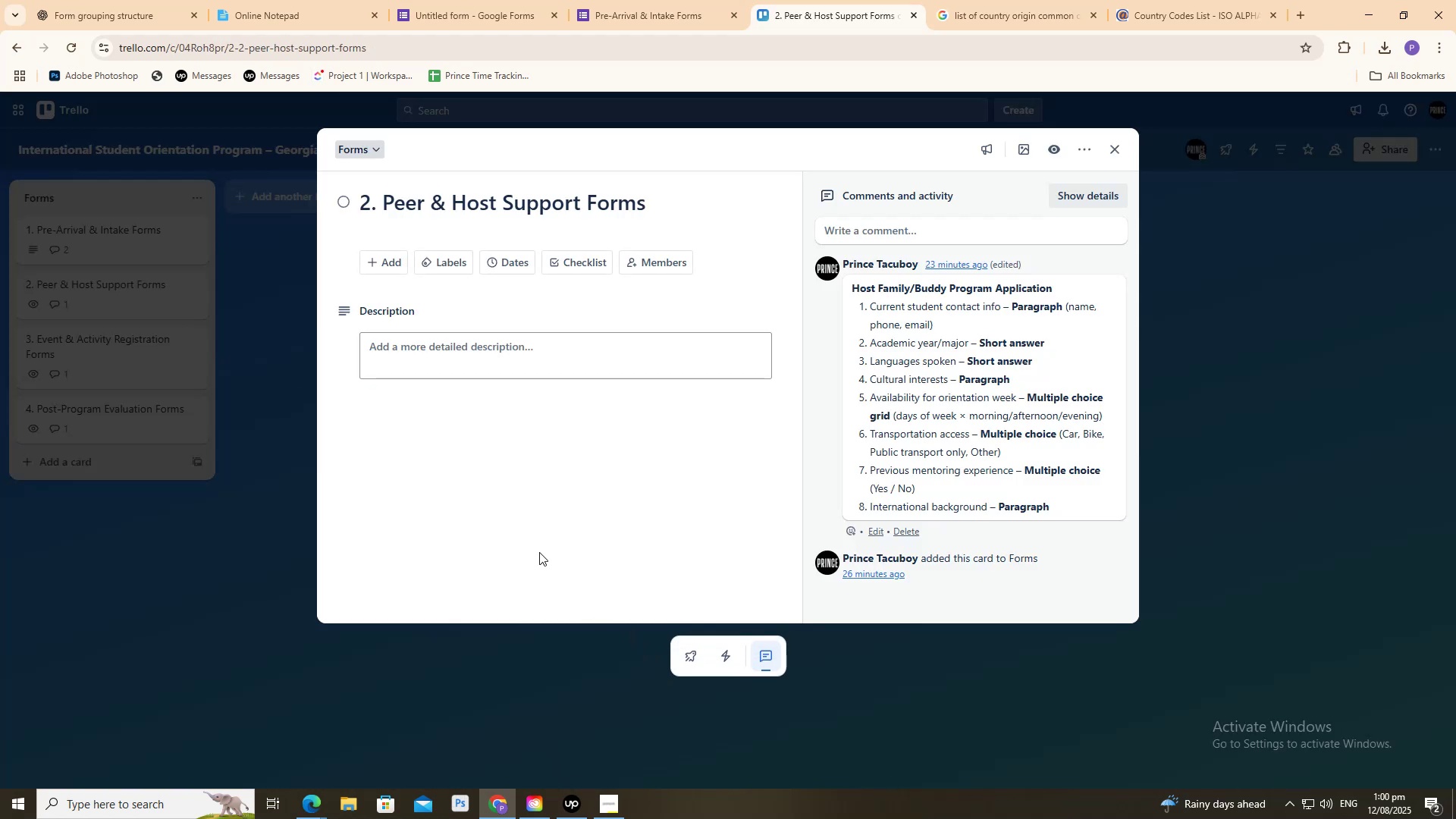 
mouse_move([42, 16])
 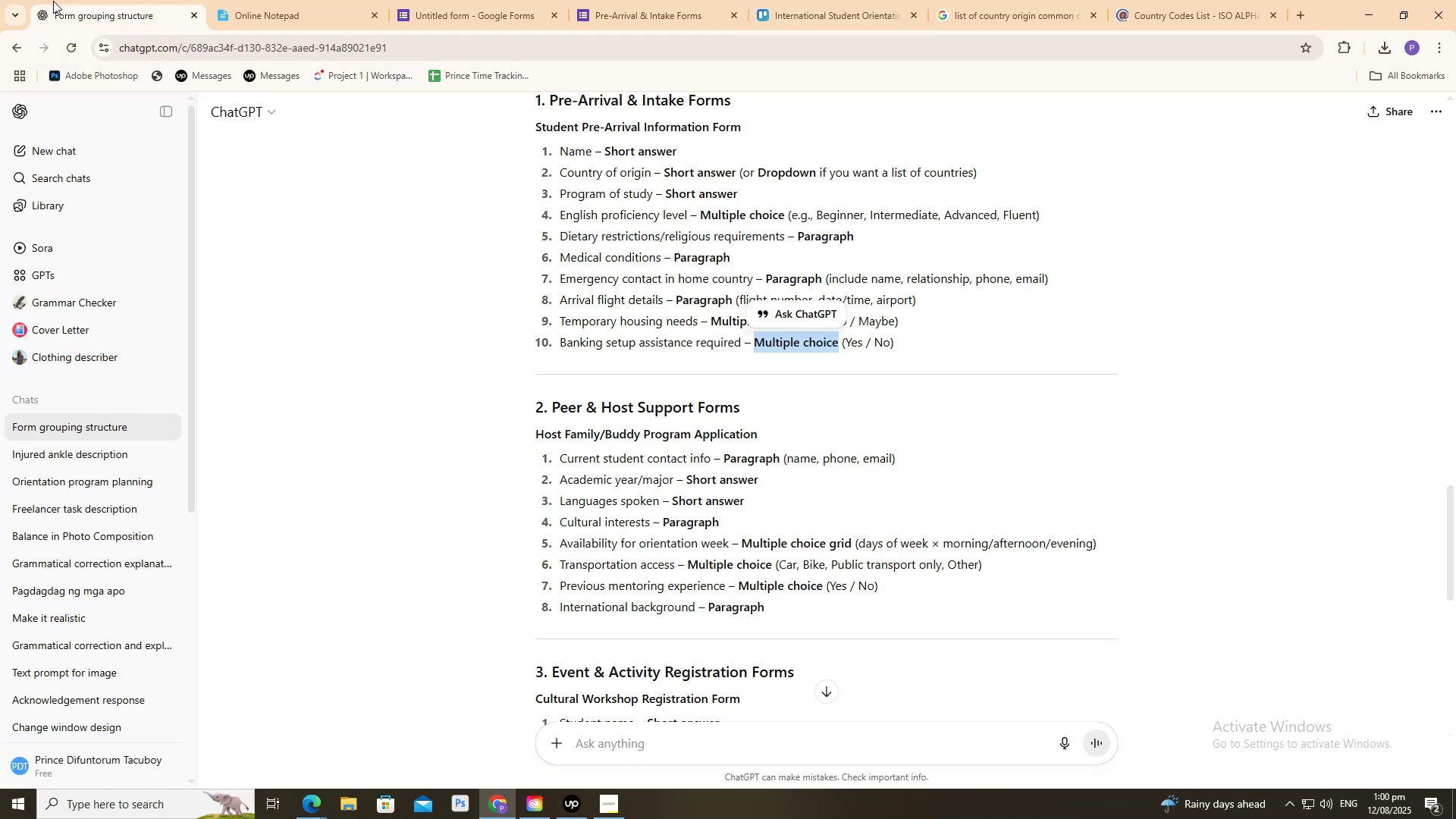 
scroll: coordinate [592, 403], scroll_direction: up, amount: 8.0
 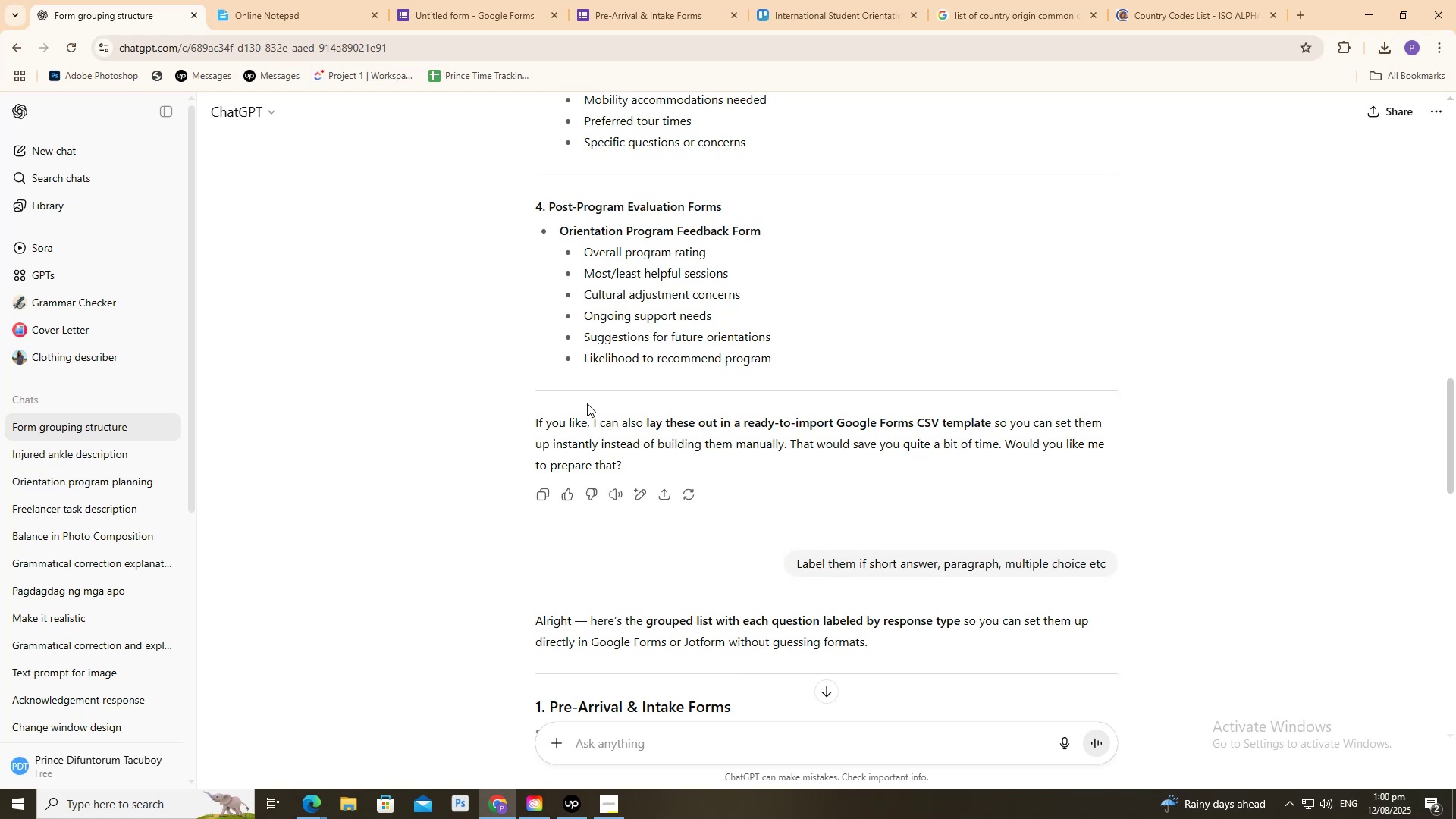 
wait(7.05)
 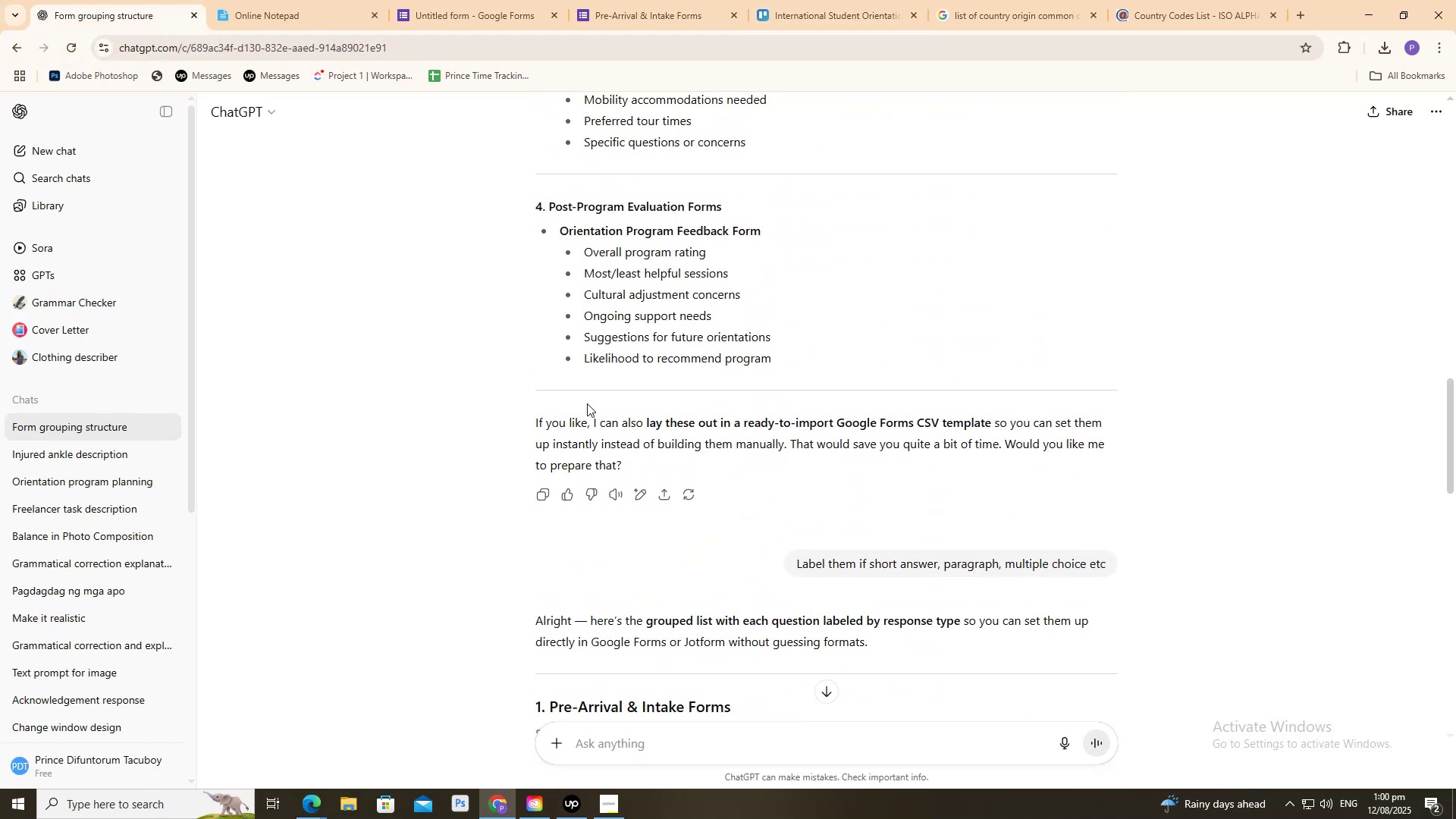 
scroll: coordinate [349, 454], scroll_direction: down, amount: 10.0
 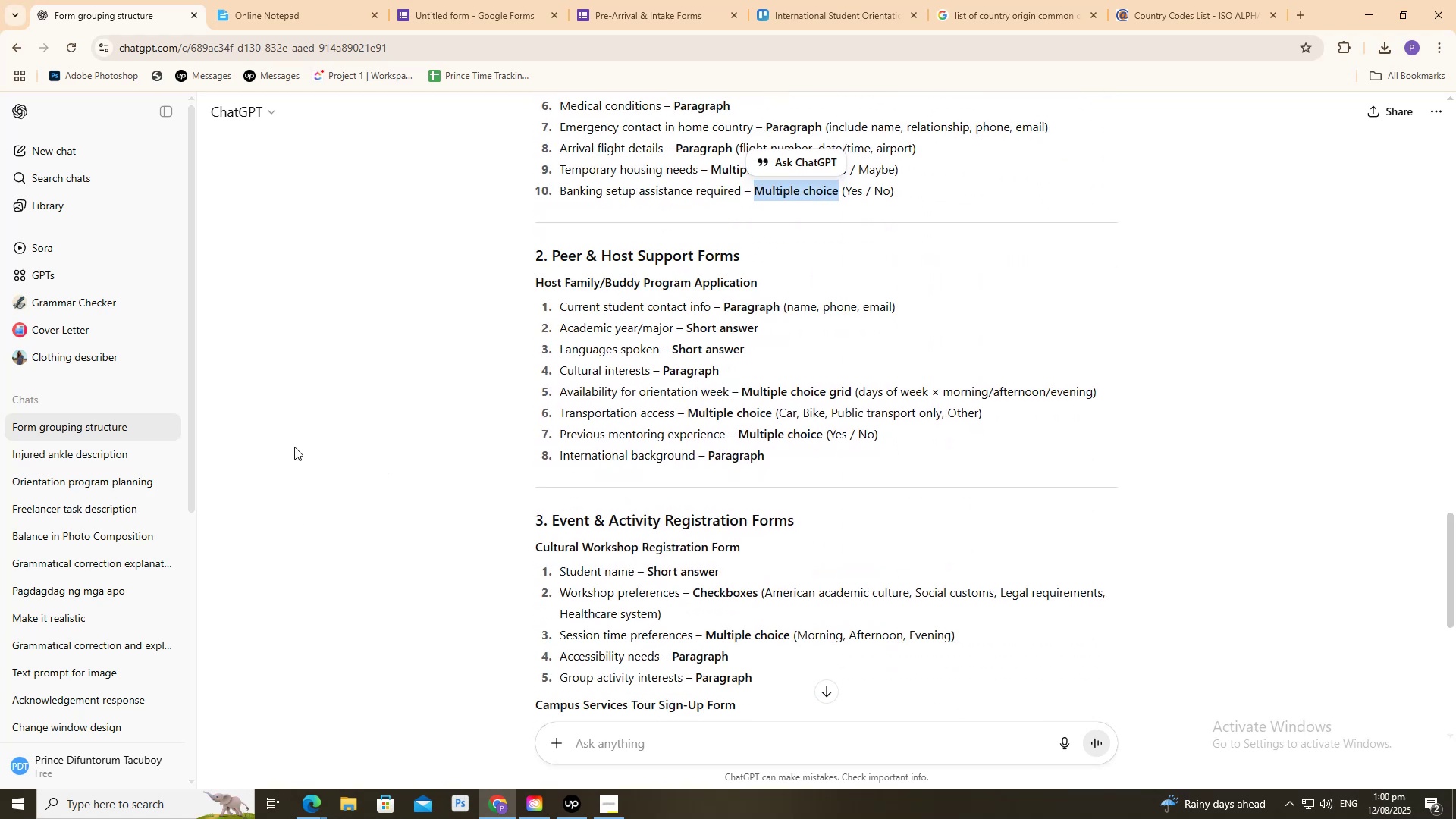 
scroll: coordinate [268, 436], scroll_direction: up, amount: 5.0
 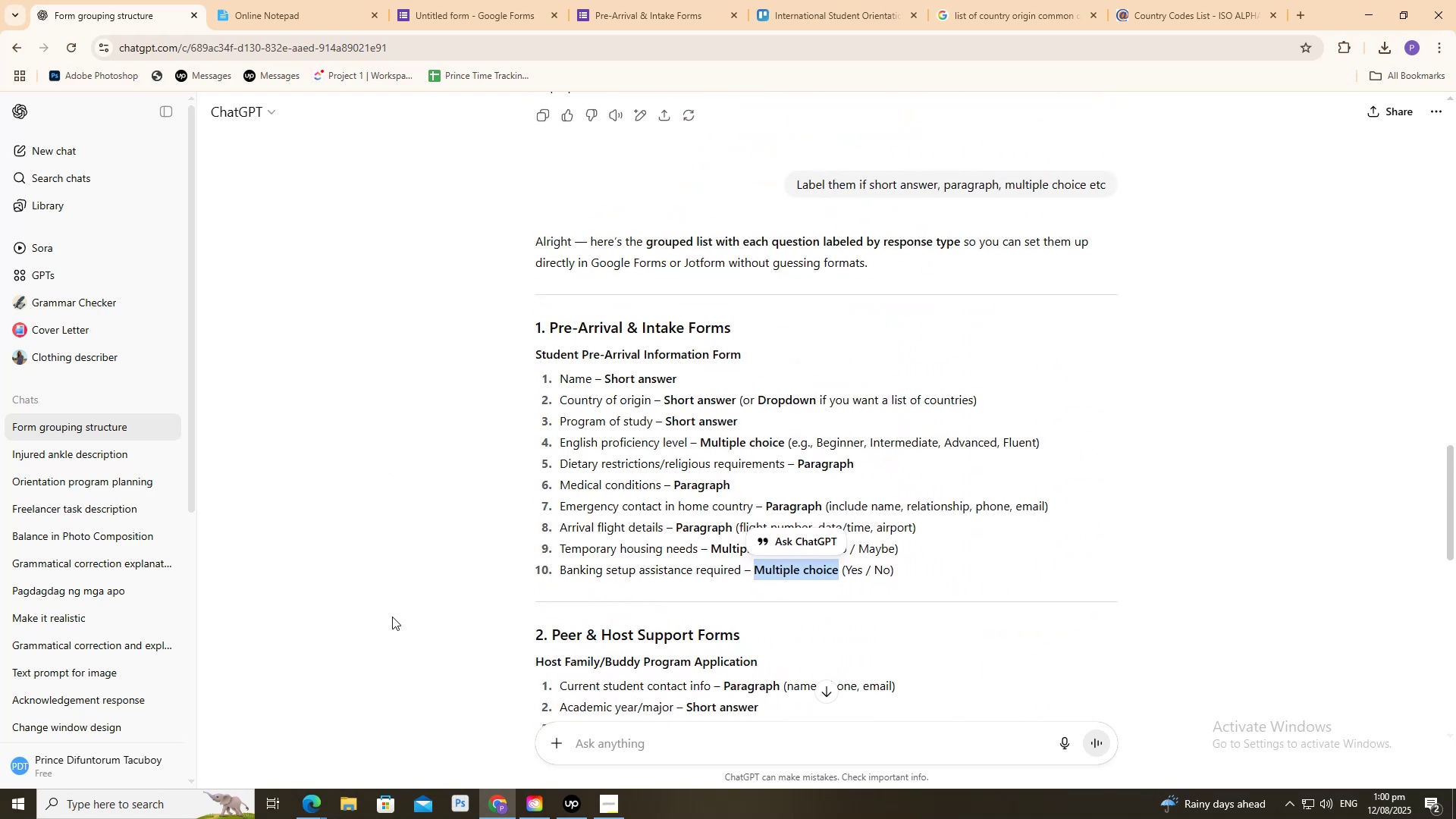 
scroll: coordinate [244, 541], scroll_direction: down, amount: 2.0
 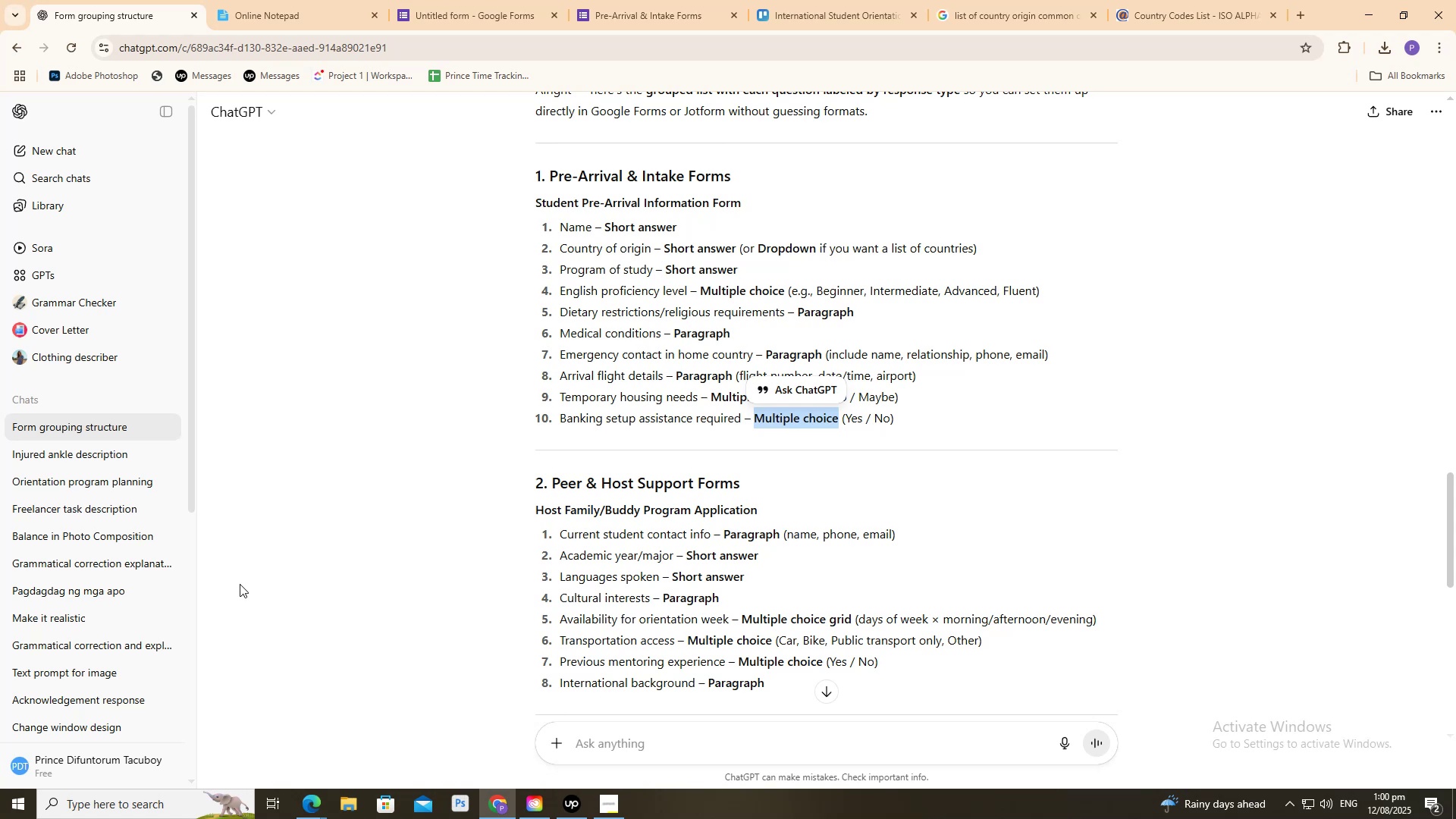 
wait(5.87)
 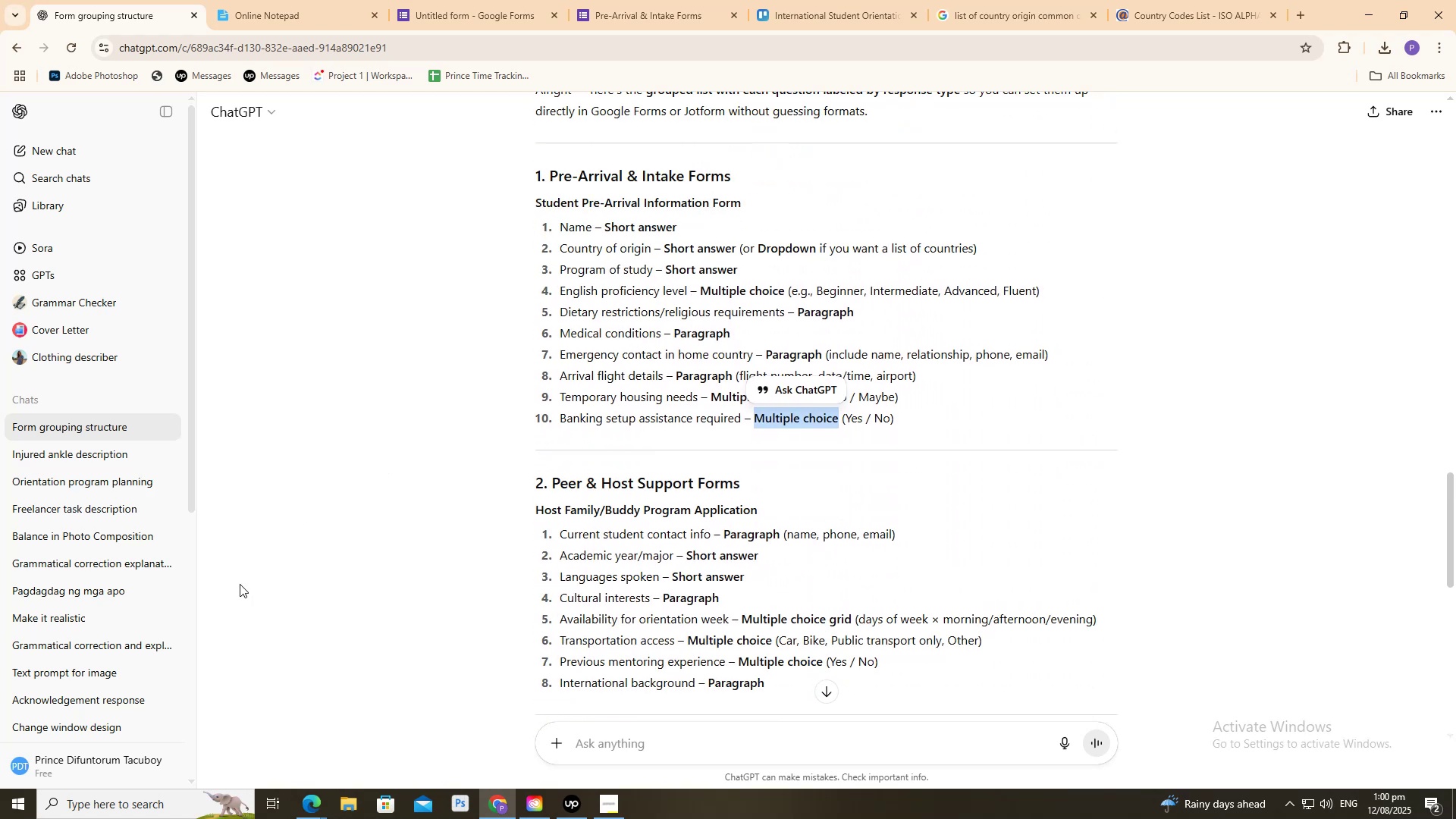 
scroll: coordinate [182, 517], scroll_direction: down, amount: 4.0
 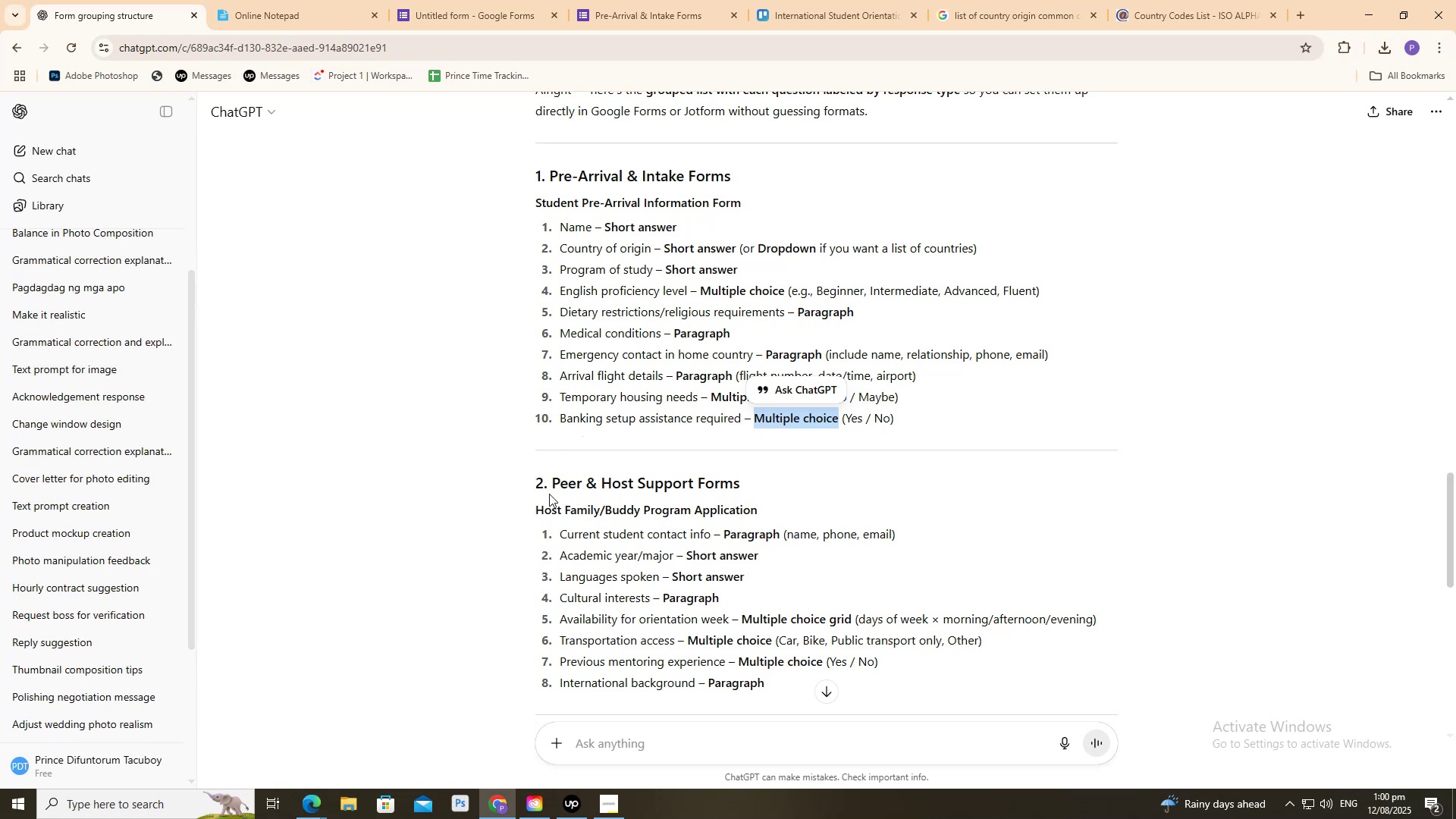 
left_click_drag(start_coordinate=[526, 492], to_coordinate=[809, 468])
 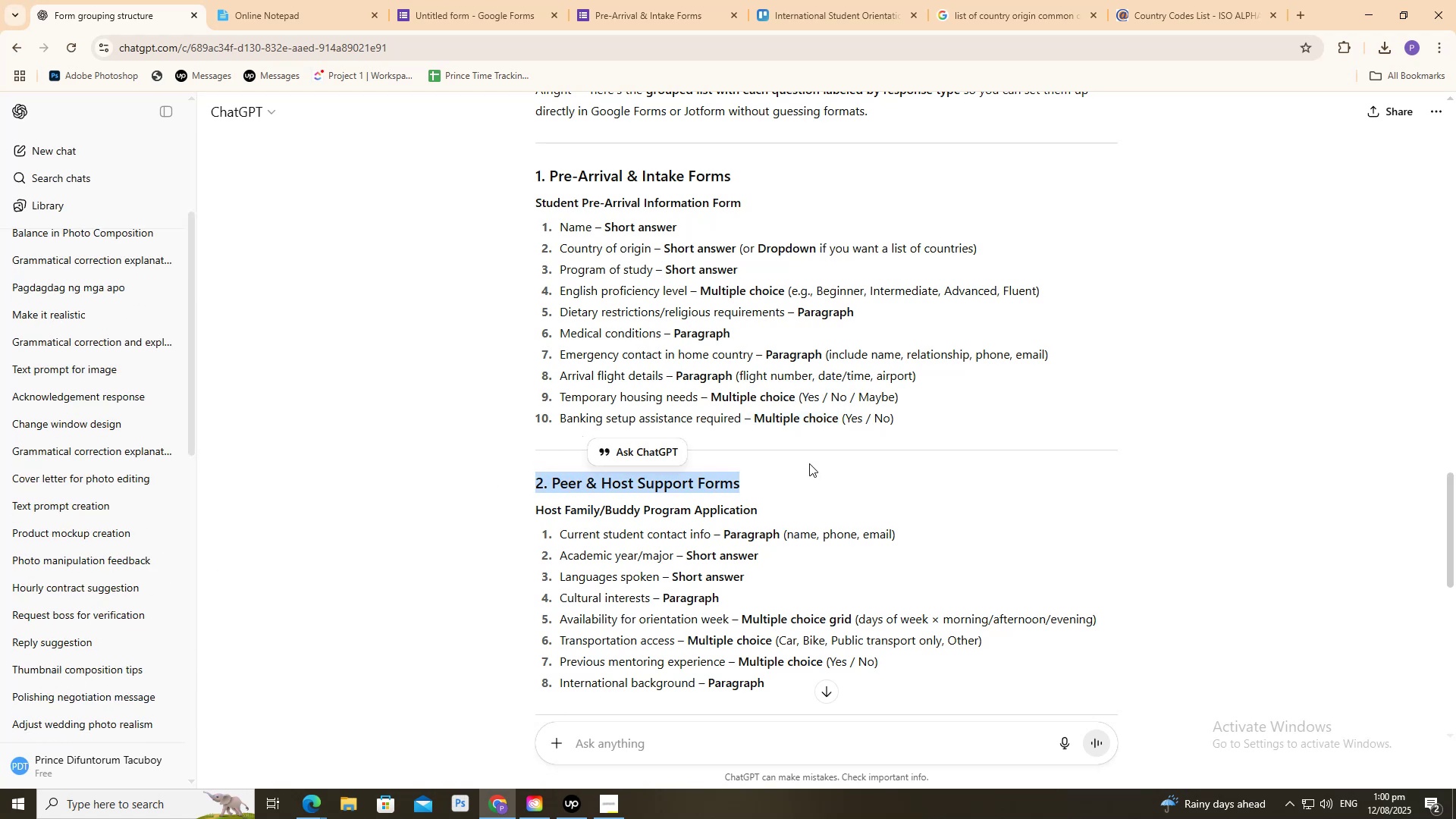 
key(Control+C)
 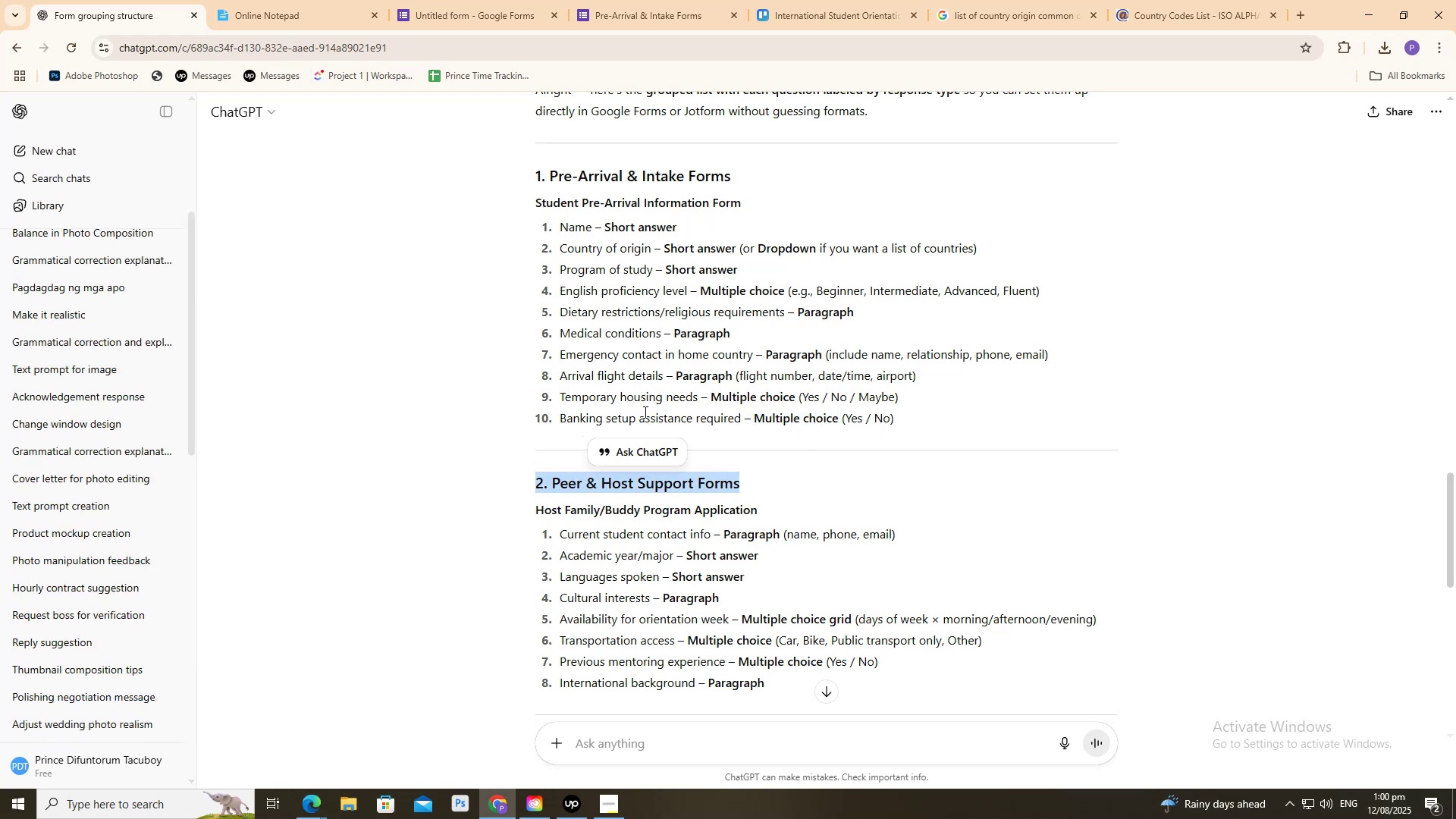 
key(Control+C)
 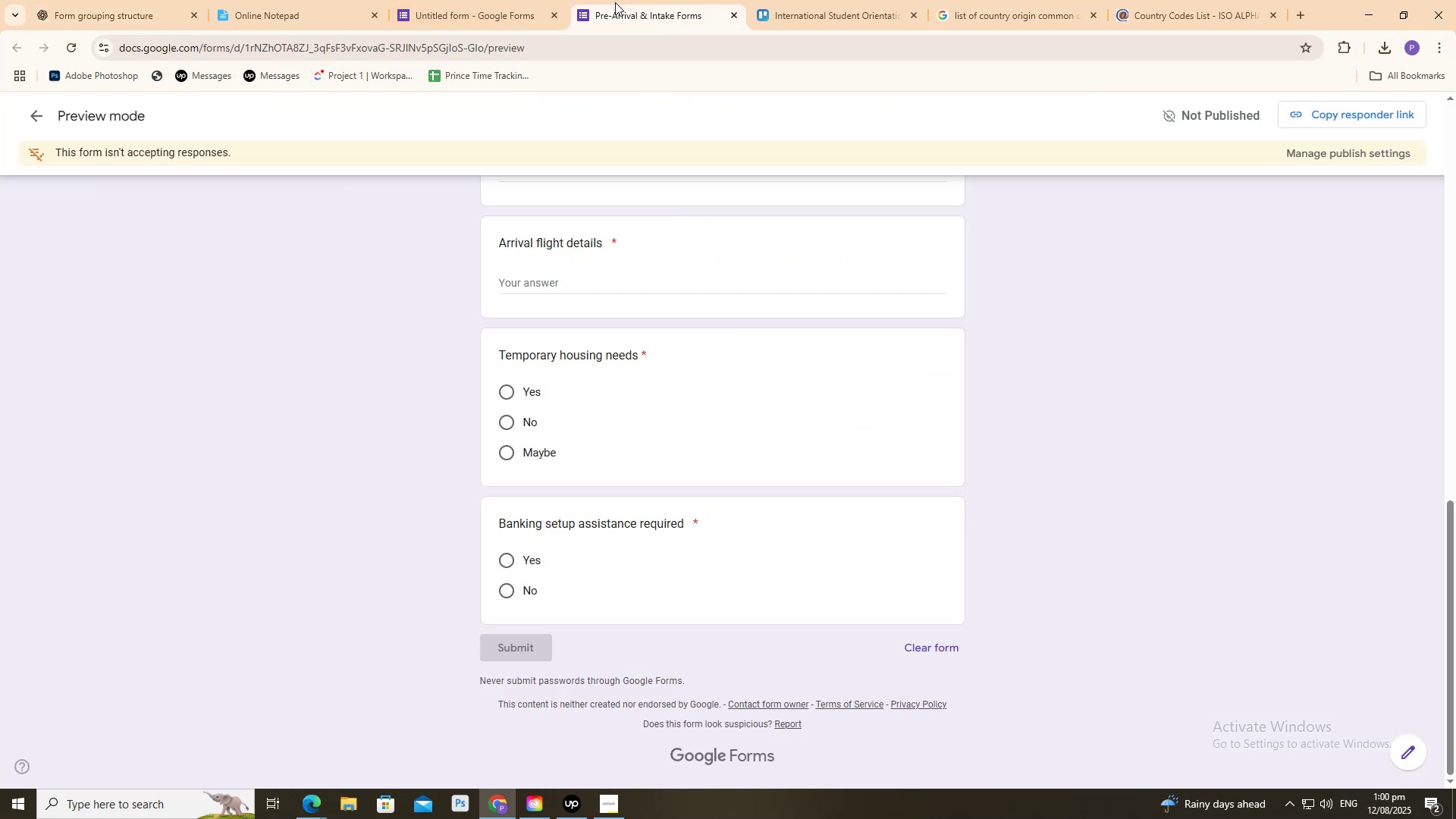 
scroll: coordinate [539, 201], scroll_direction: up, amount: 8.0
 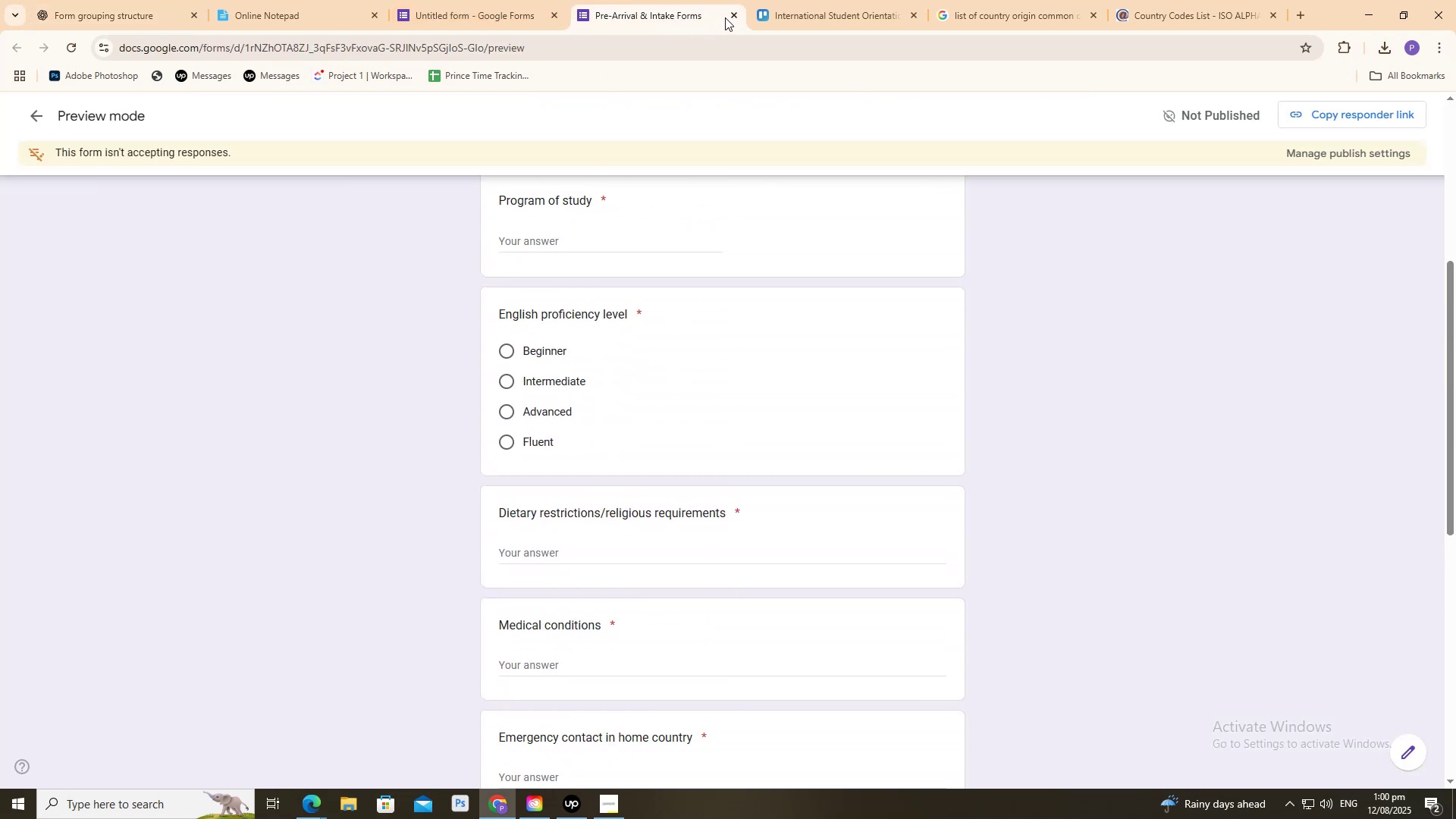 
left_click([730, 14])
 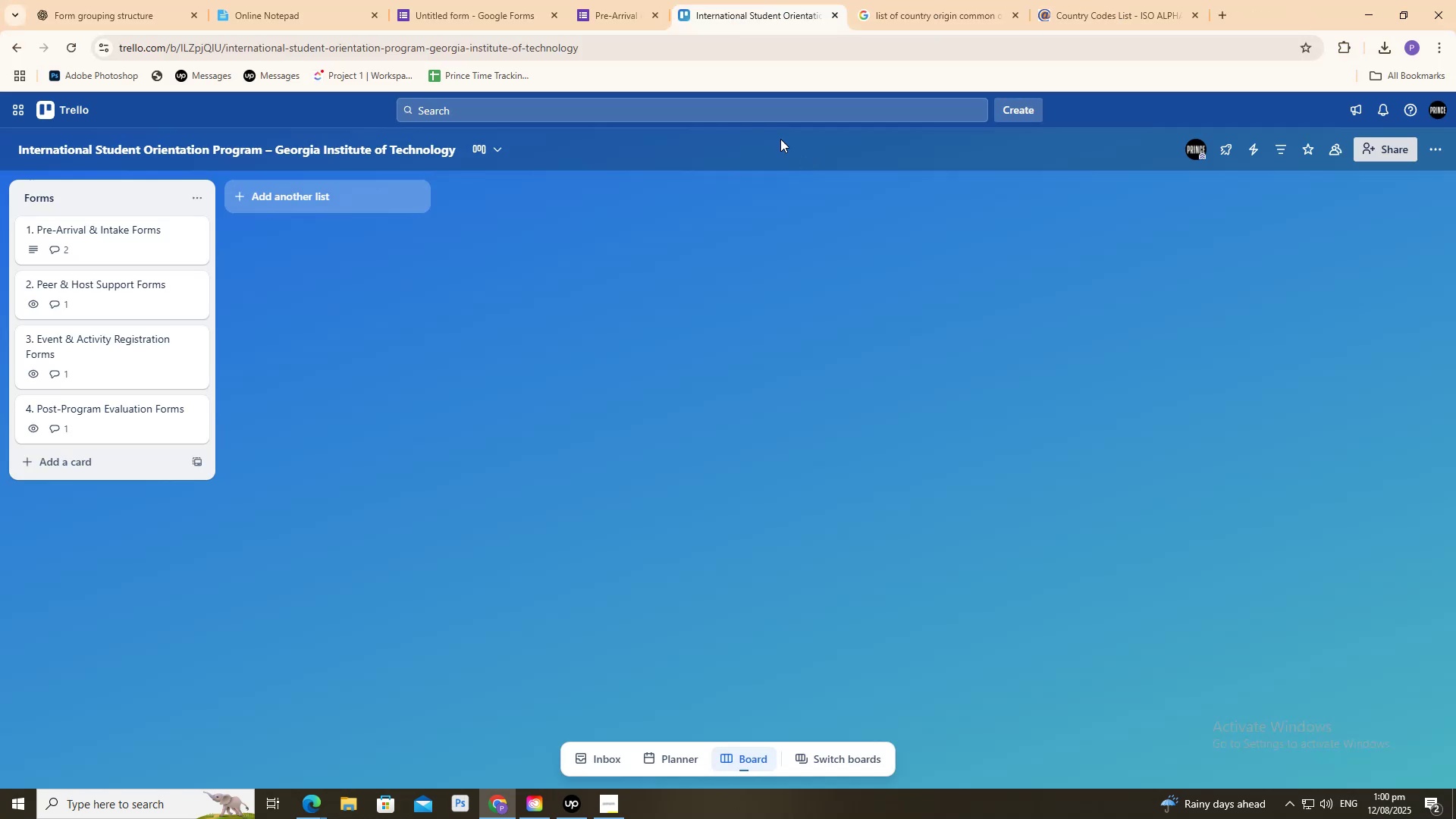 
double_click([488, 0])
 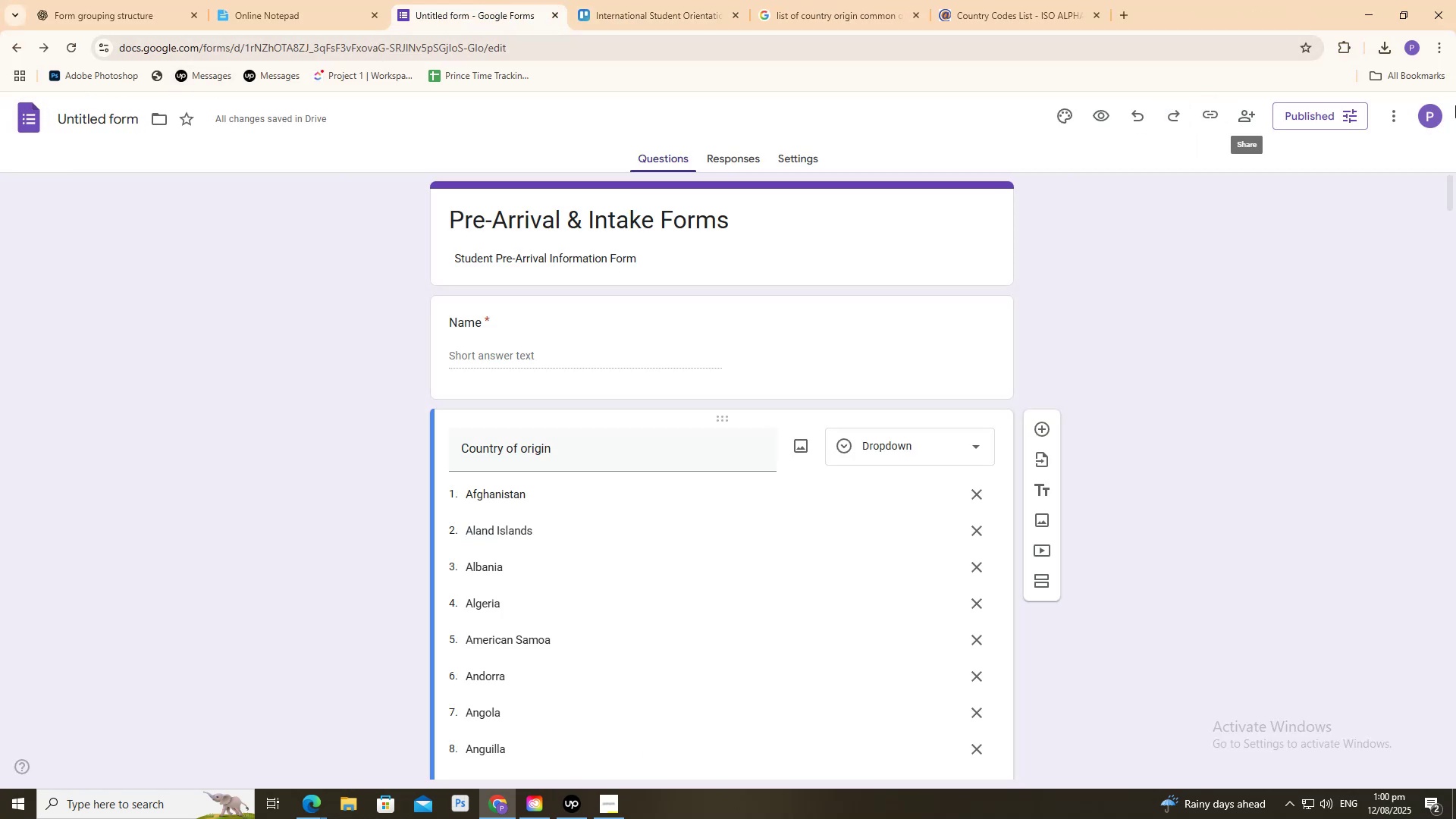 
wait(6.65)
 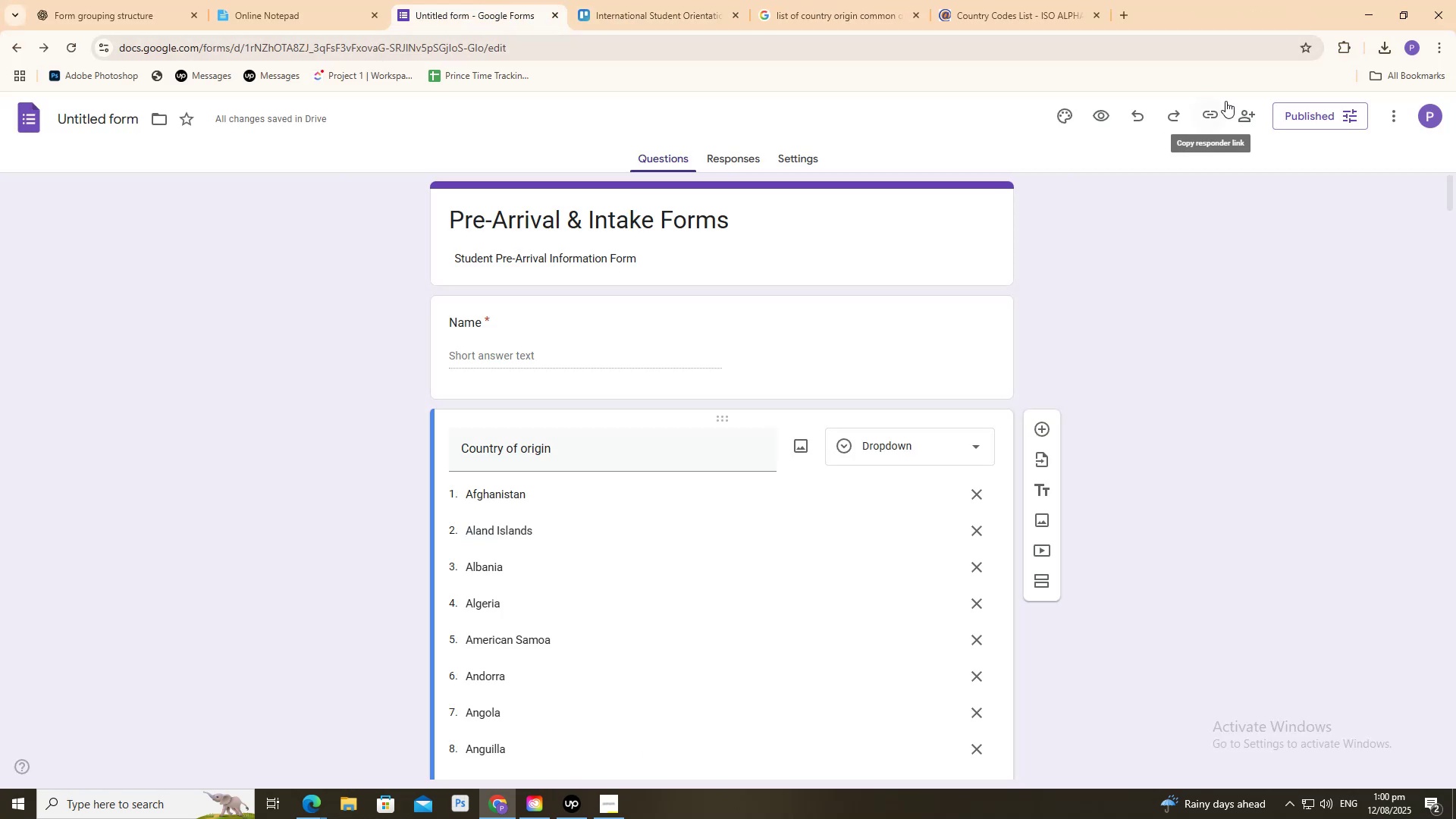 
left_click([1430, 111])
 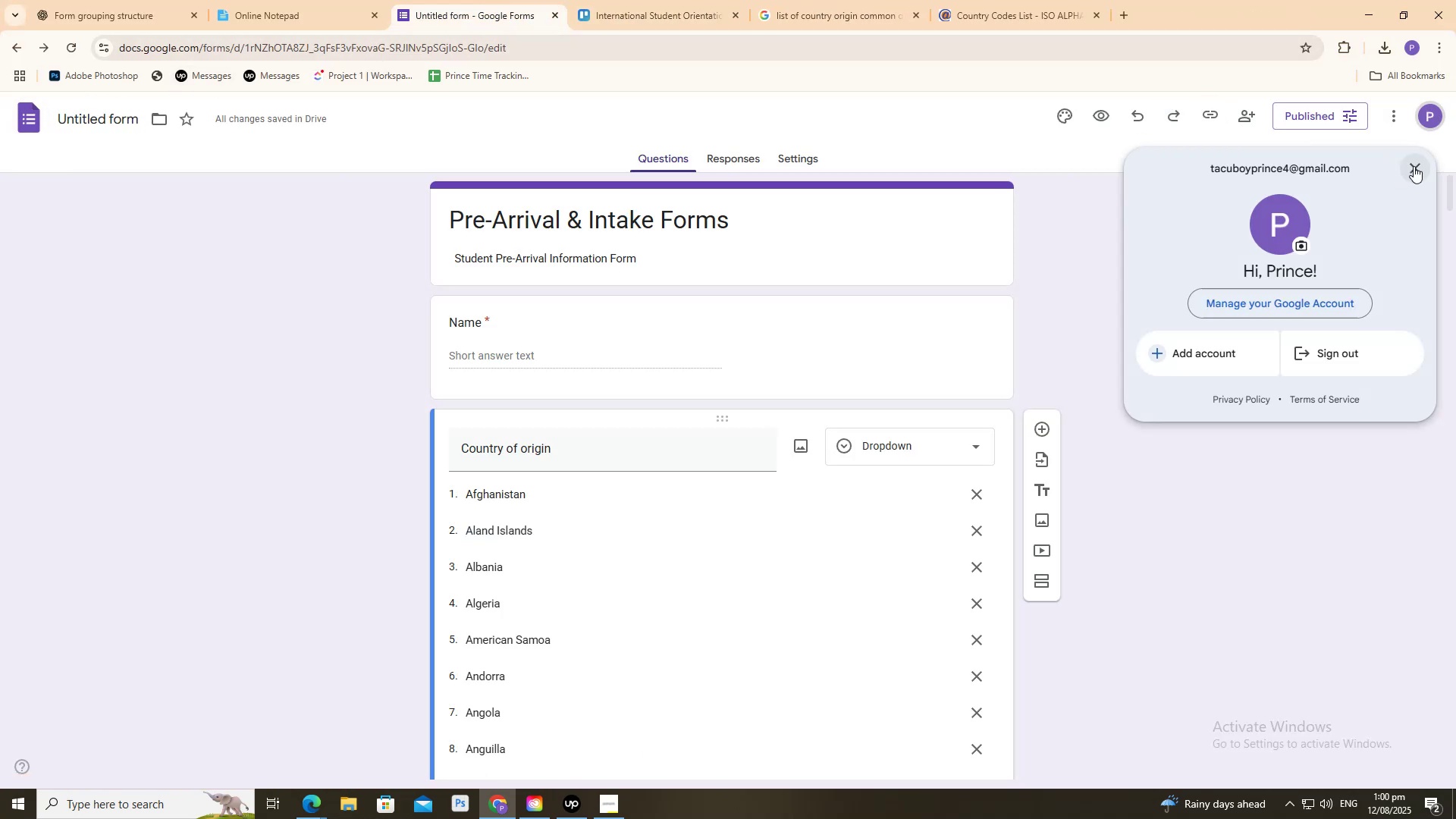 
double_click([1391, 122])
 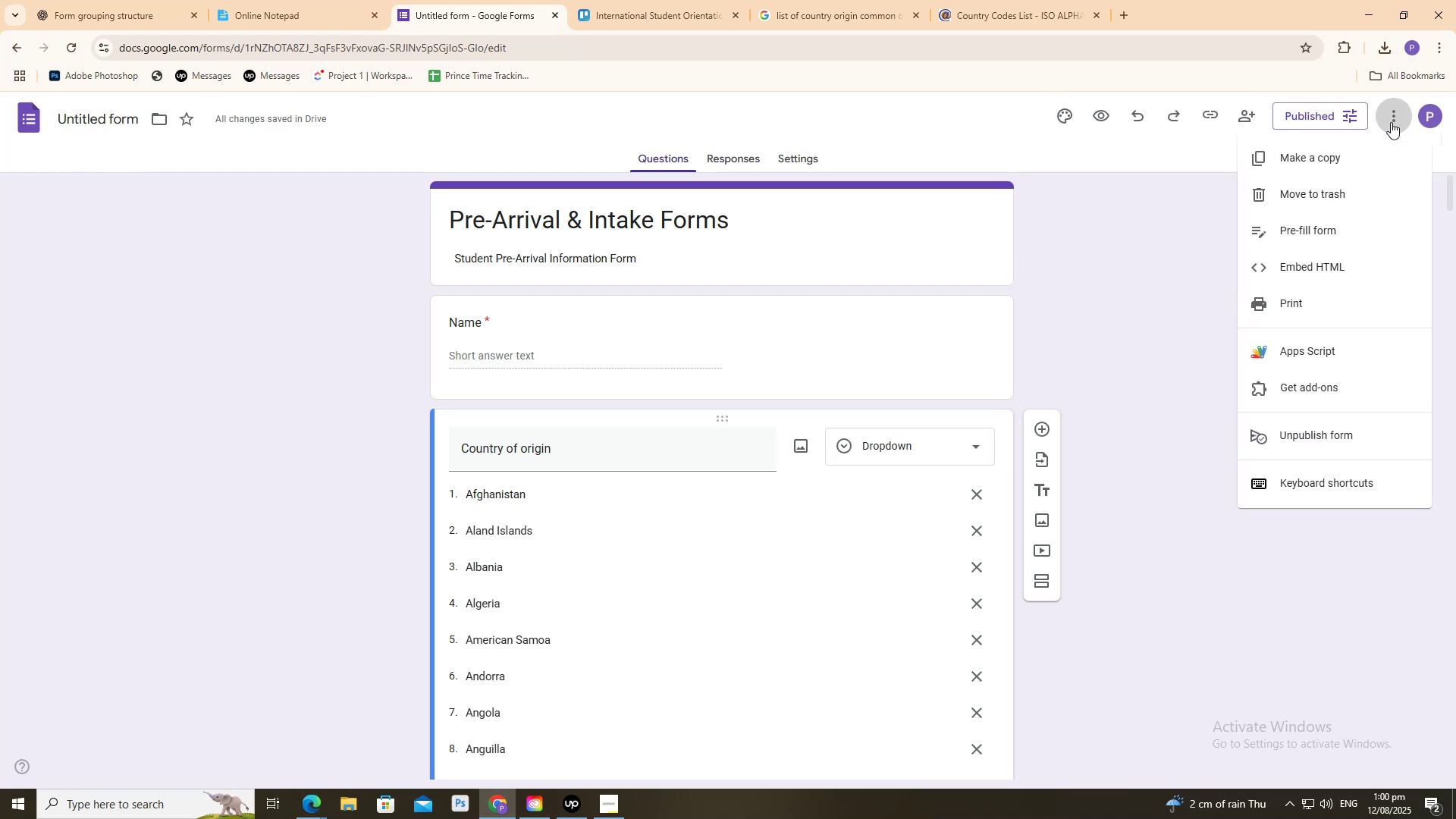 
left_click([1391, 122])
 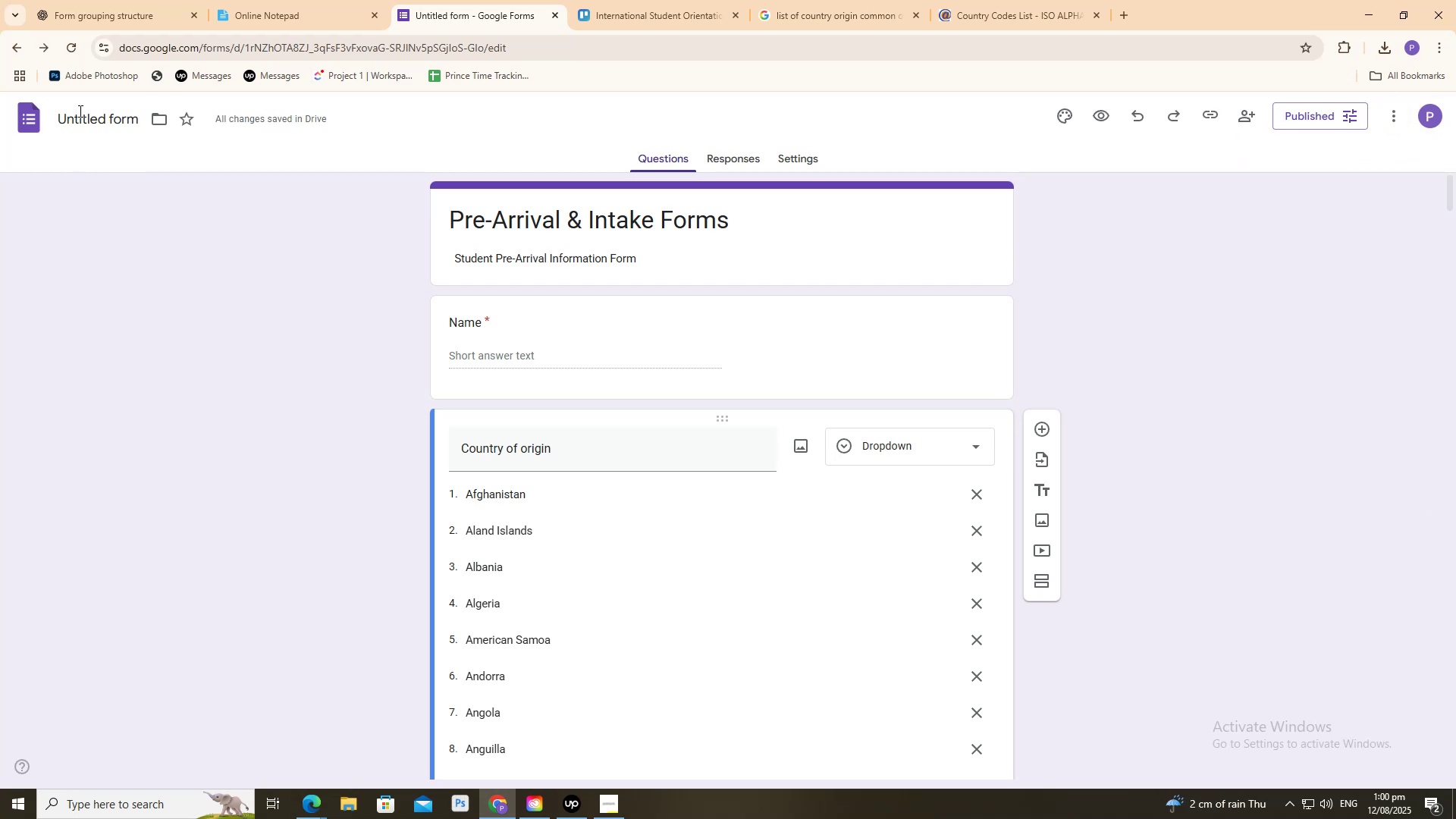 
mouse_move([35, 107])
 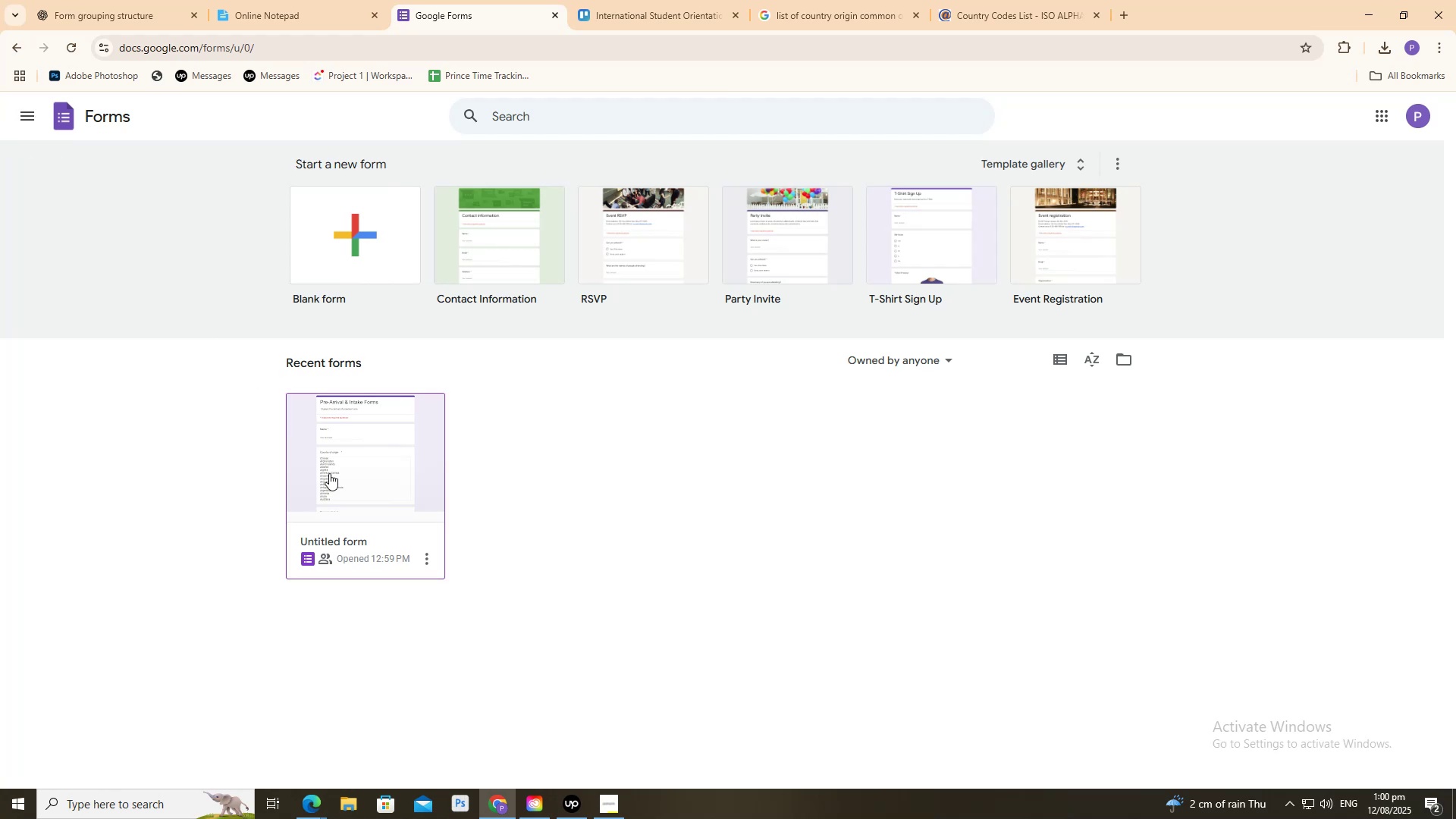 
left_click([381, 510])
 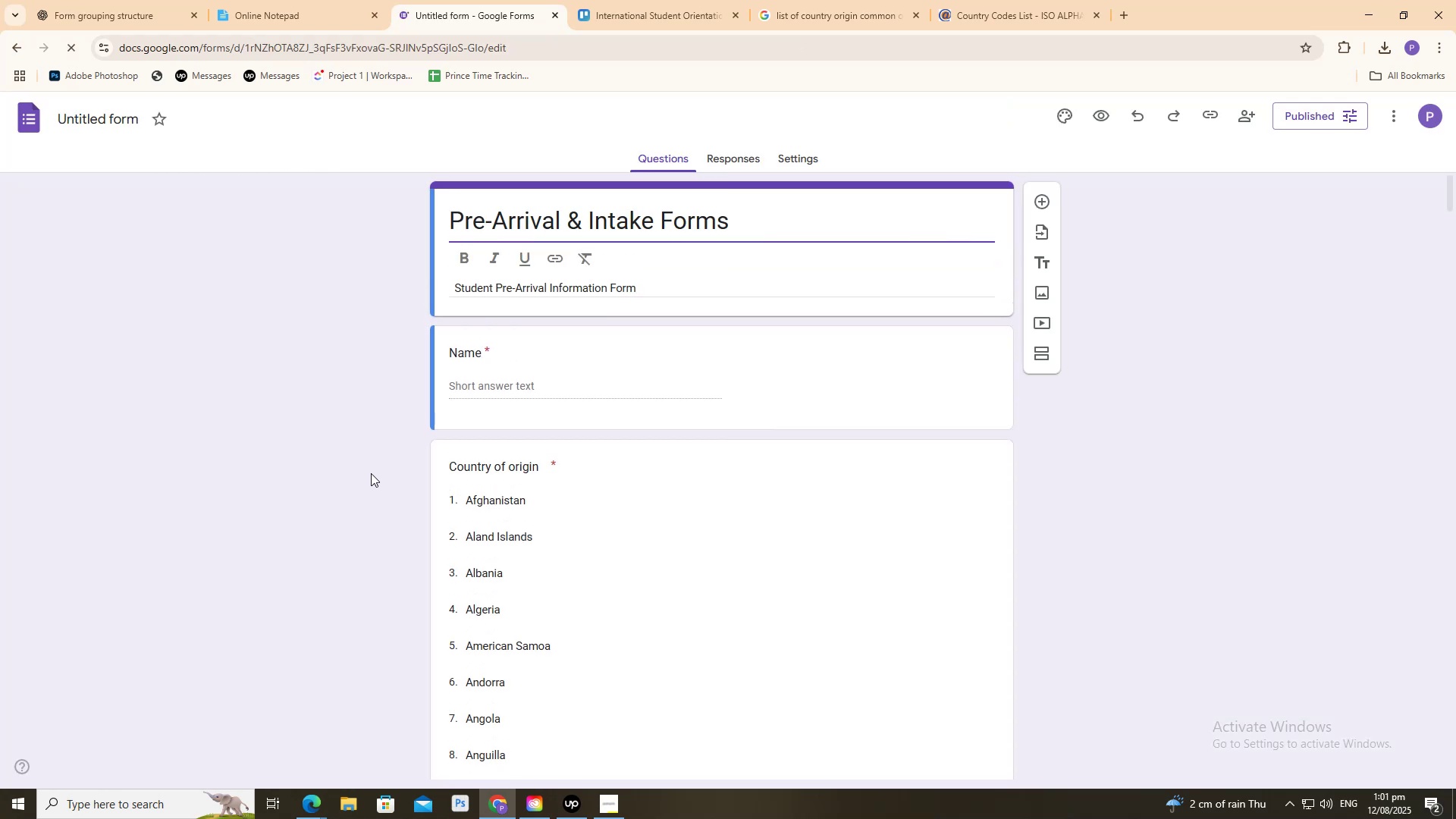 
scroll: coordinate [359, 450], scroll_direction: up, amount: 2.0
 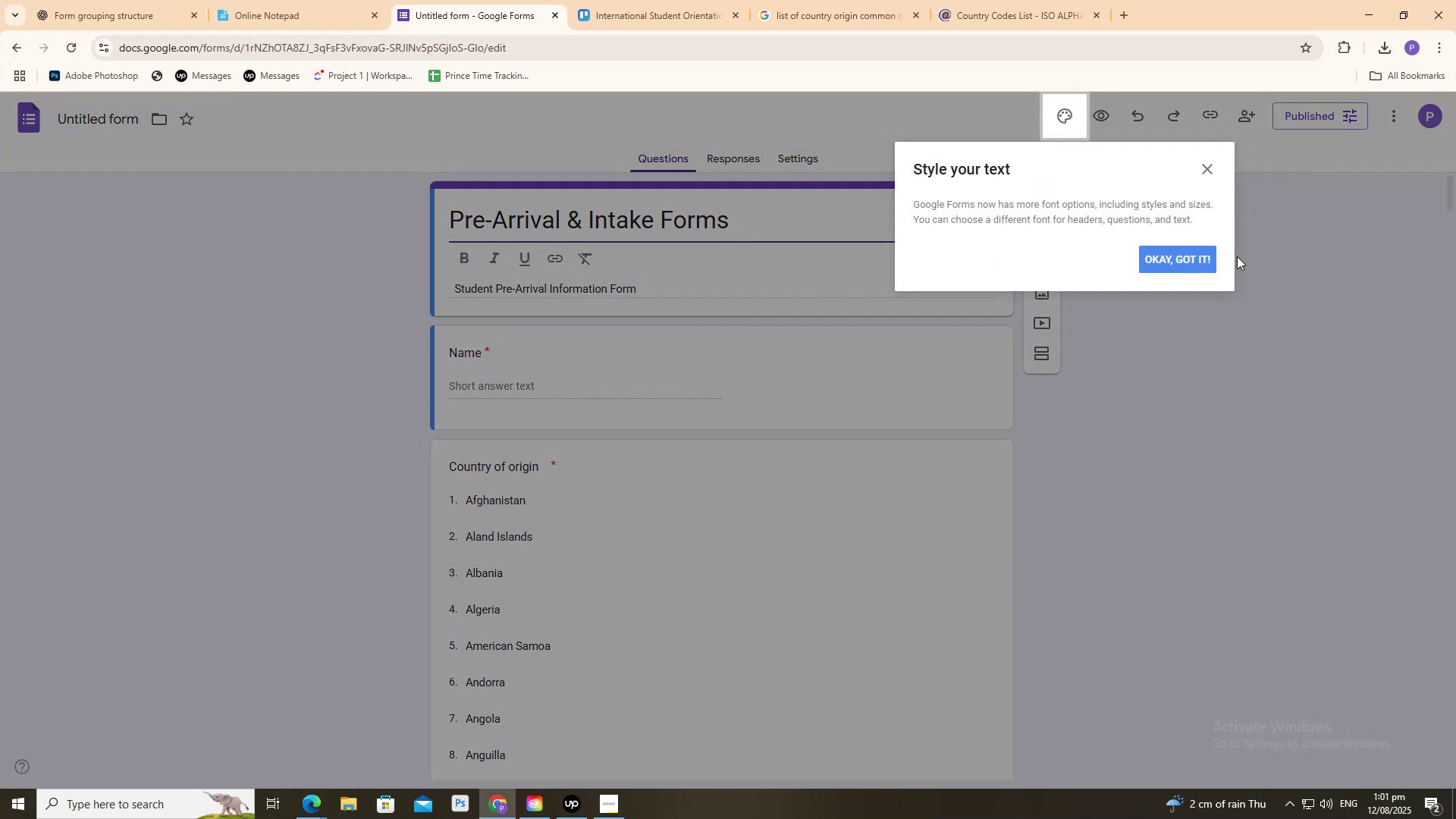 
left_click([1206, 262])
 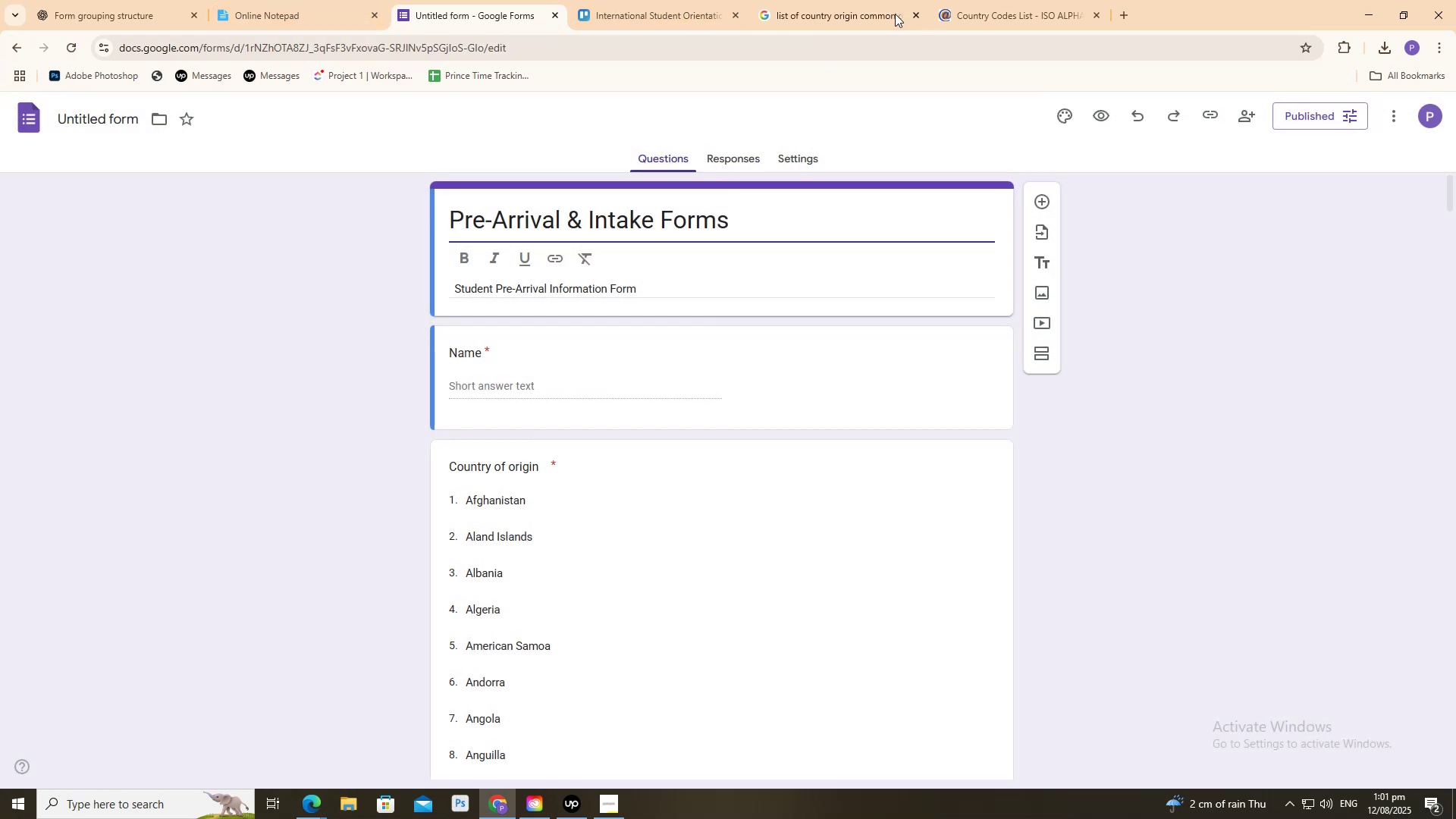 
left_click([728, 0])
 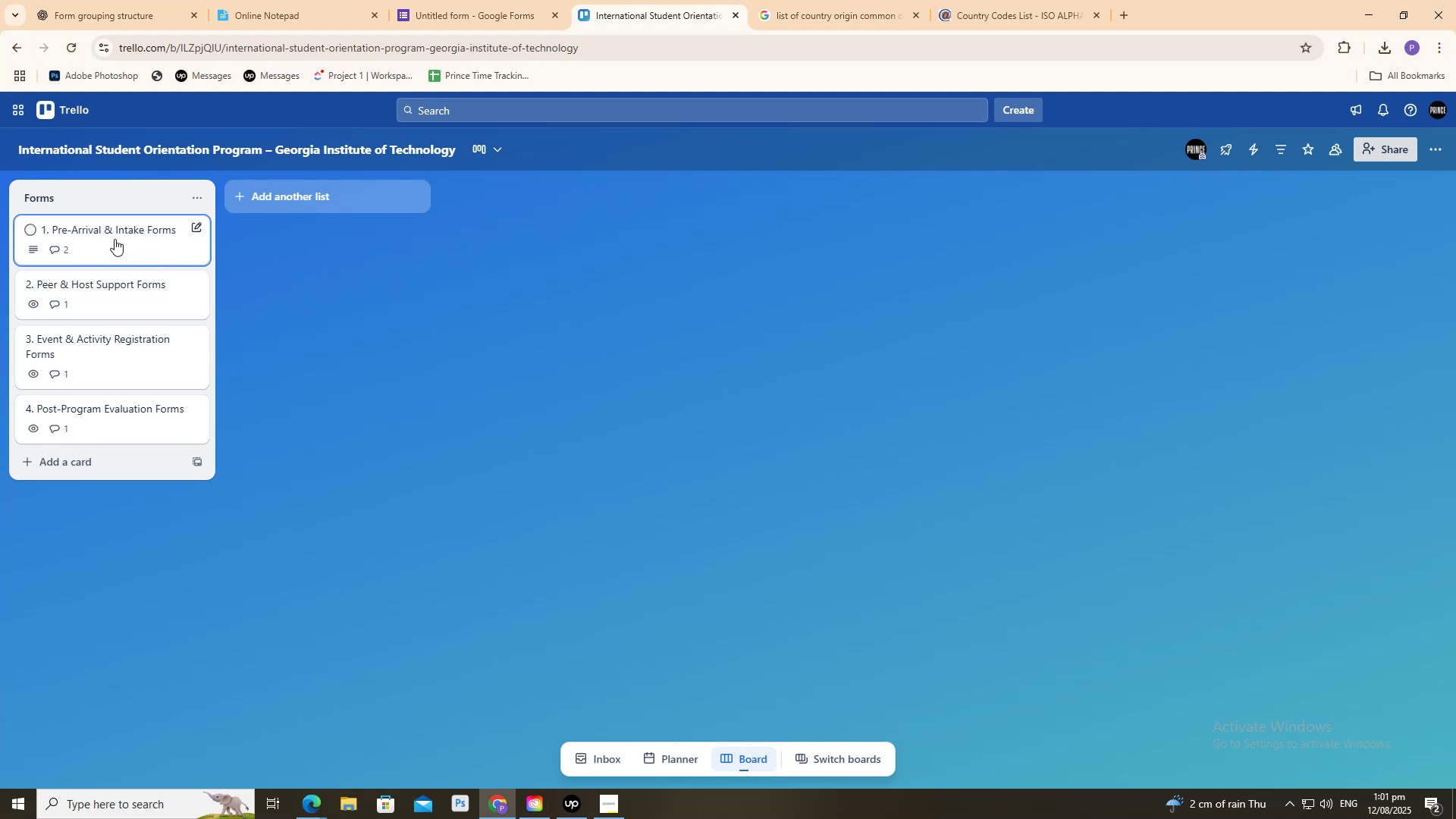 
left_click([115, 238])
 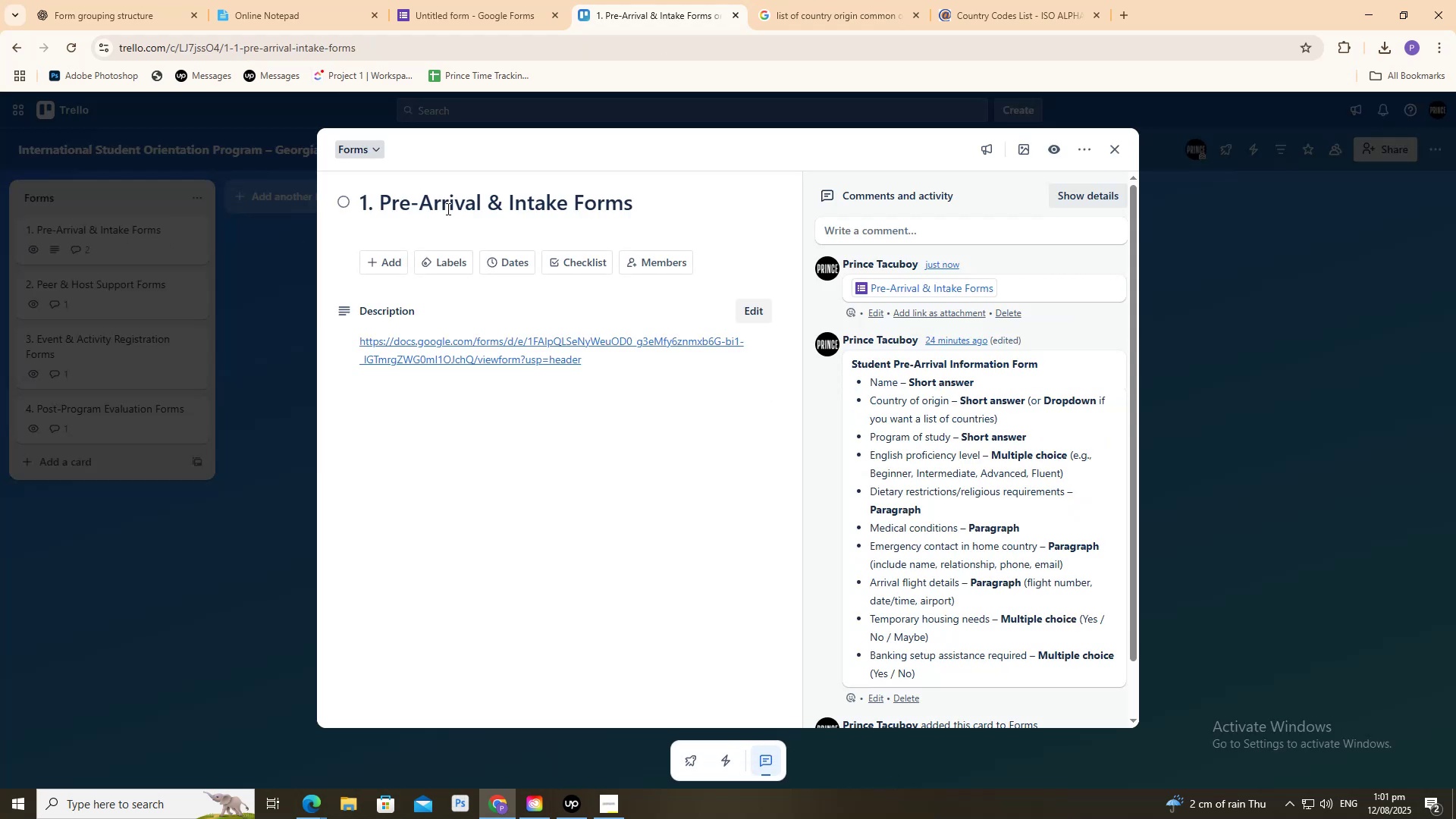 
left_click([450, 204])
 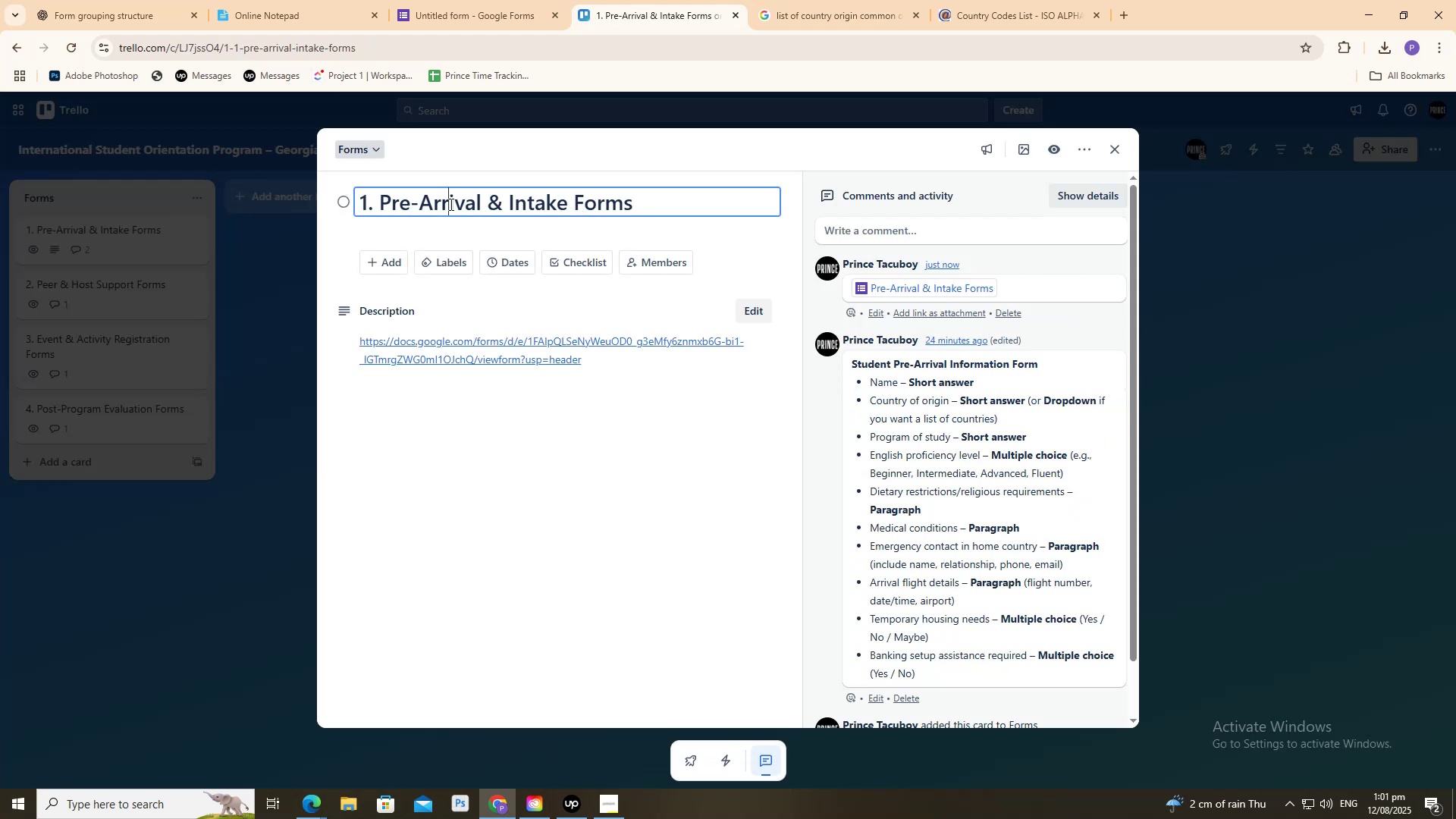 
key(Control+A)
 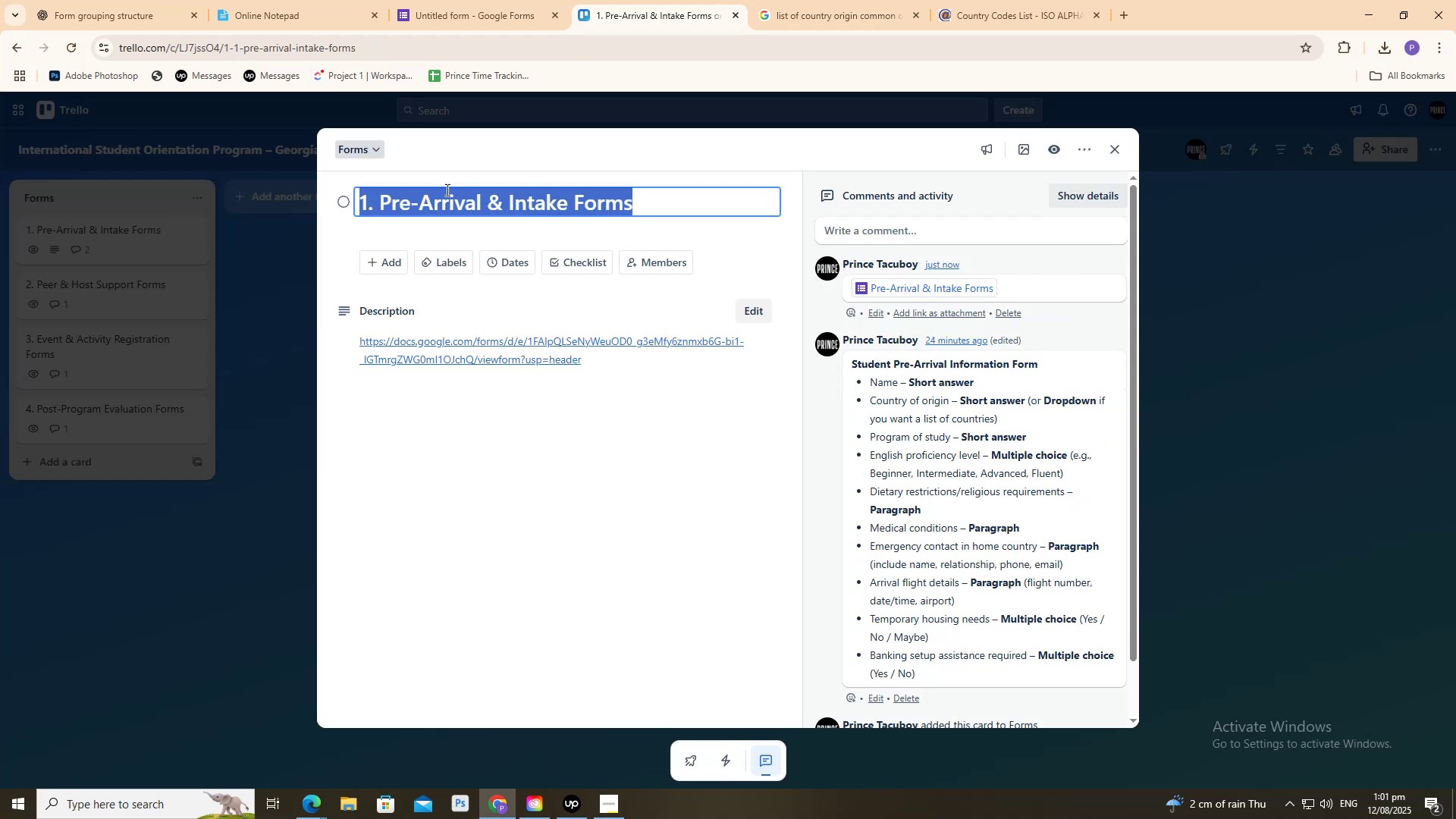 
key(Control+C)
 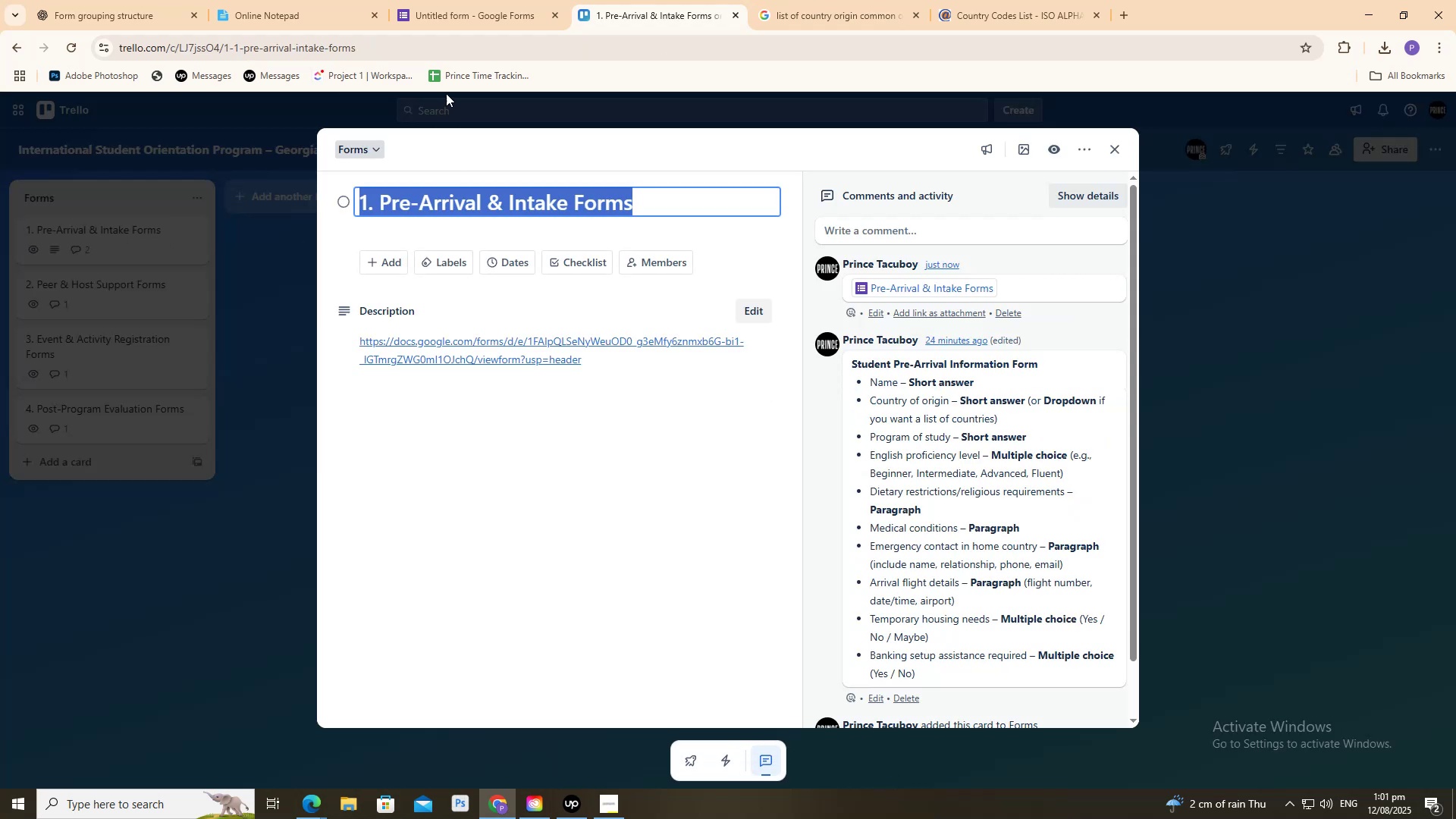 
key(Control+C)
 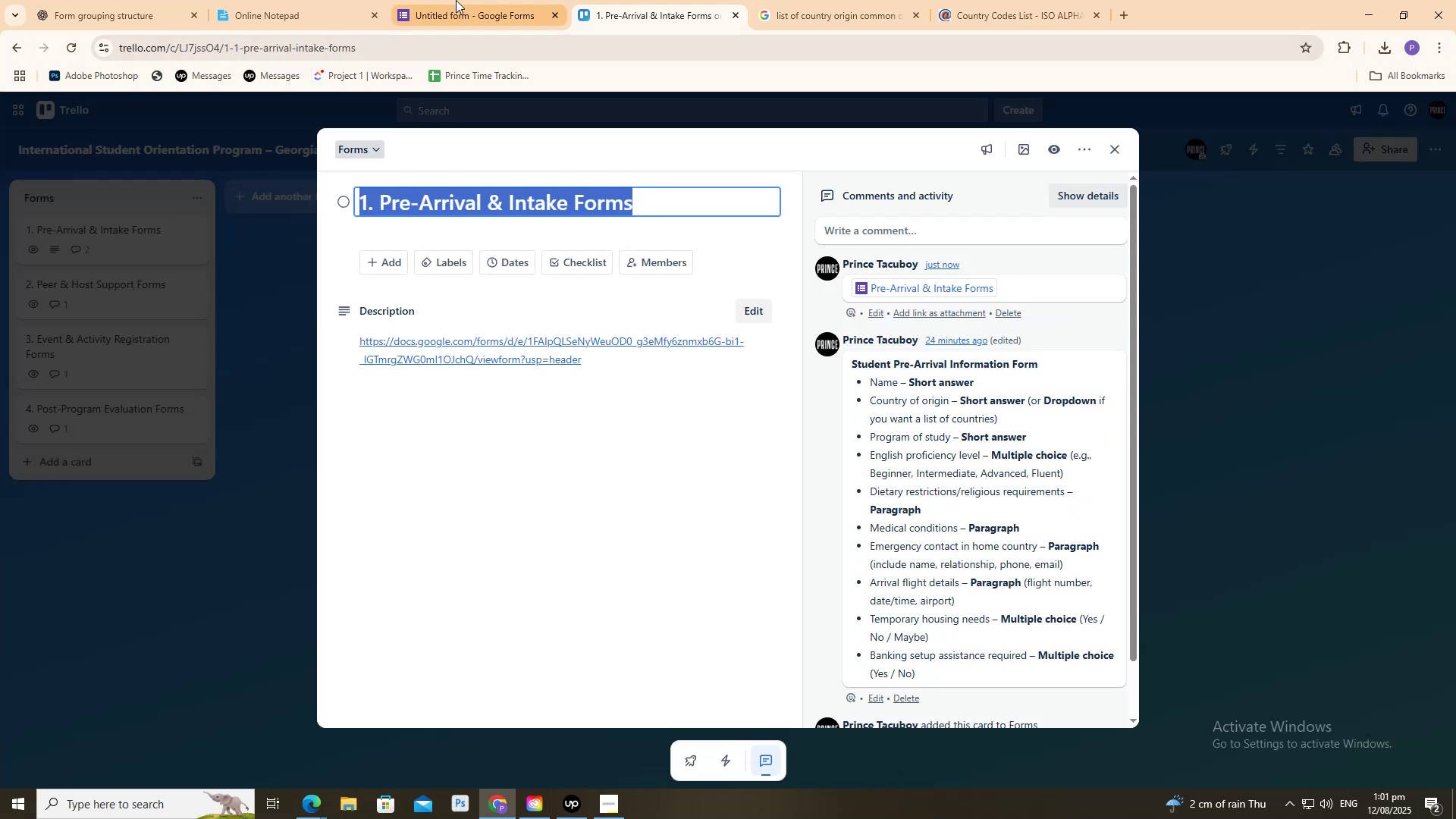 
left_click([456, 0])
 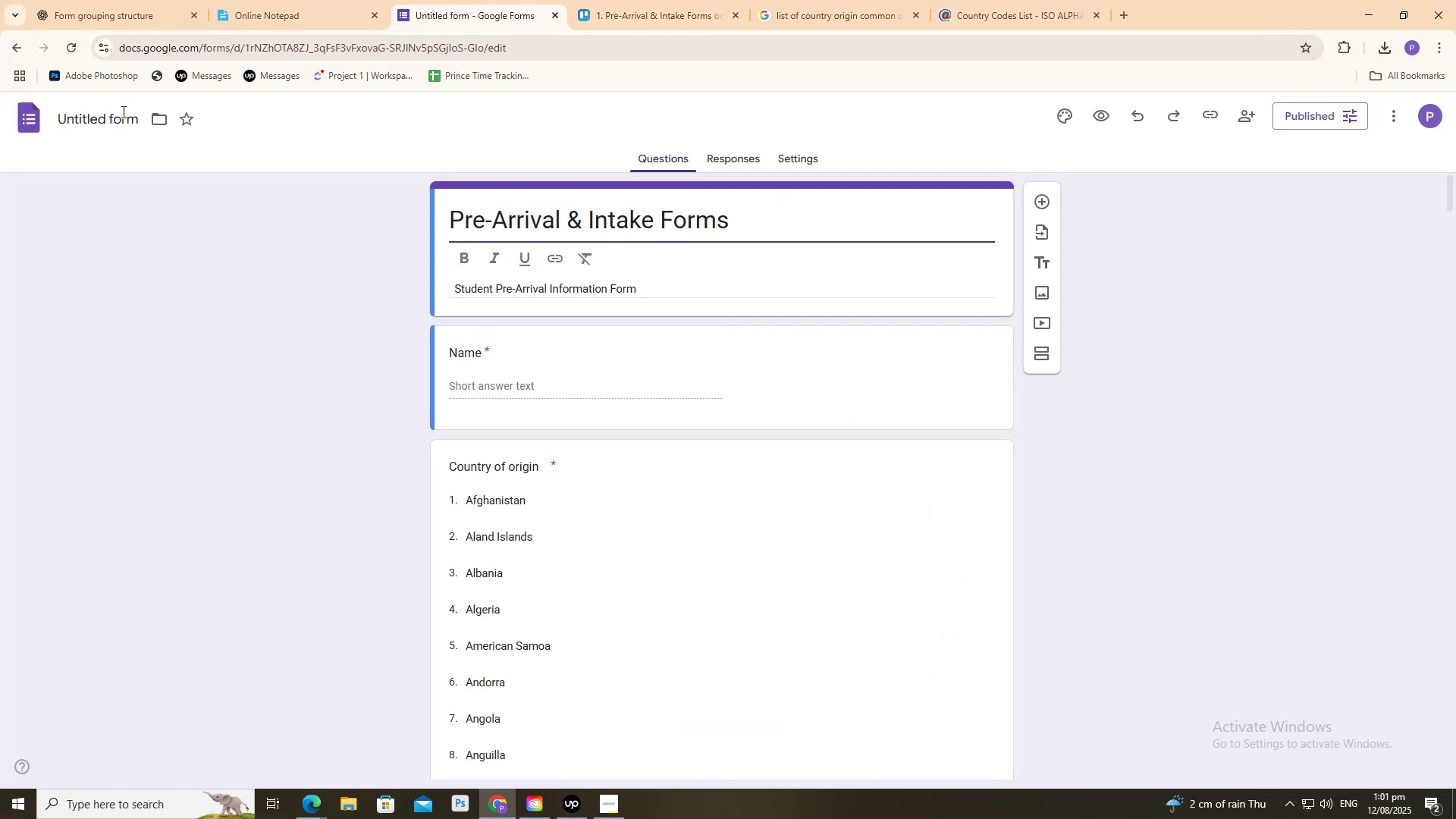 
left_click([123, 118])
 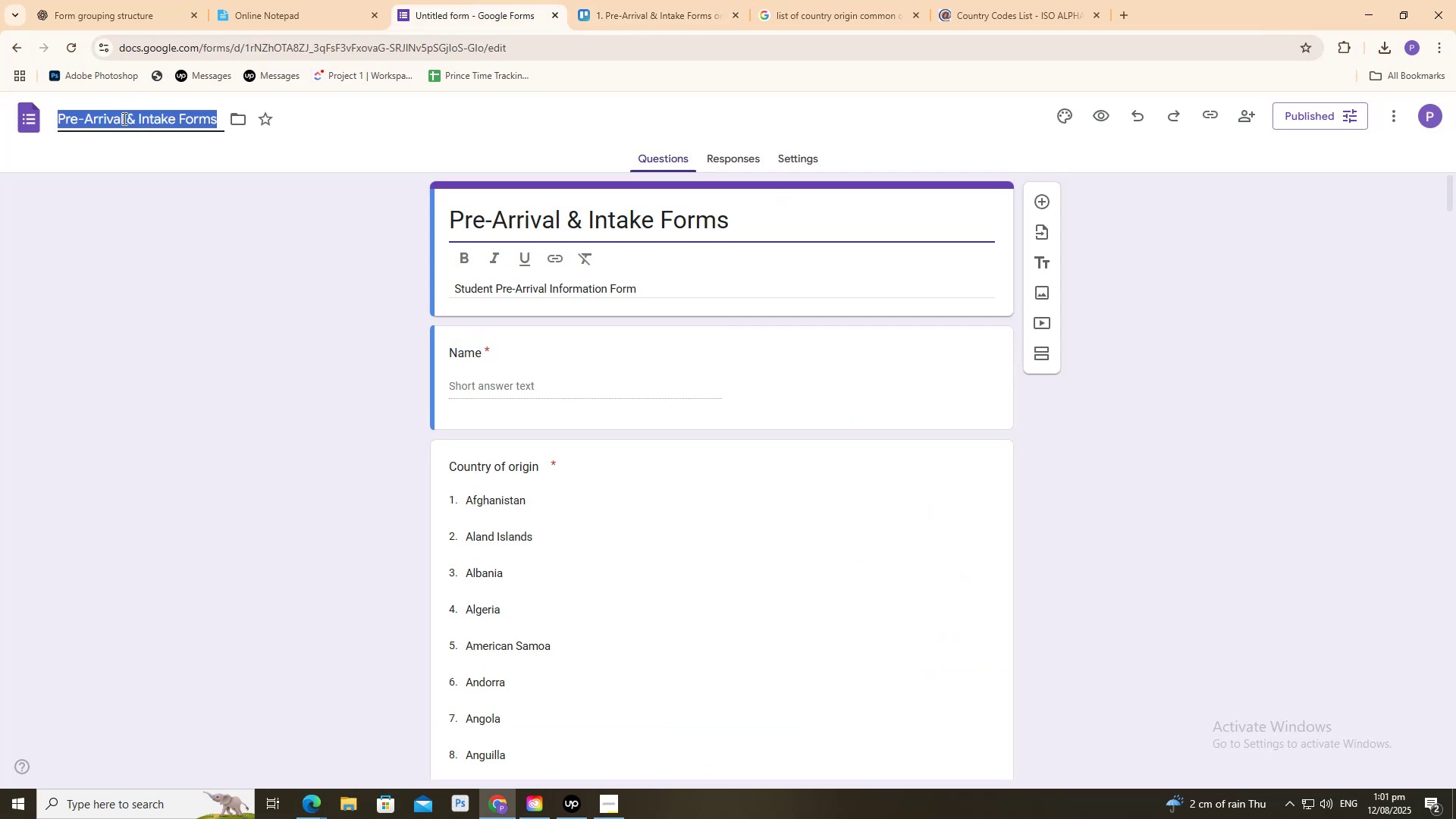 
key(Control+V)
 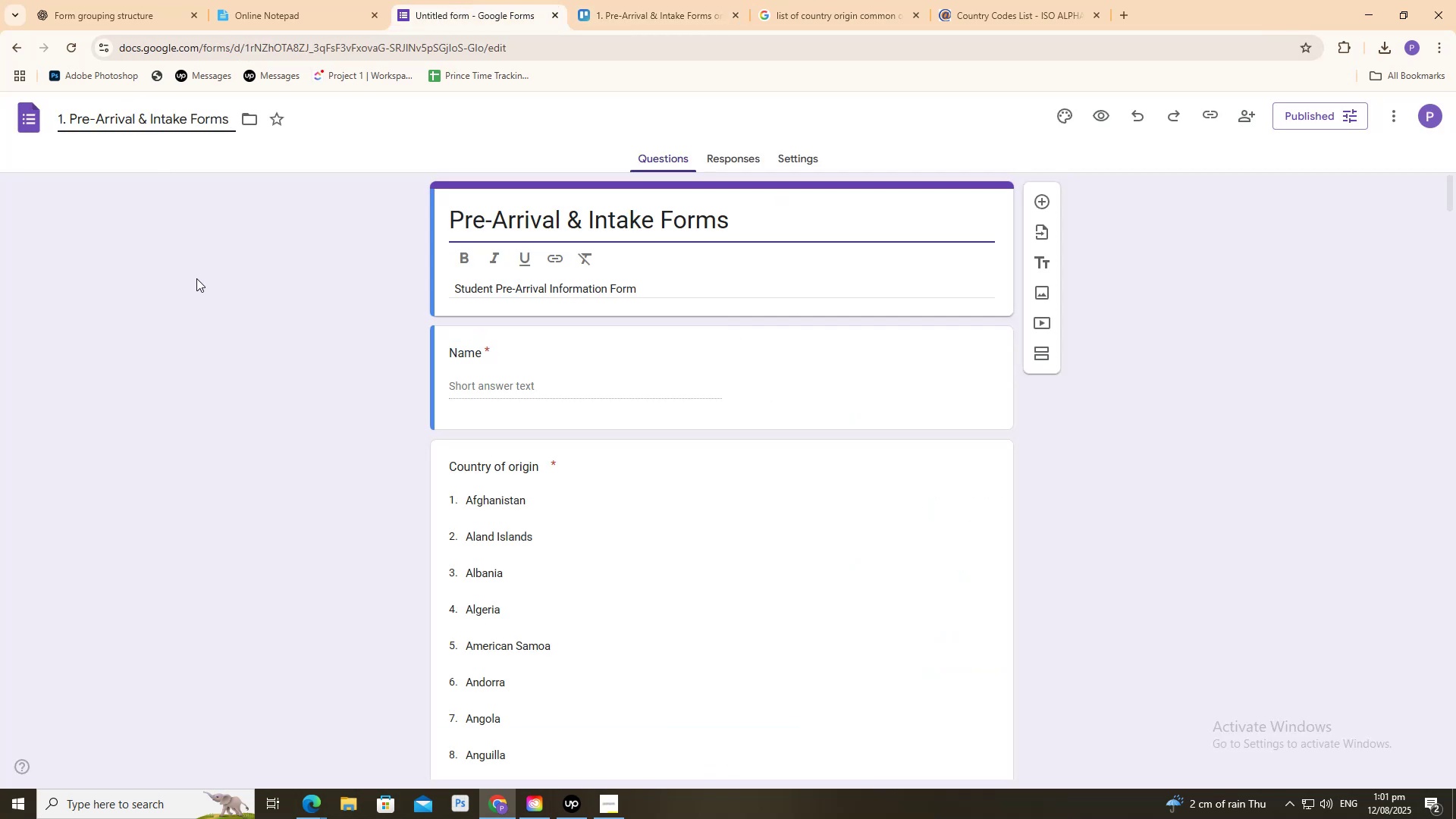 
left_click([198, 281])
 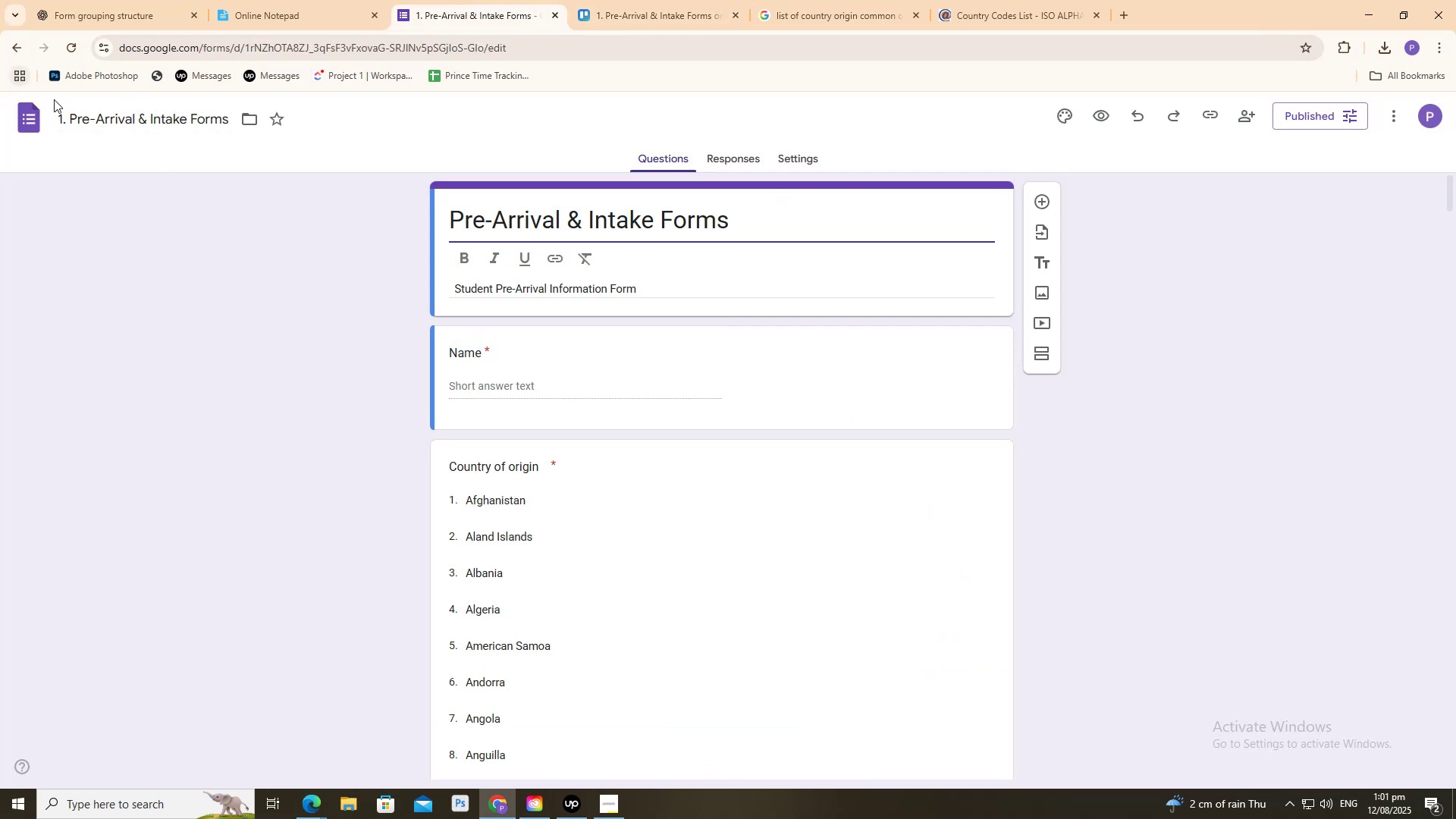 
left_click([62, 108])
 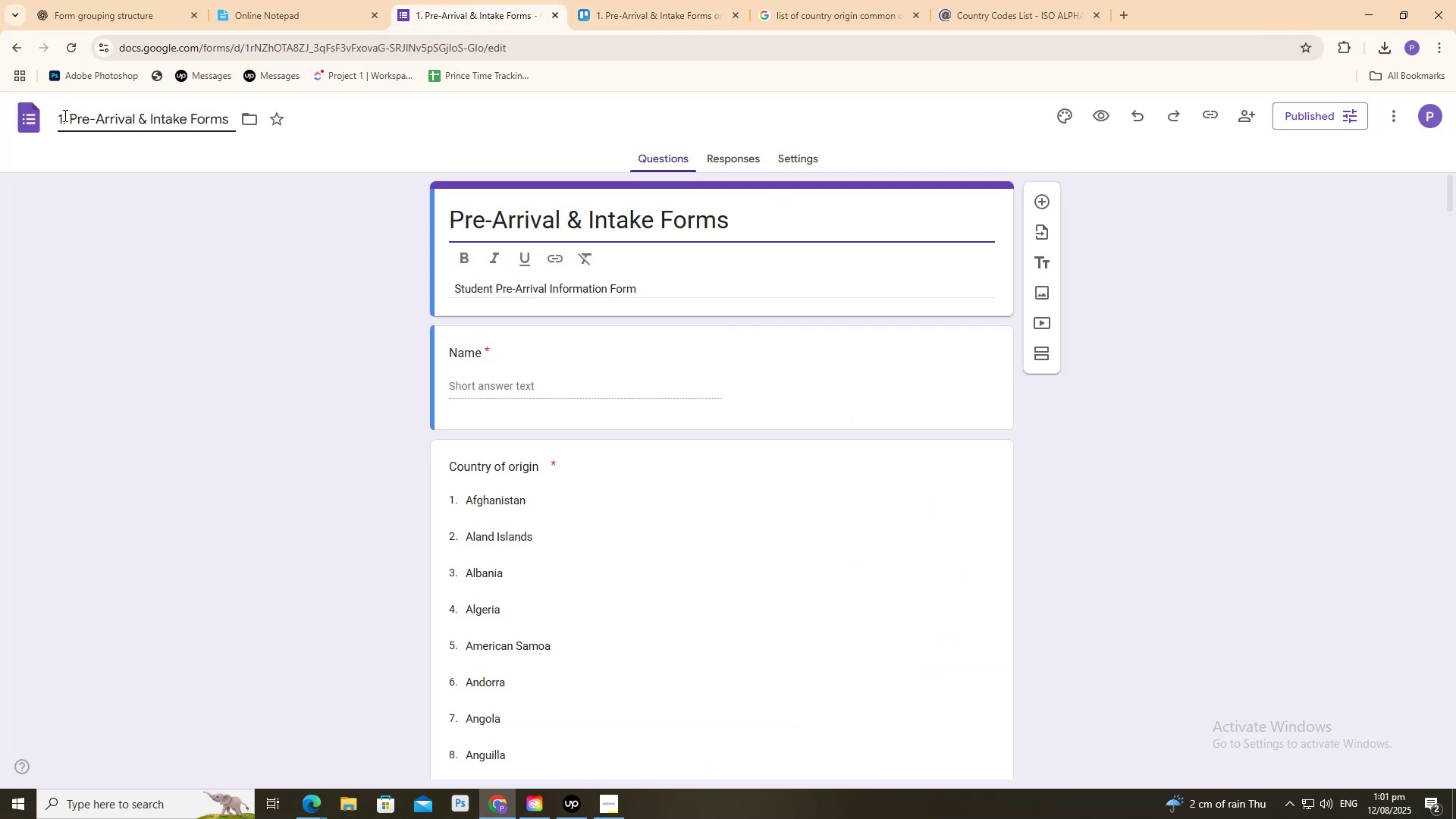 
left_click_drag(start_coordinate=[66, 117], to_coordinate=[31, 117])
 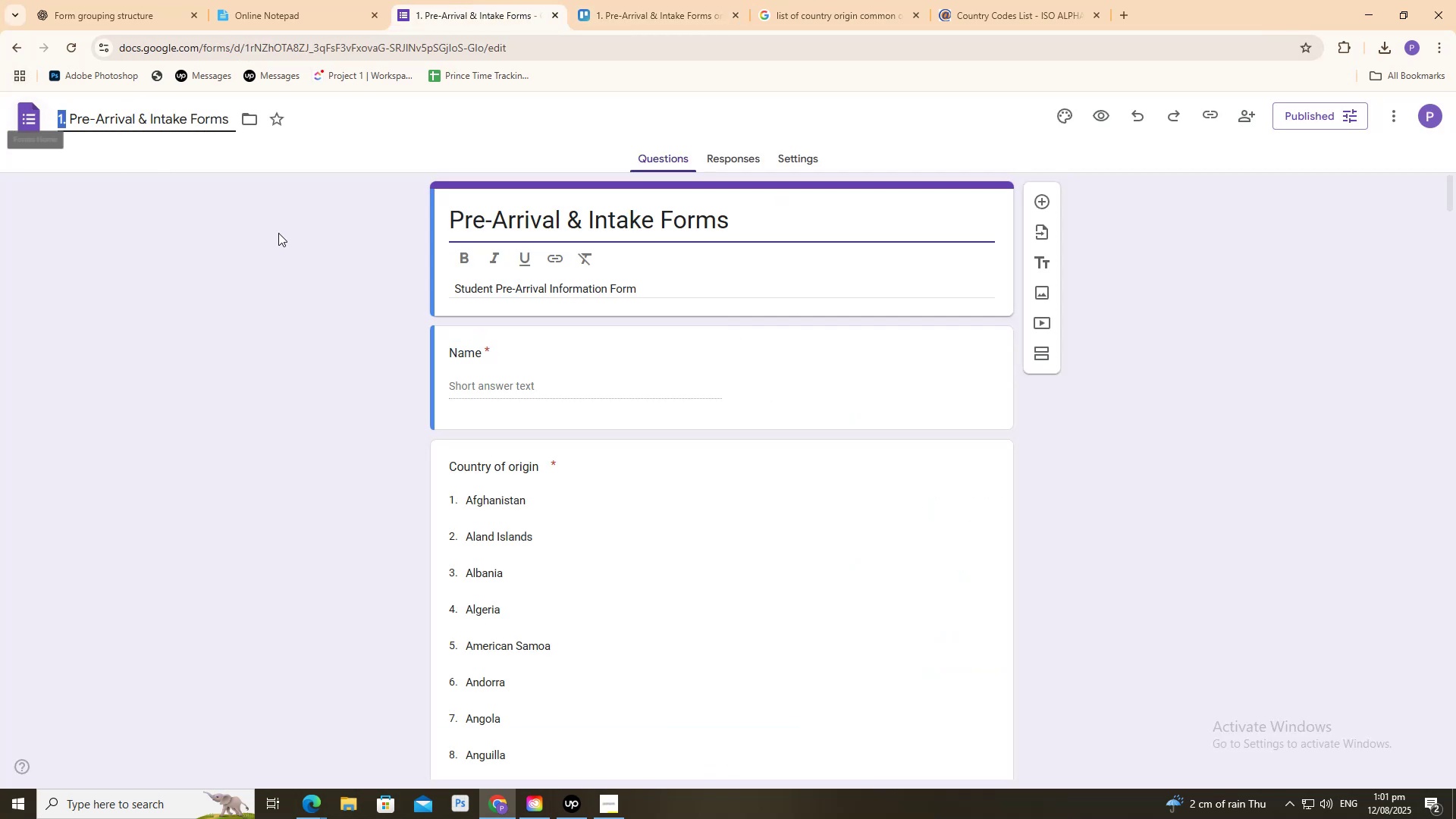 
key(Backspace)
 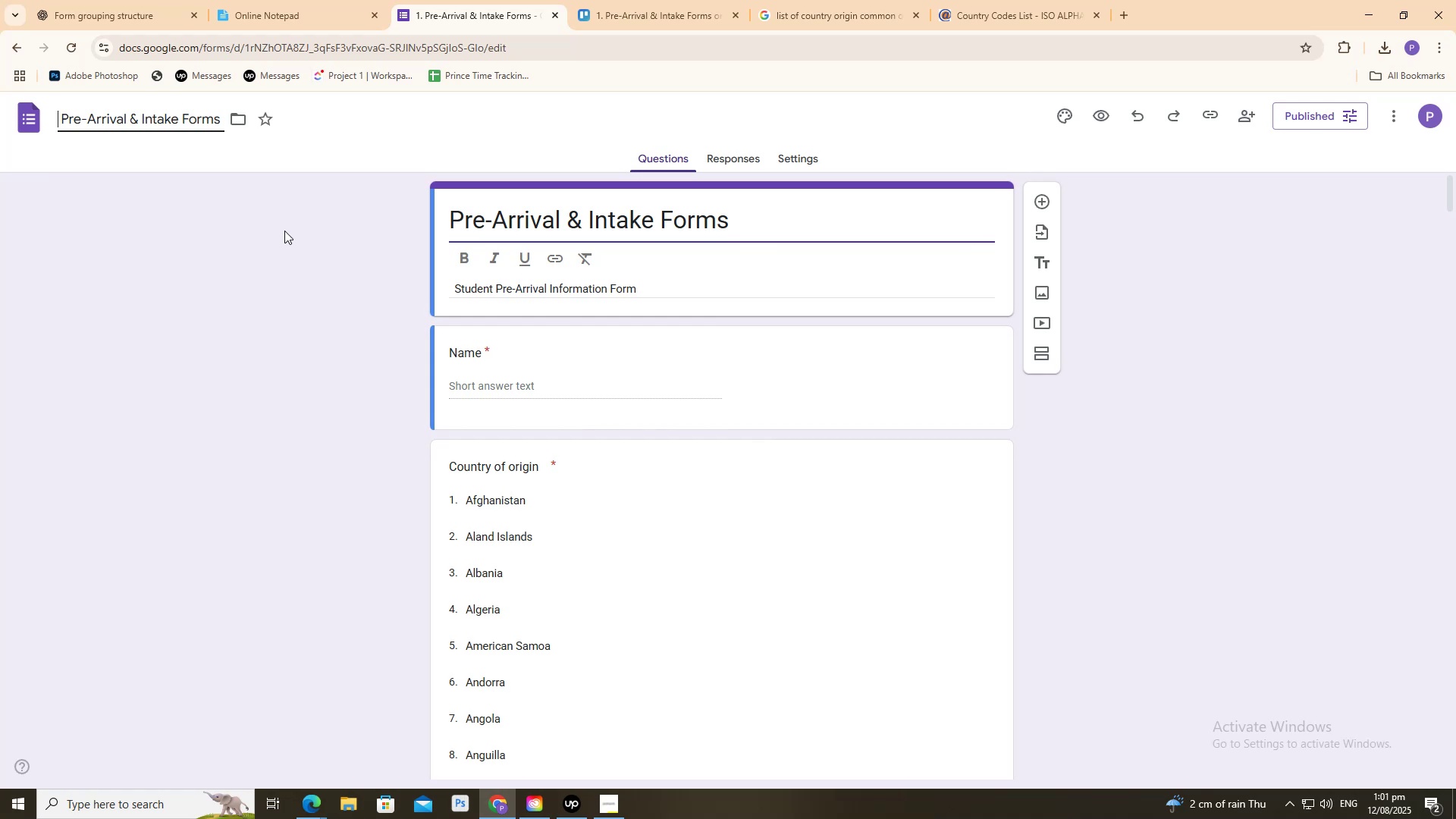 
key(ArrowRight)
 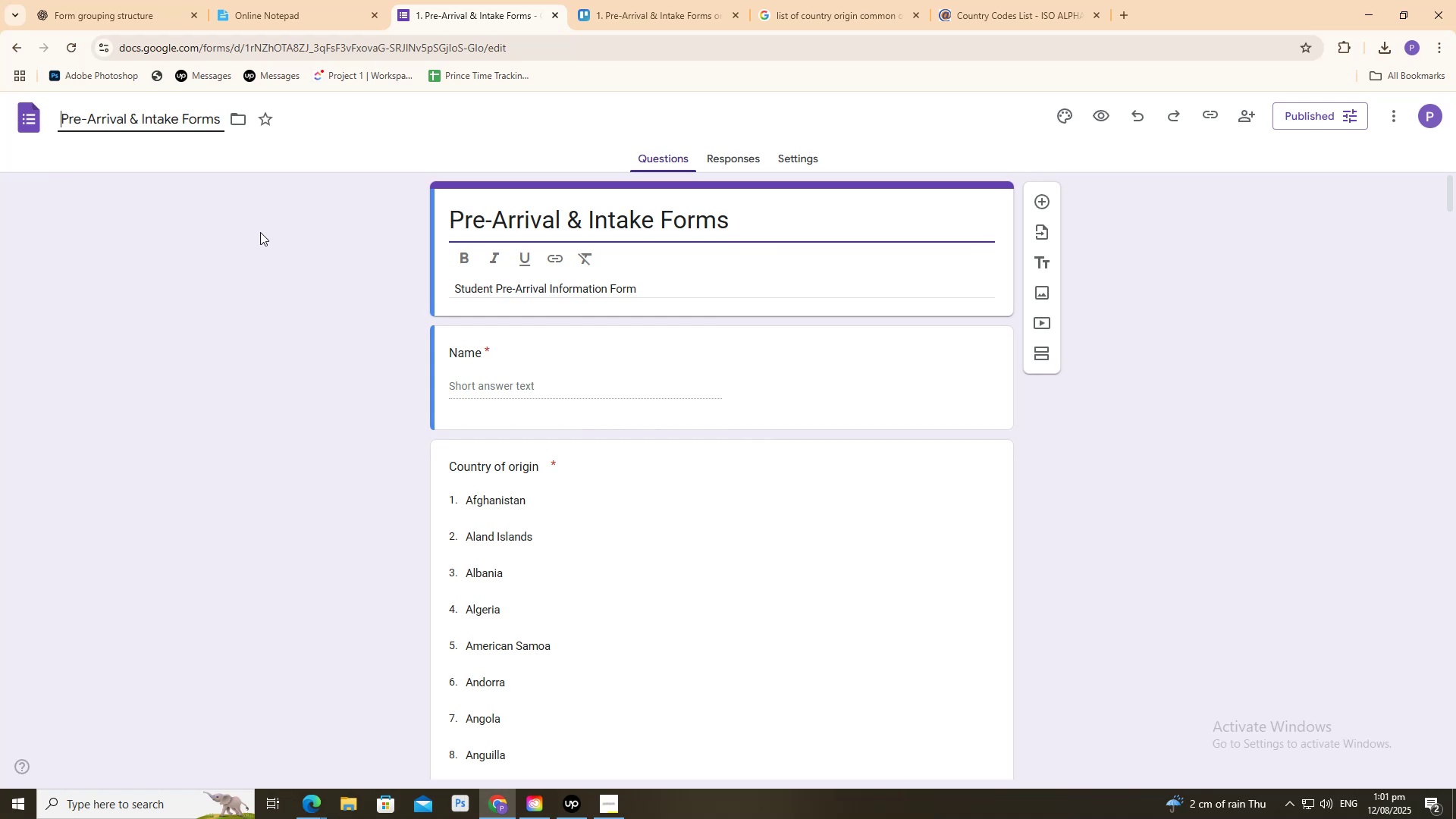 
key(Backspace)
 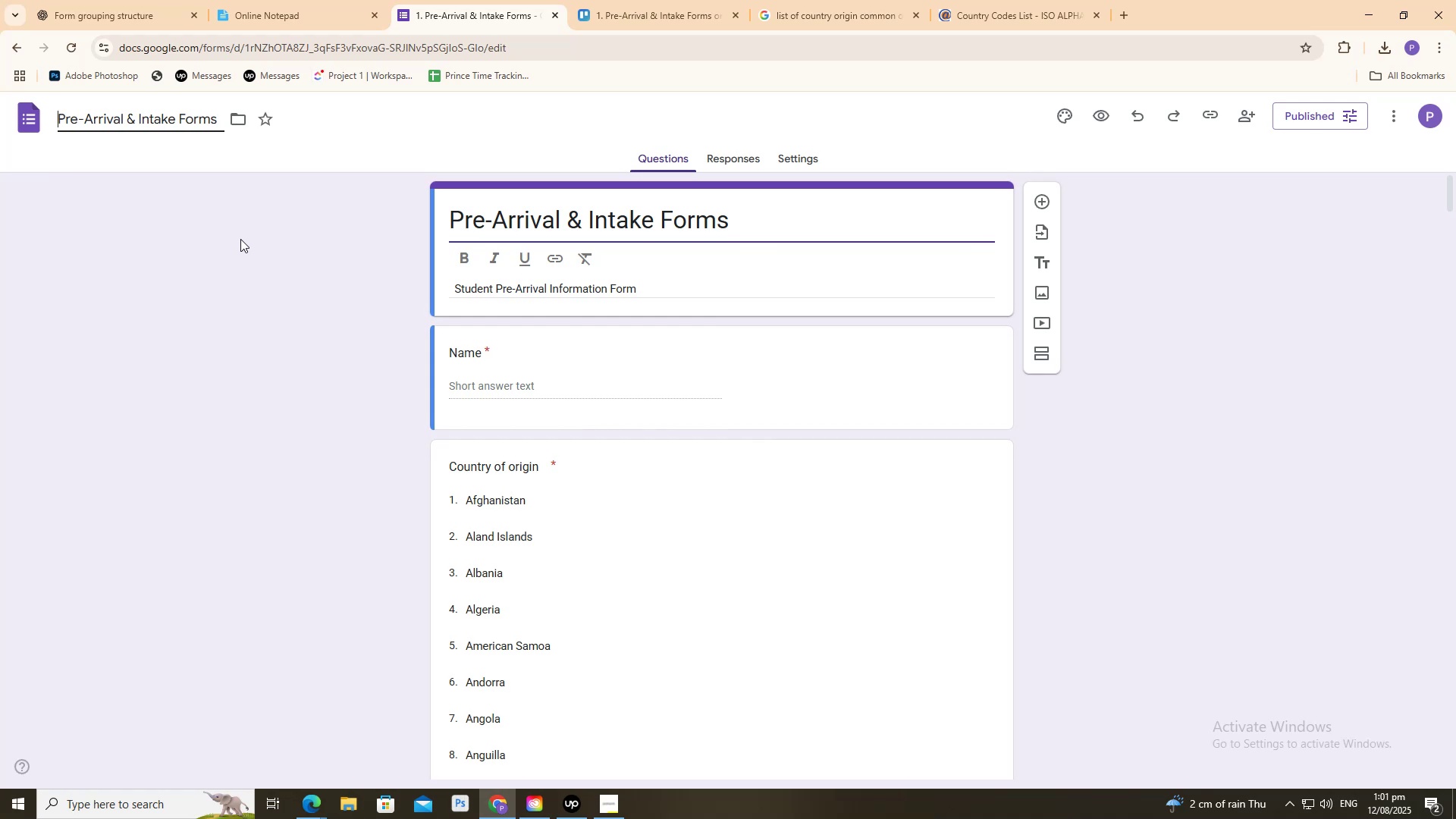 
left_click([240, 239])
 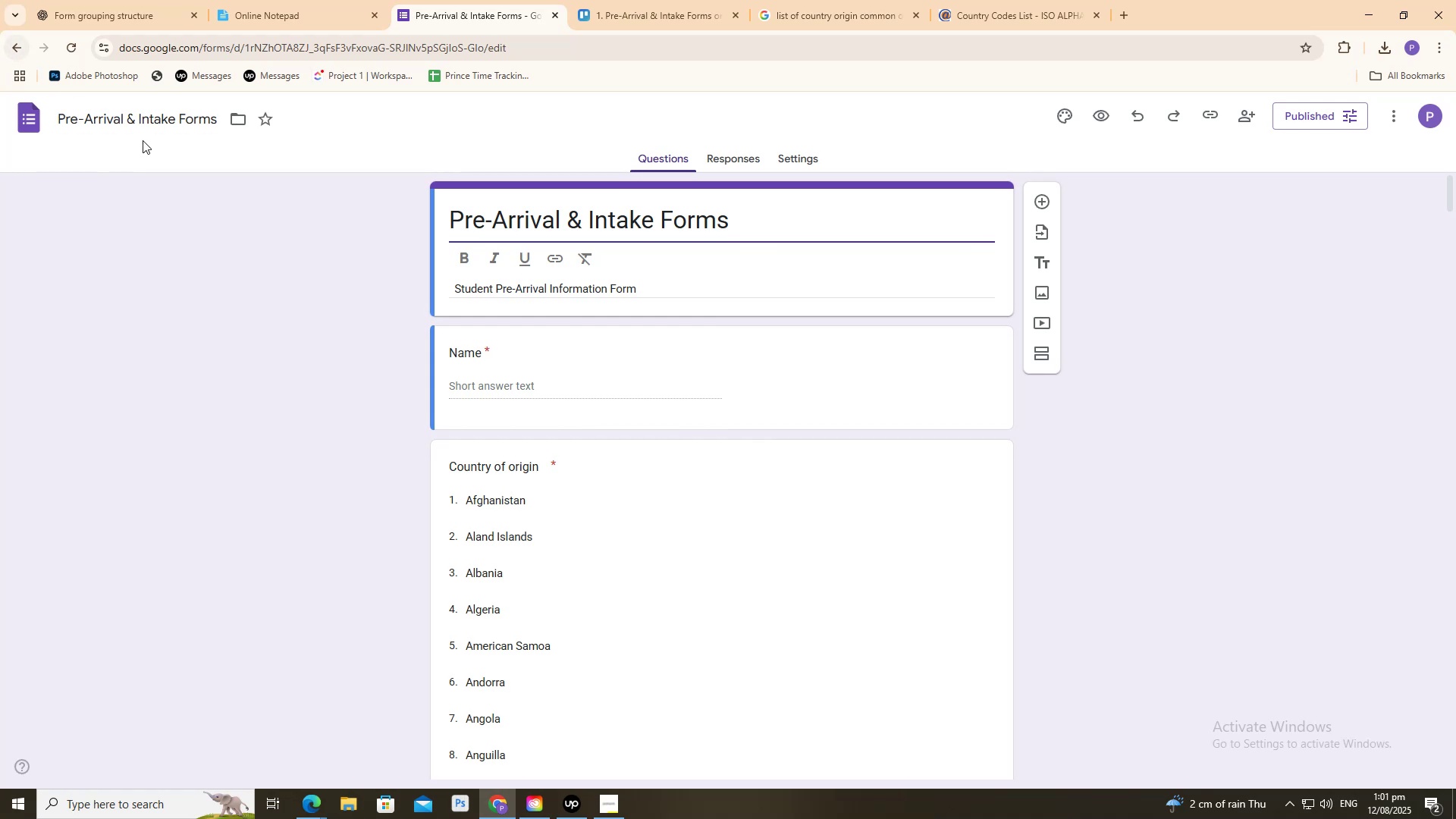 
left_click([143, 127])
 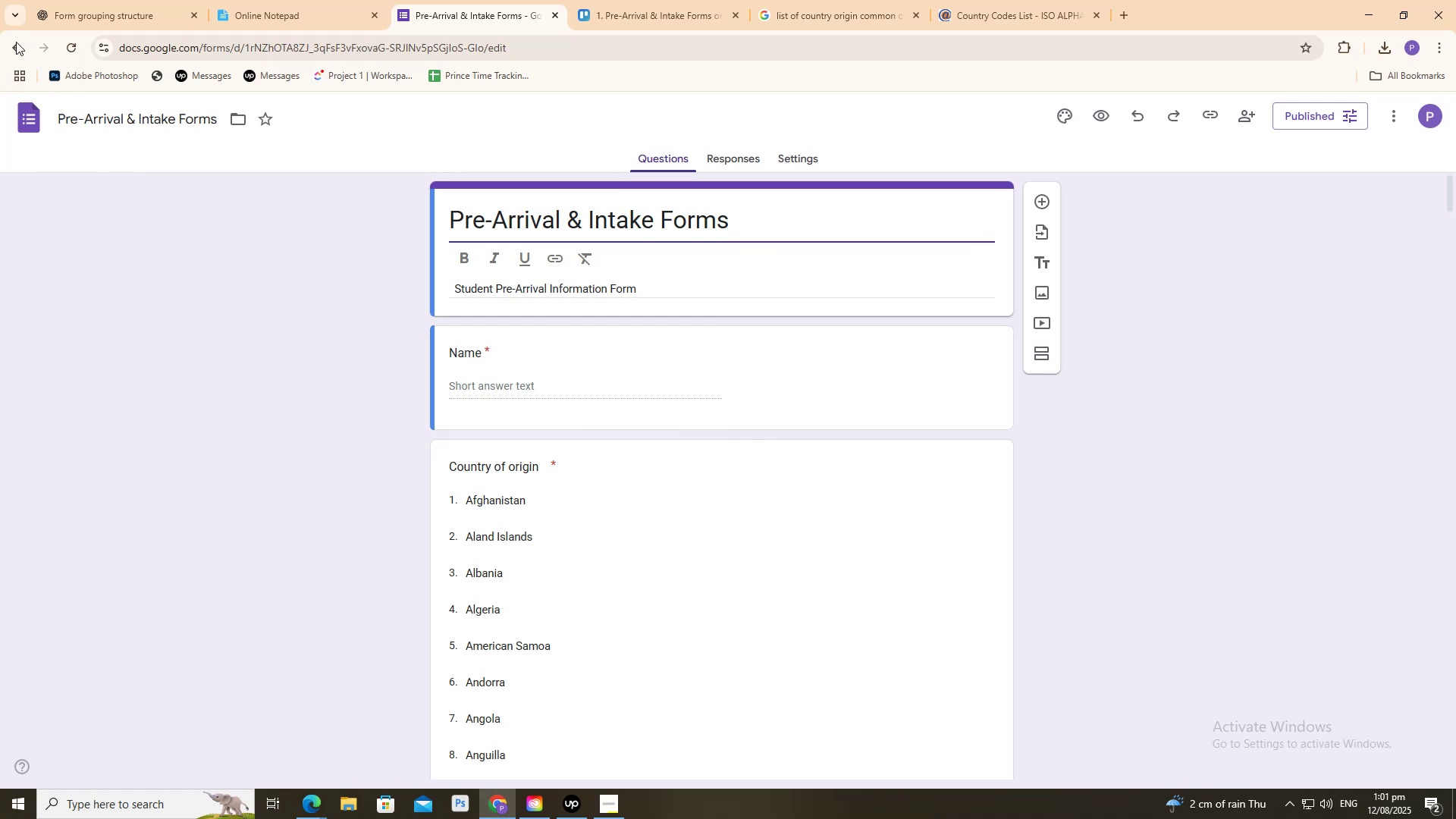 
triple_click([17, 54])
 